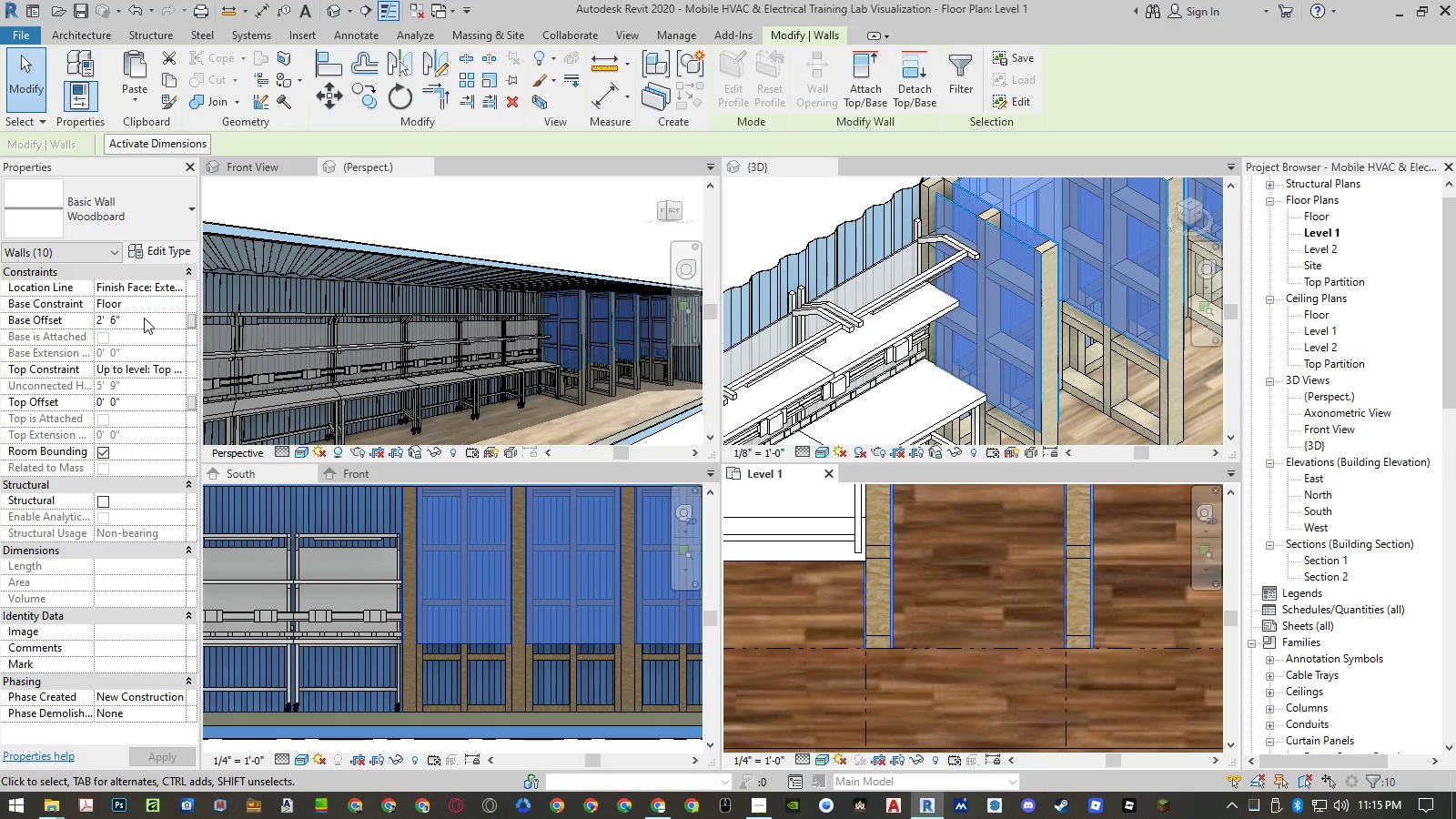 
scroll: coordinate [626, 381], scroll_direction: up, amount: 21.0
 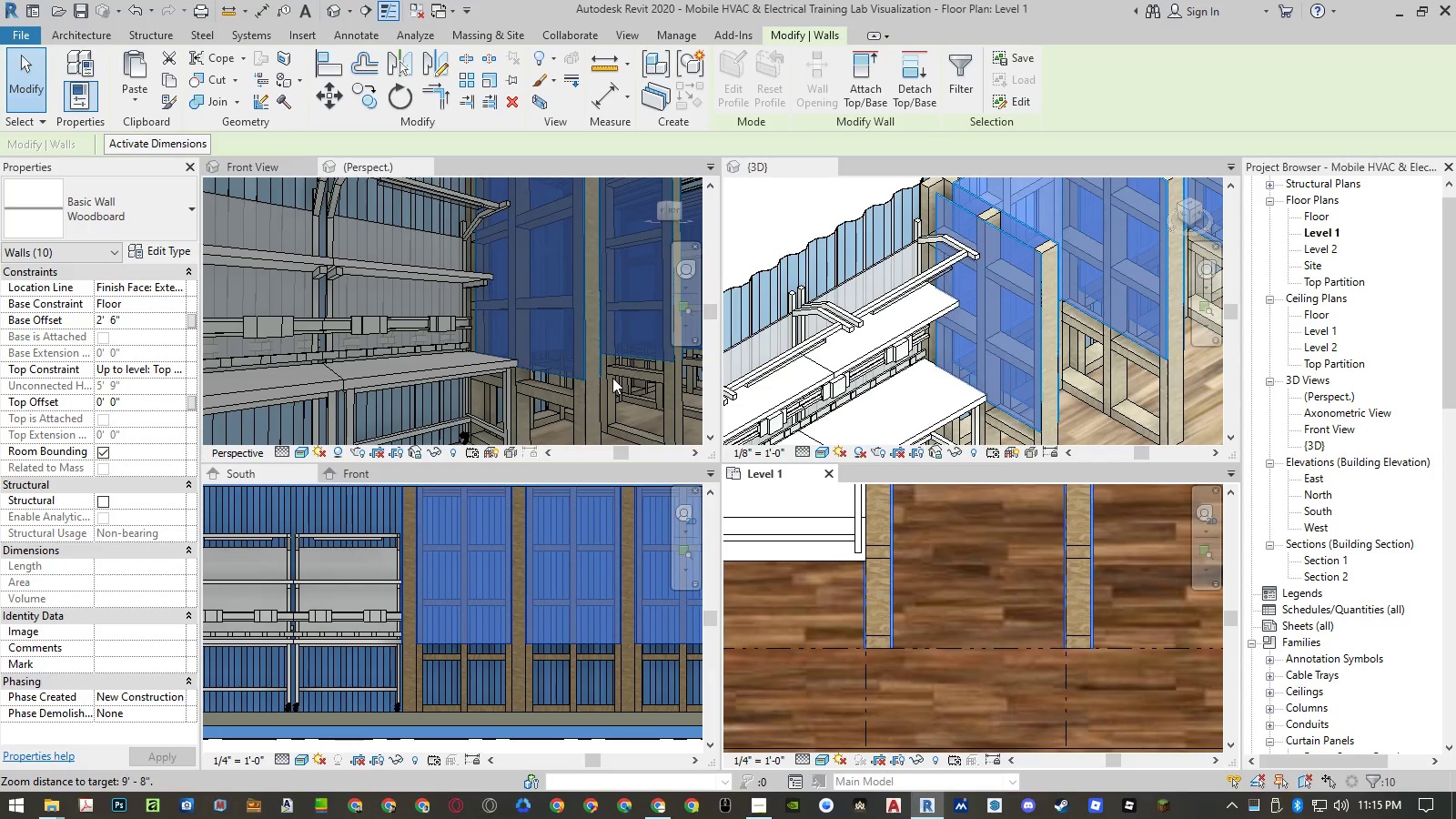 
scroll: coordinate [584, 362], scroll_direction: down, amount: 5.0
 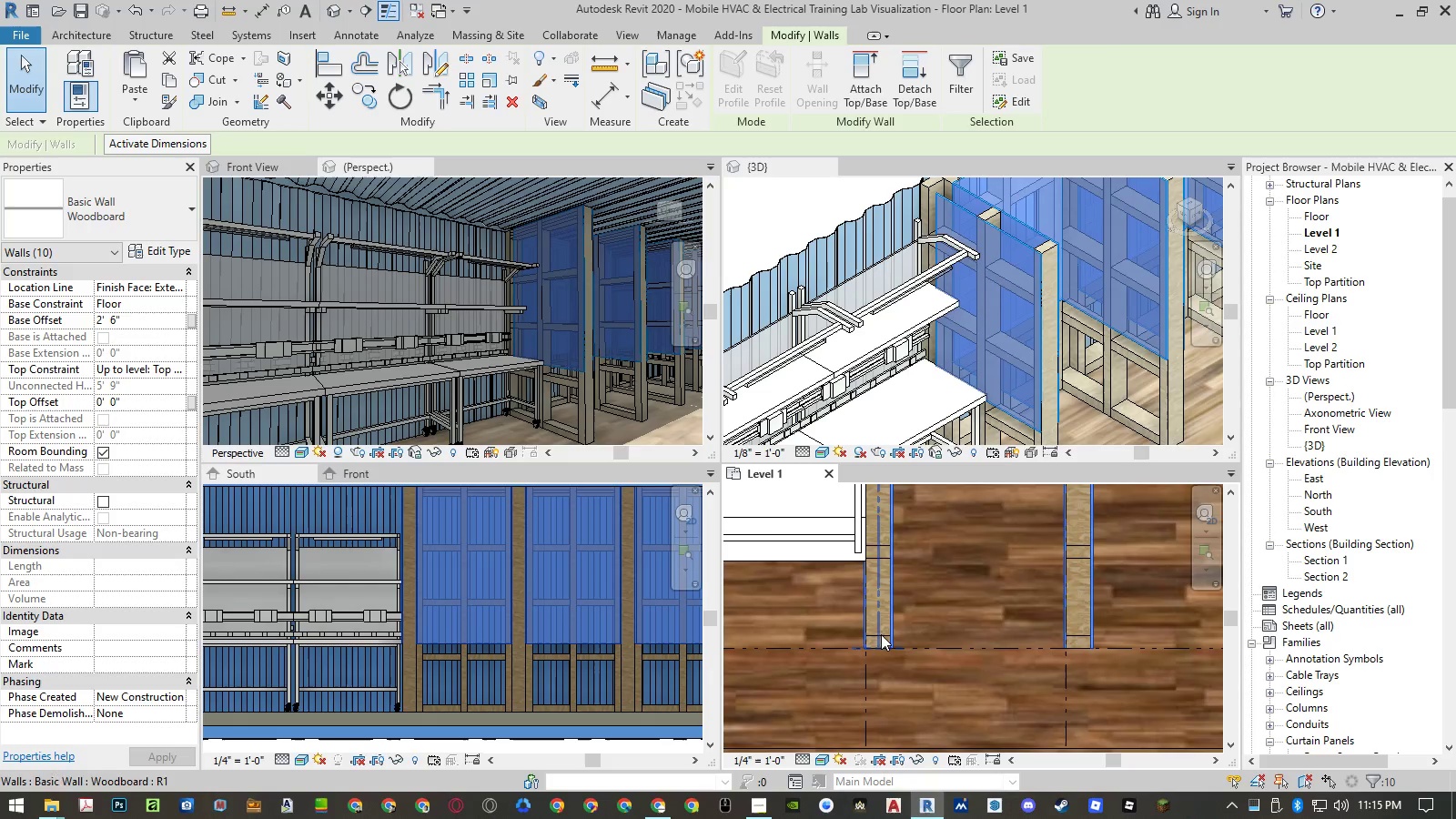 
left_click([880, 635])
 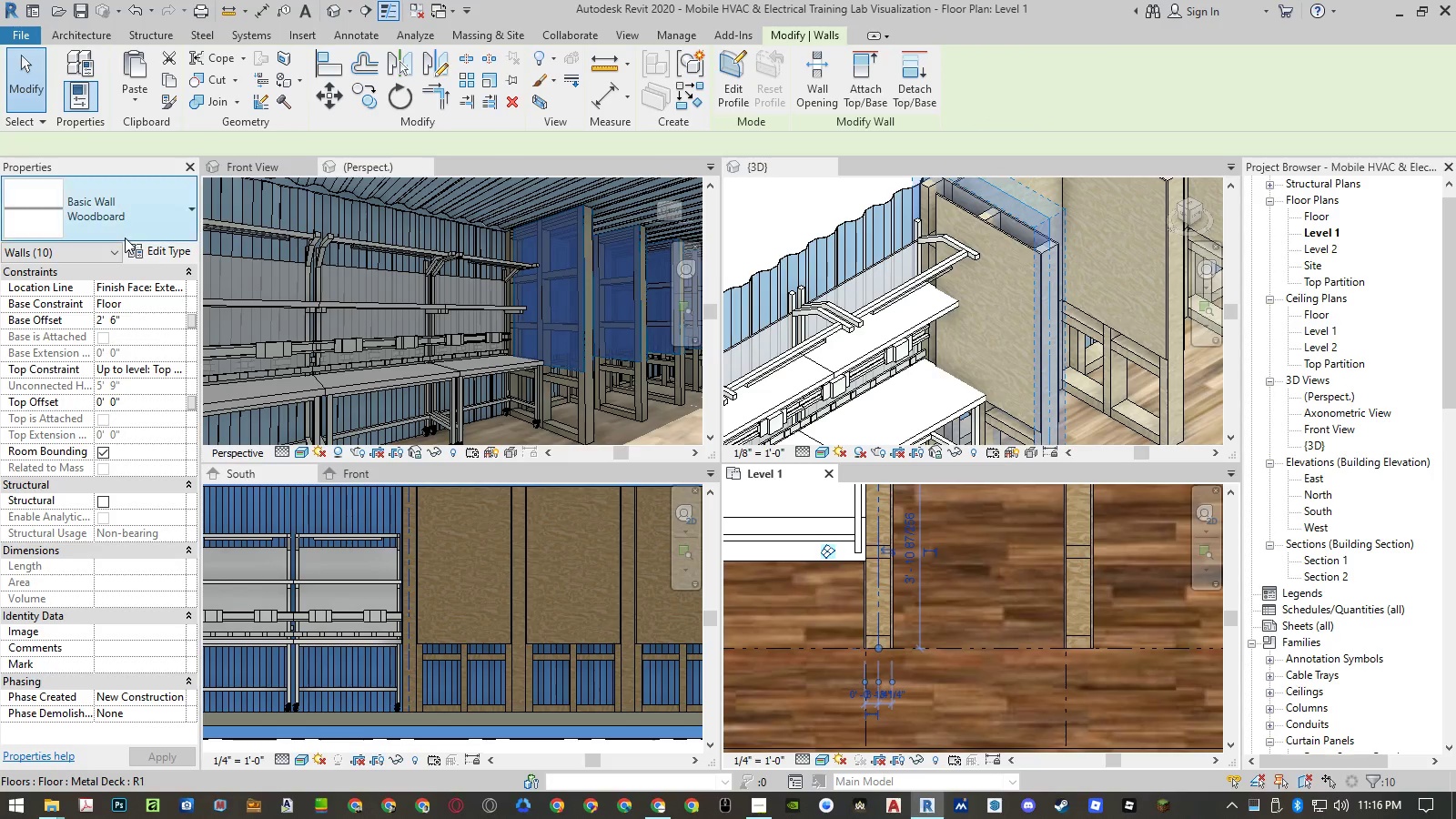 
left_click([174, 258])
 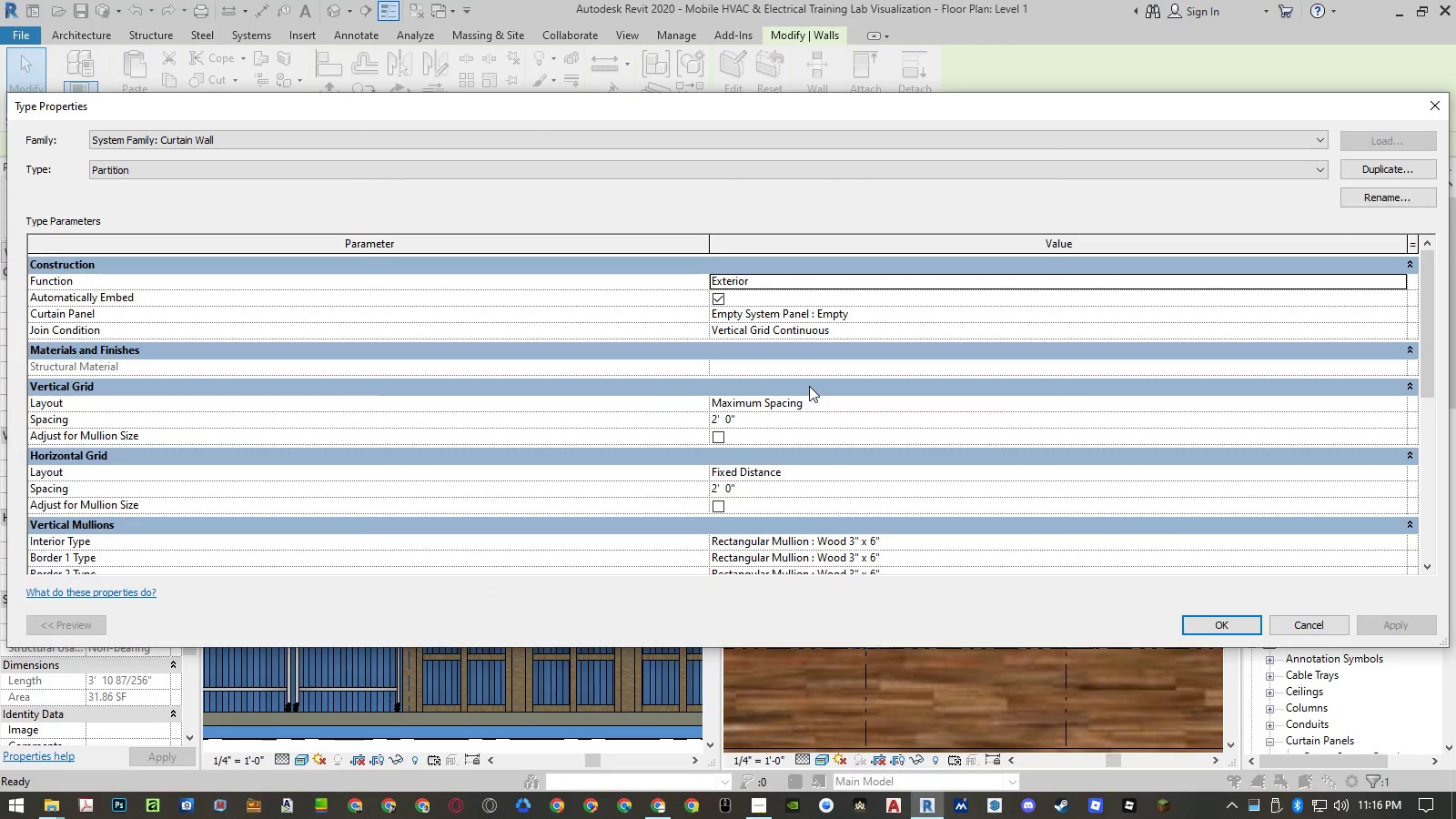 
left_click_drag(start_coordinate=[1037, 108], to_coordinate=[519, 150])
 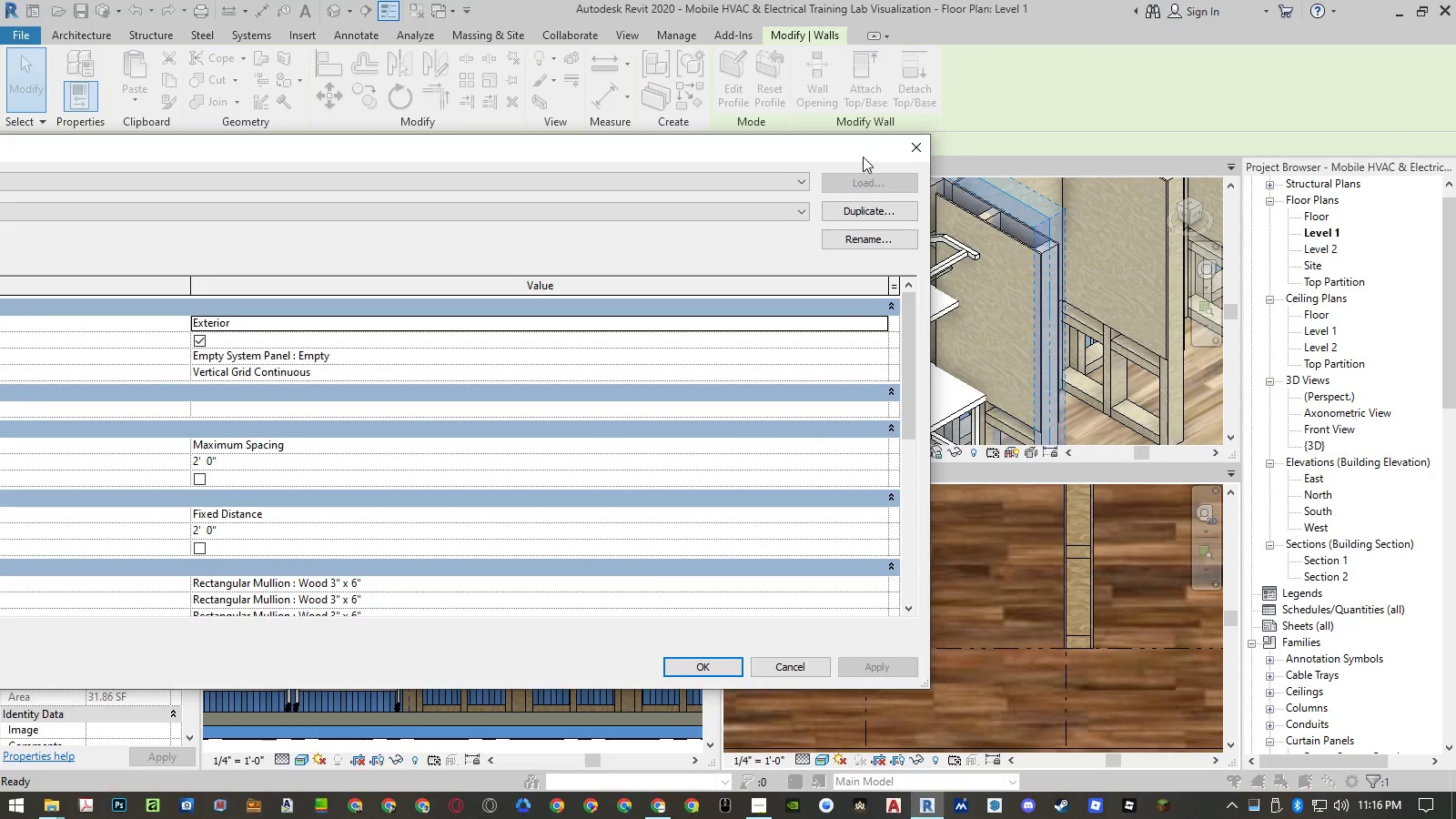 
left_click_drag(start_coordinate=[844, 155], to_coordinate=[762, 154])
 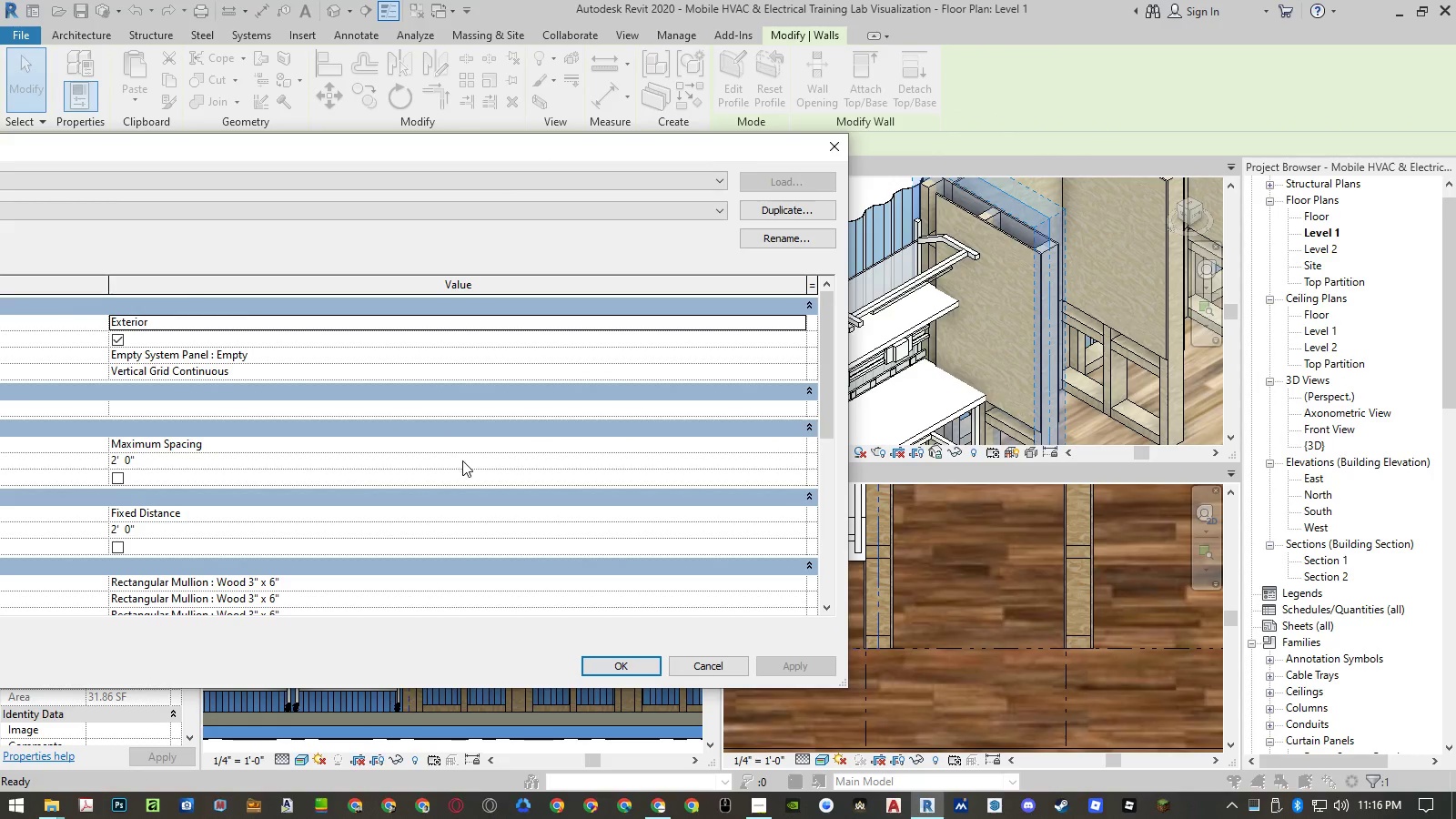 
left_click([465, 466])
 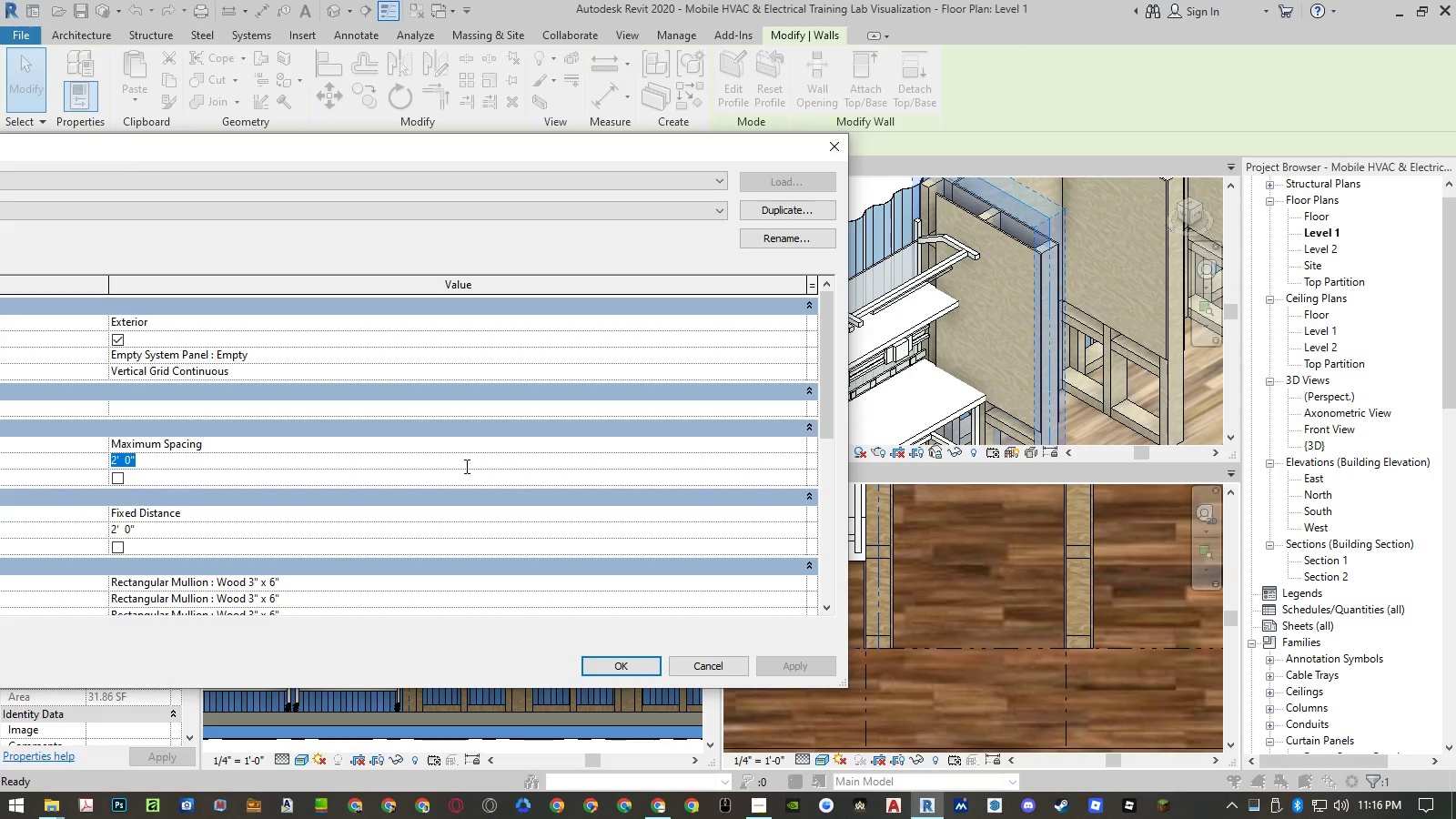 
key(Numpad2)
 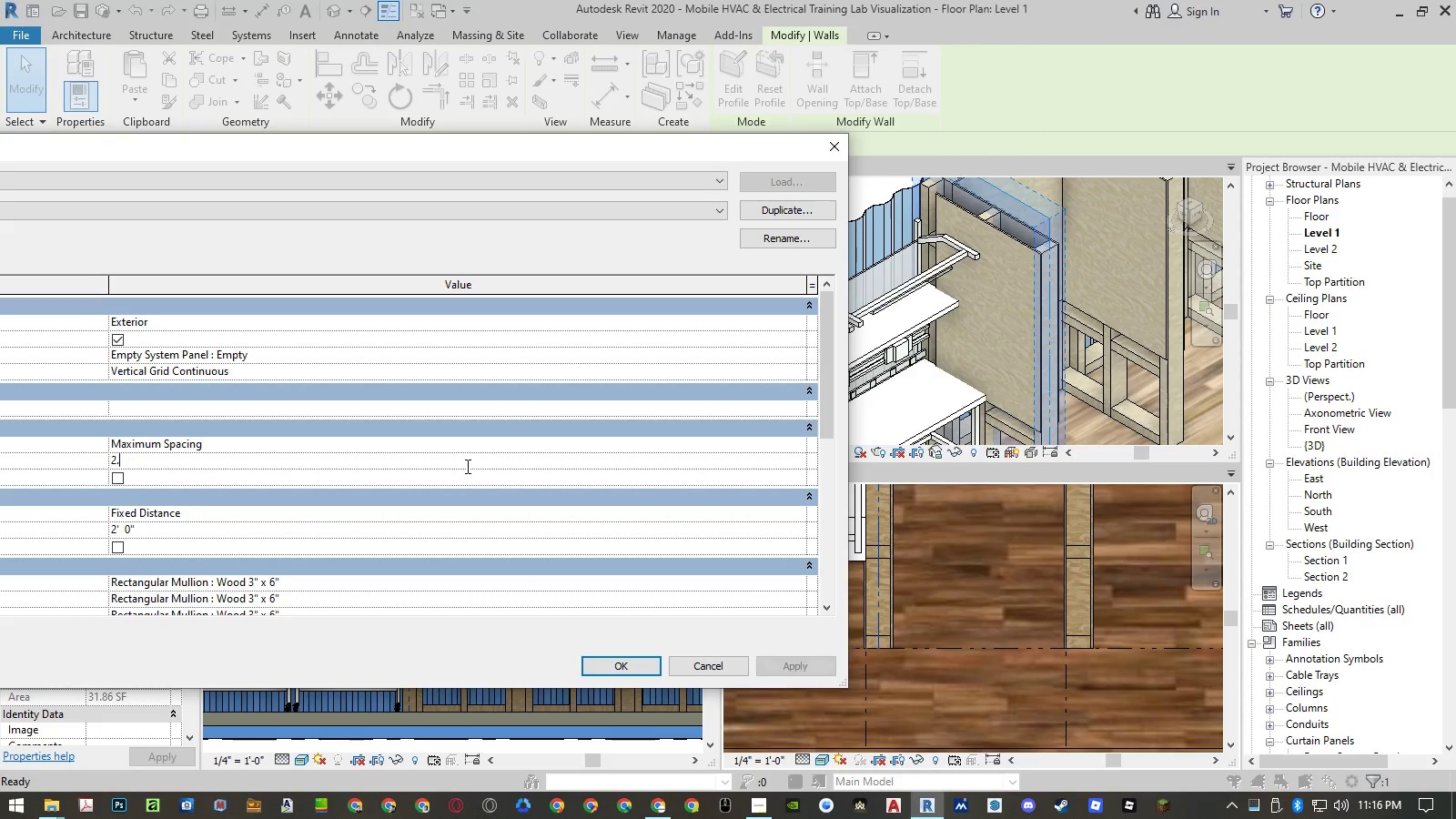 
key(NumpadDecimal)
 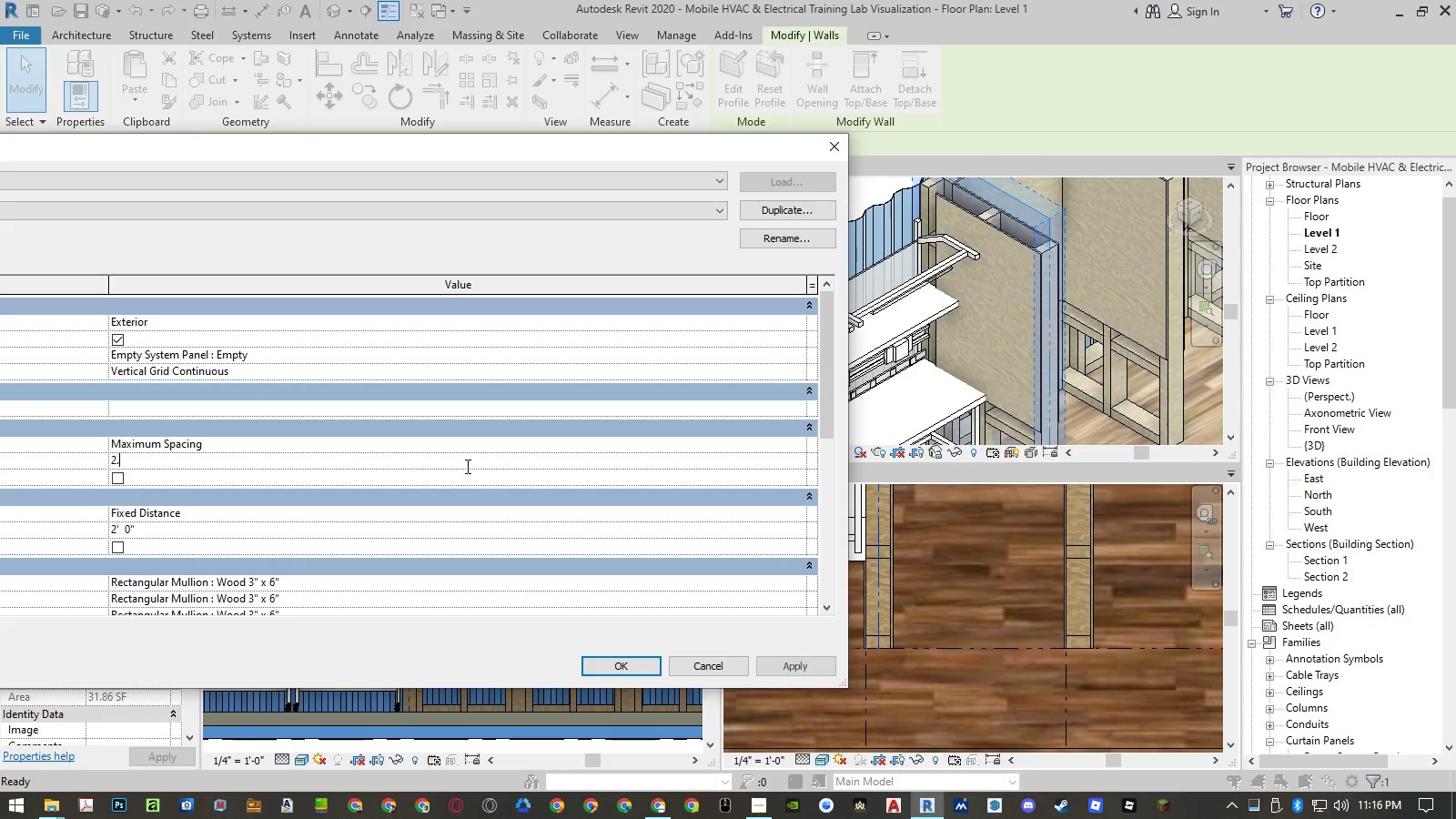 
key(Numpad5)
 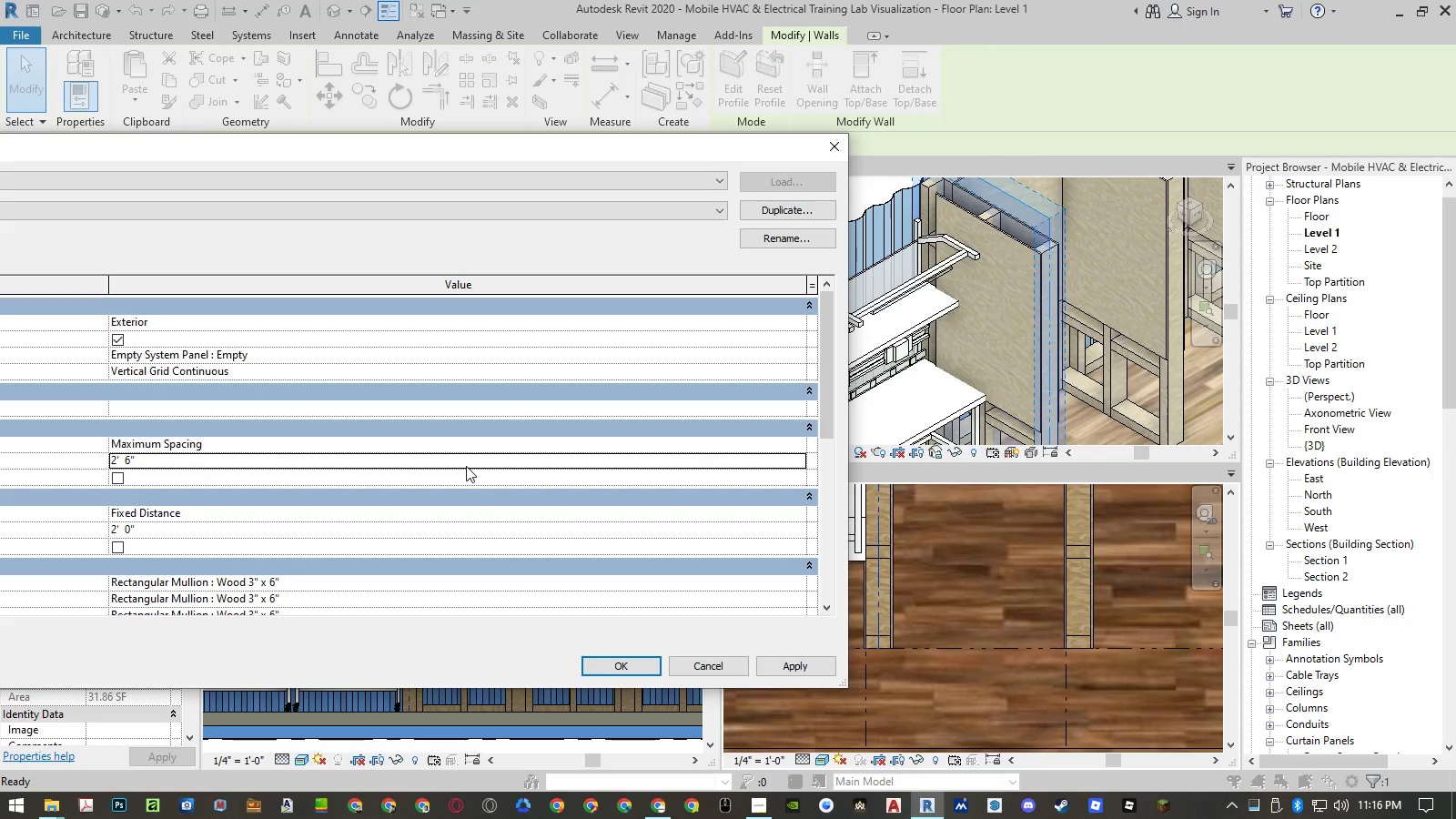 
key(NumpadEnter)
 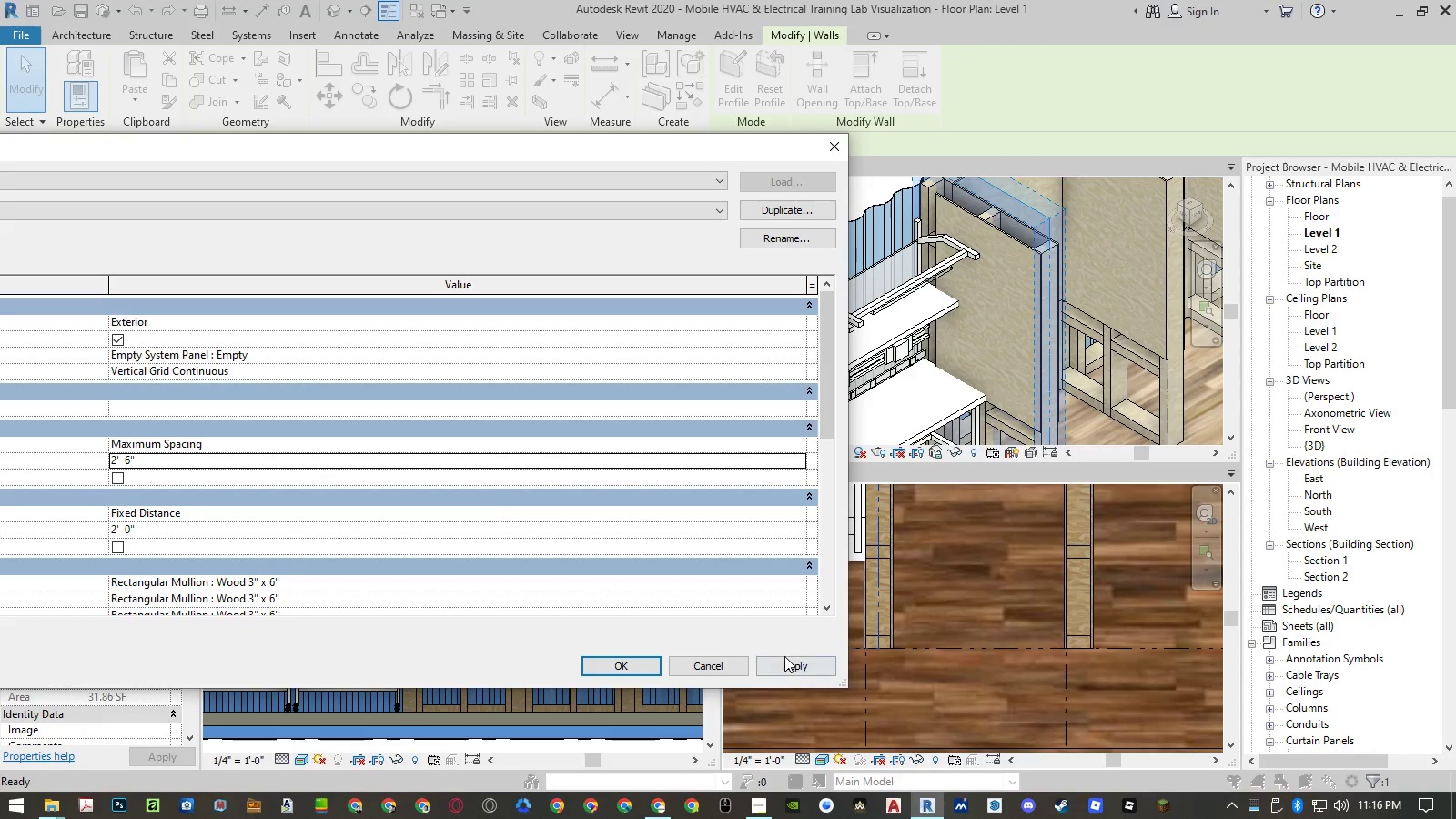 
left_click([789, 661])
 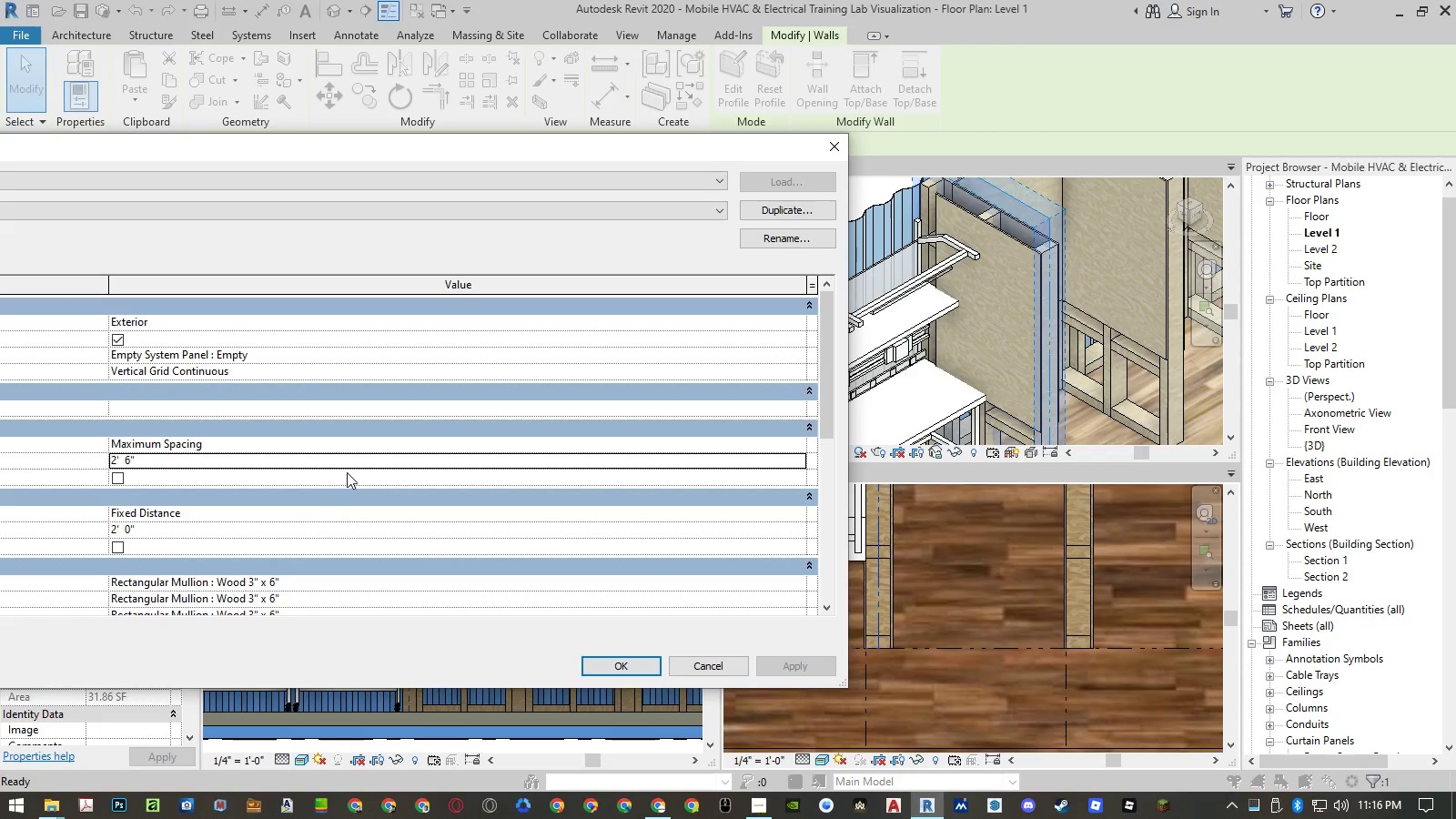 
left_click([360, 459])
 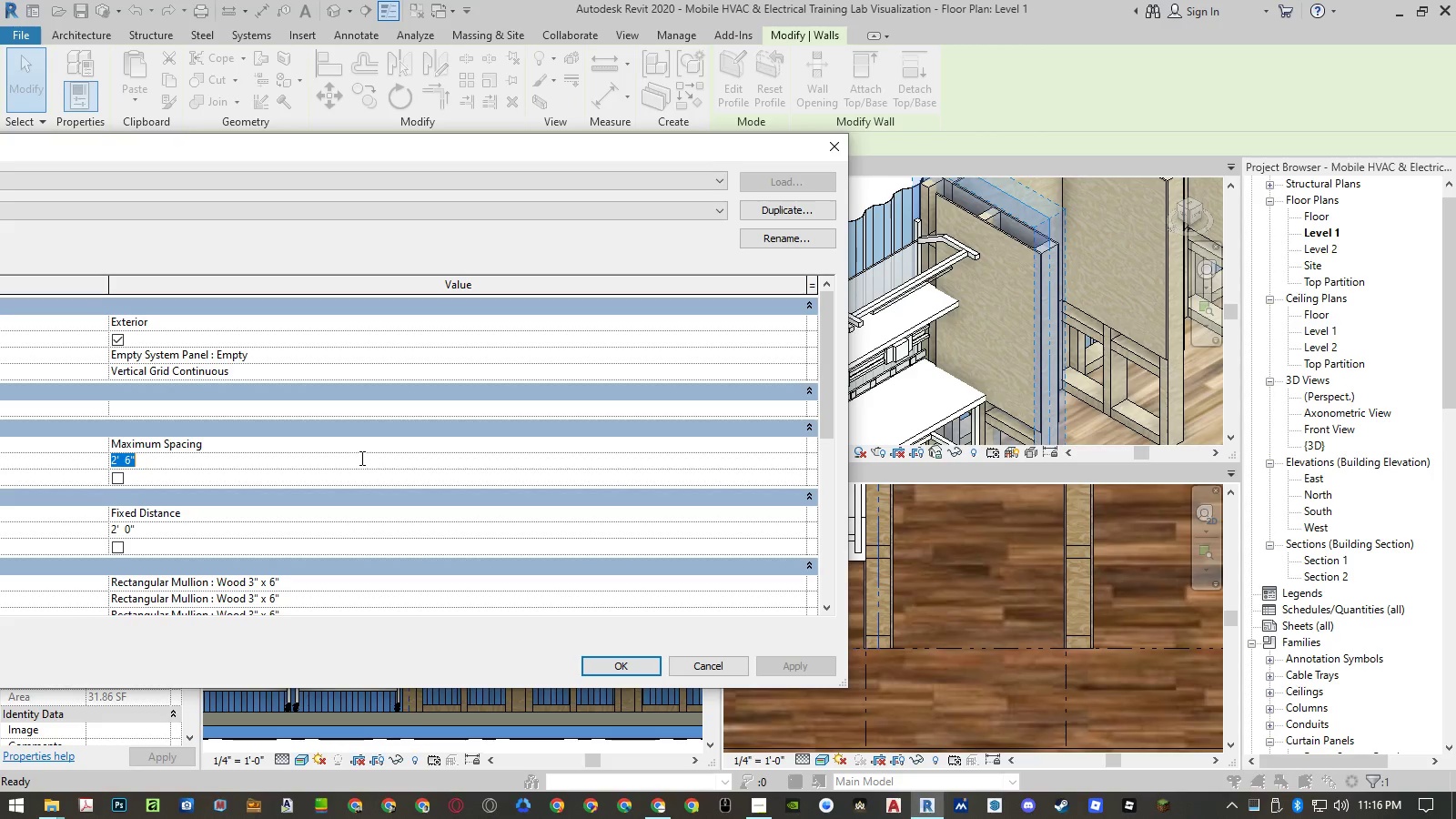 
key(Numpad2)
 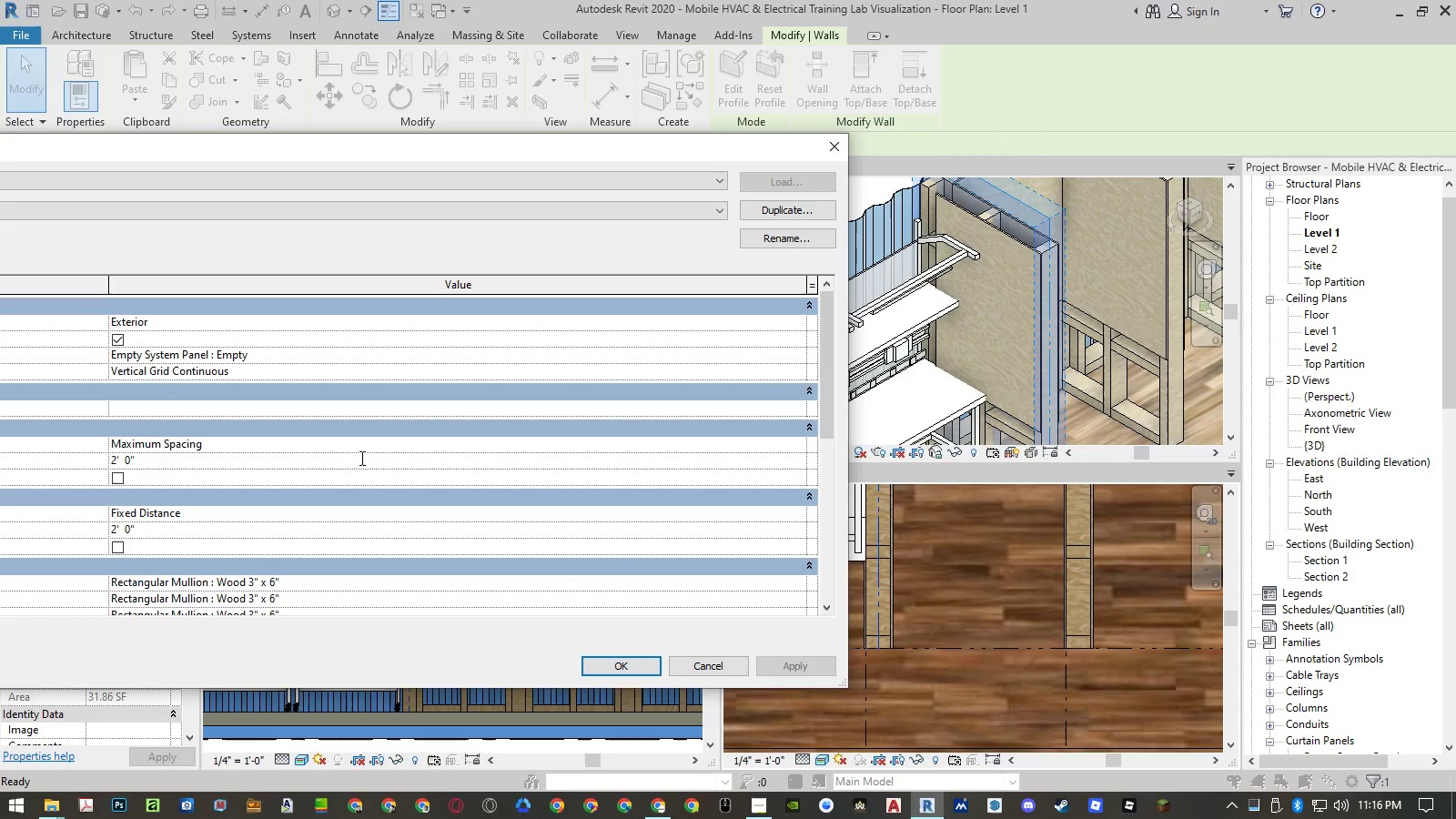 
key(NumpadEnter)
 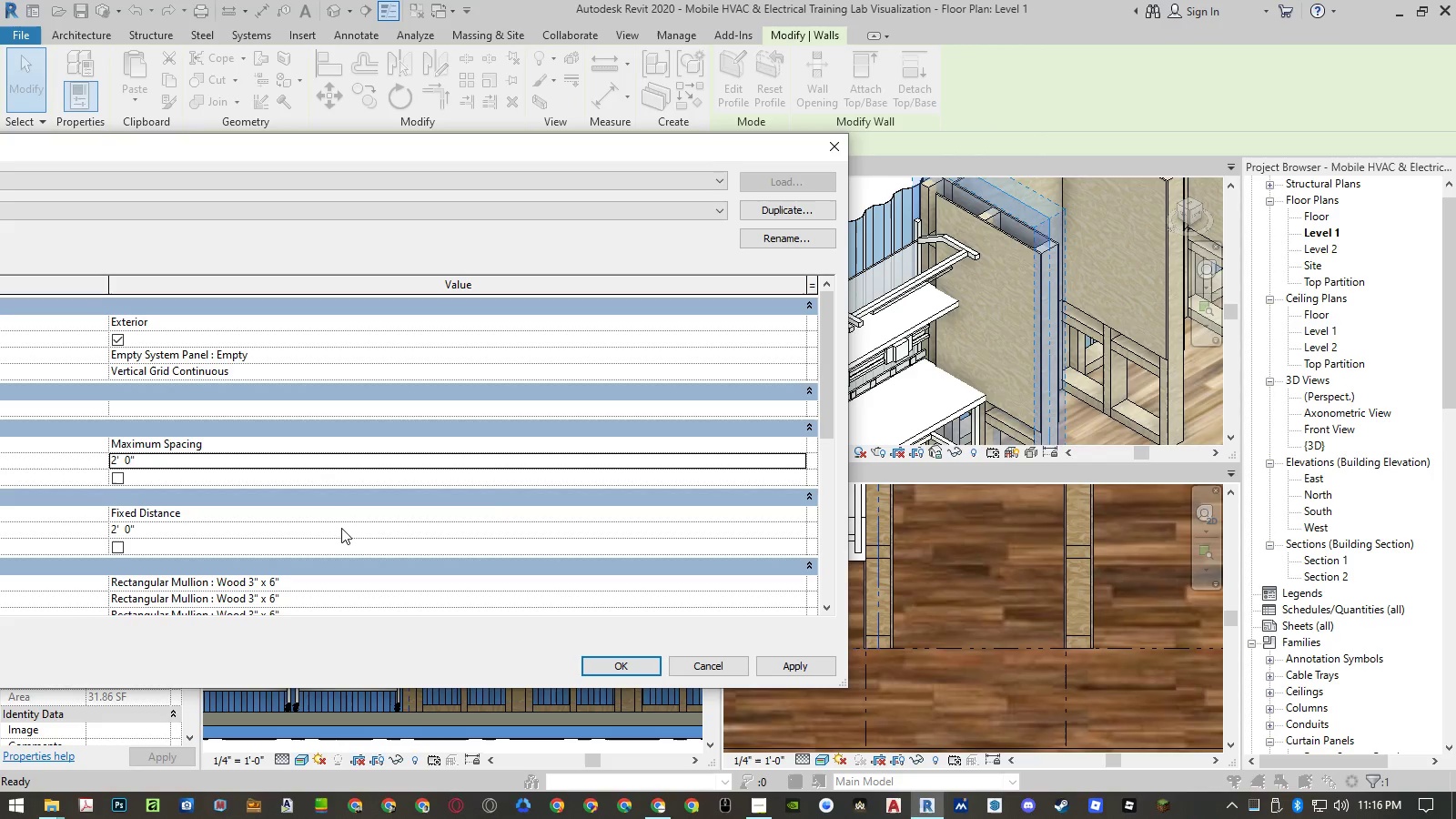 
left_click([340, 524])
 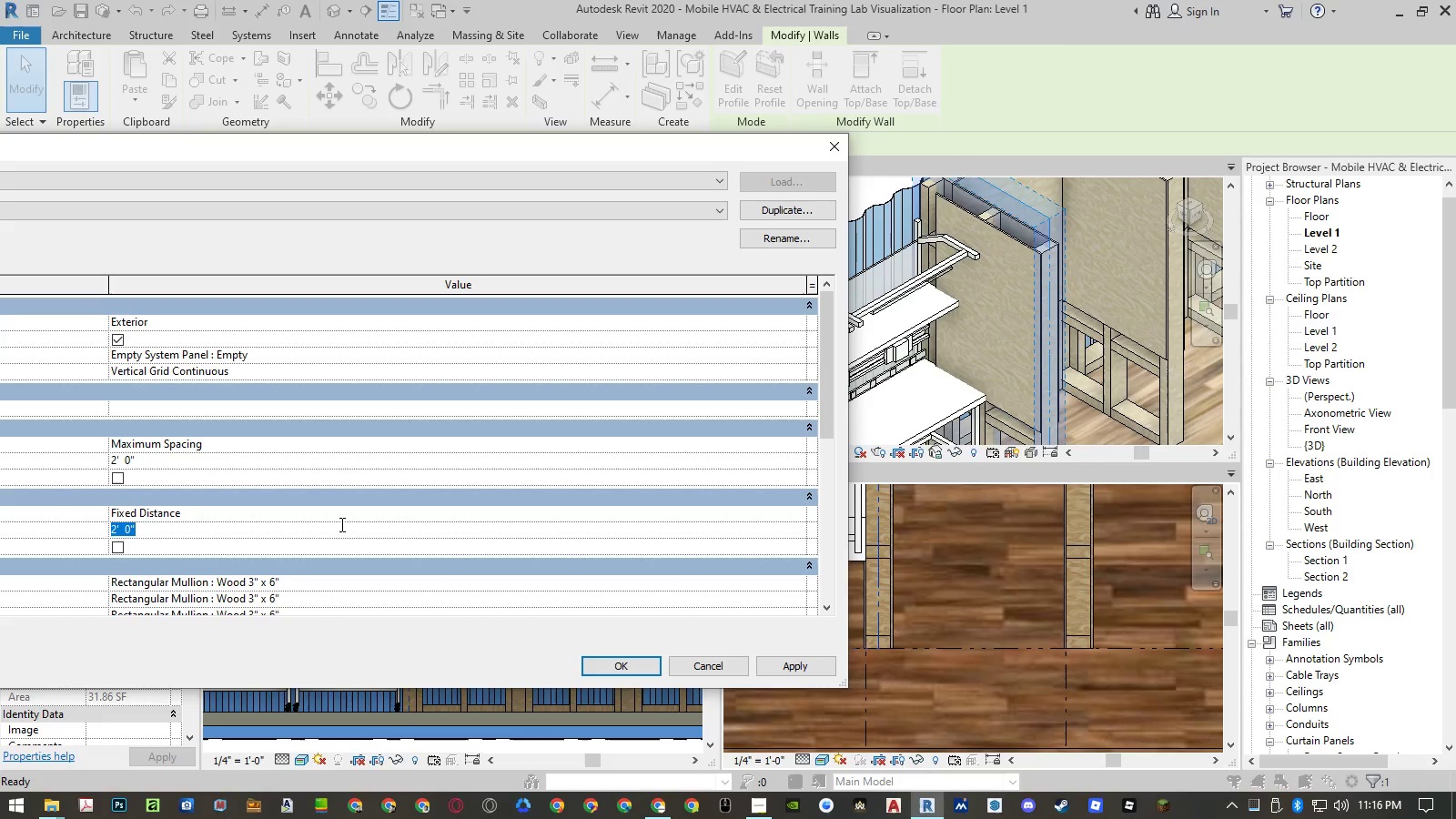 
key(Numpad2)
 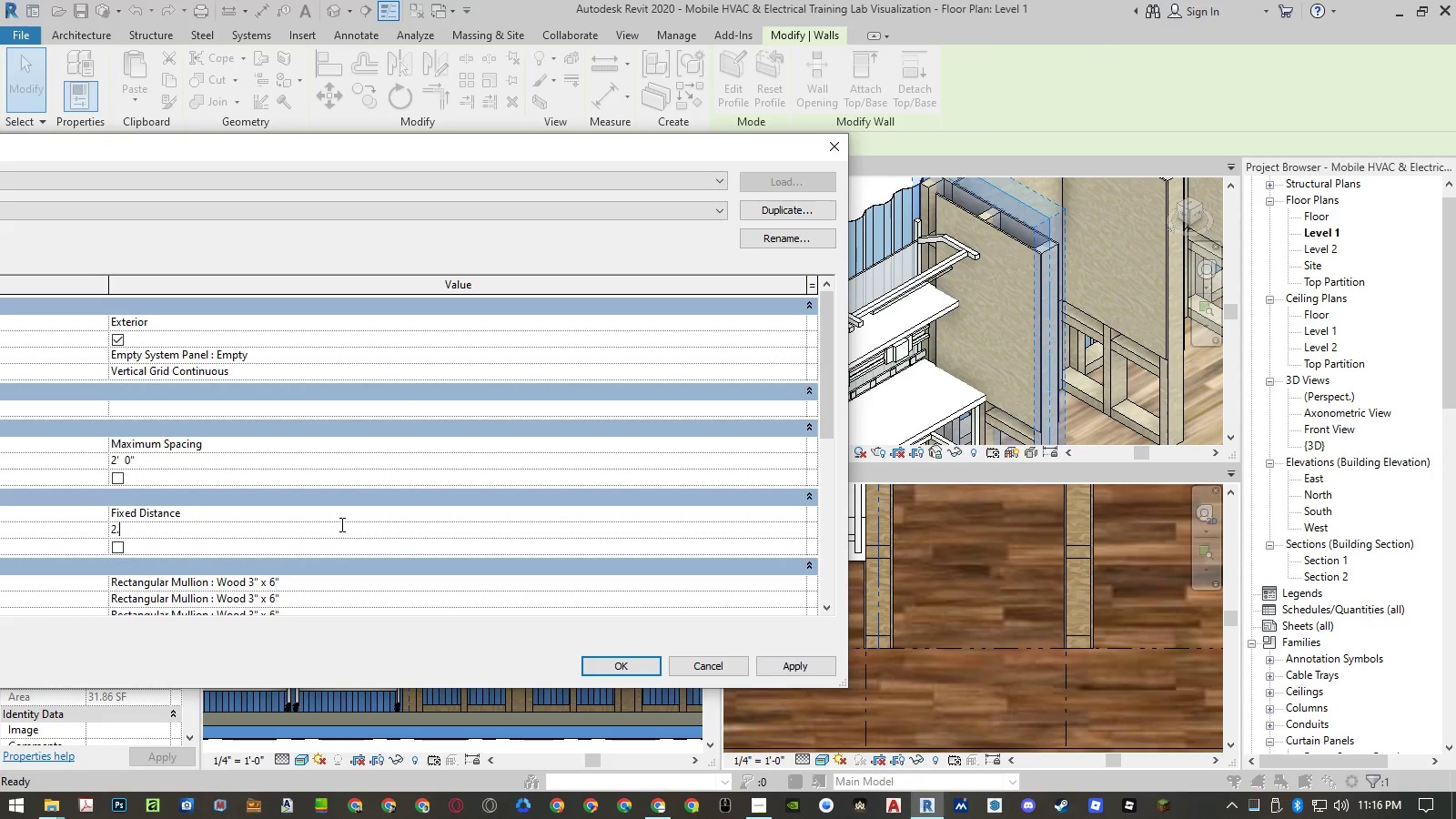 
key(NumpadDecimal)
 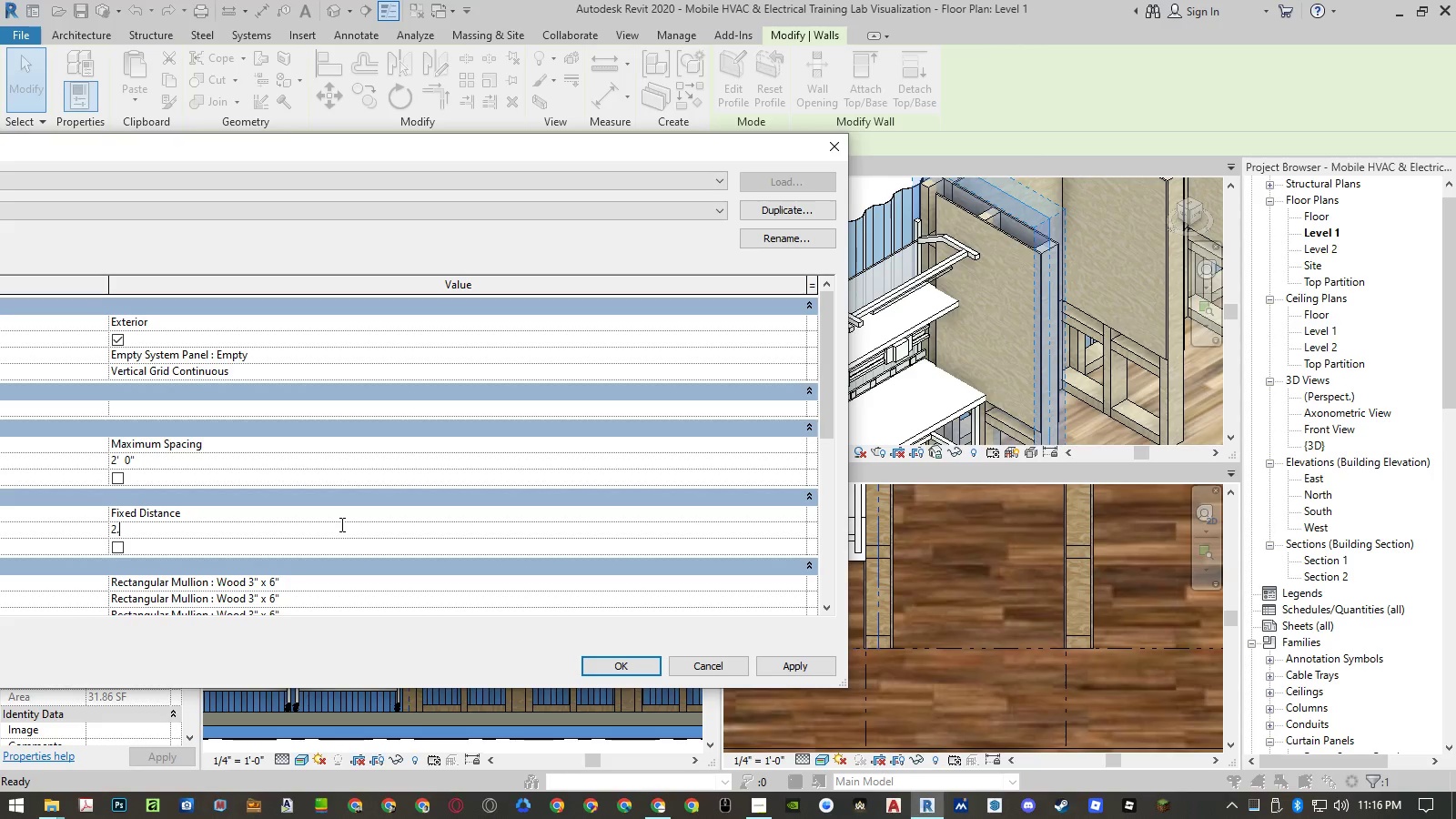 
key(Numpad5)
 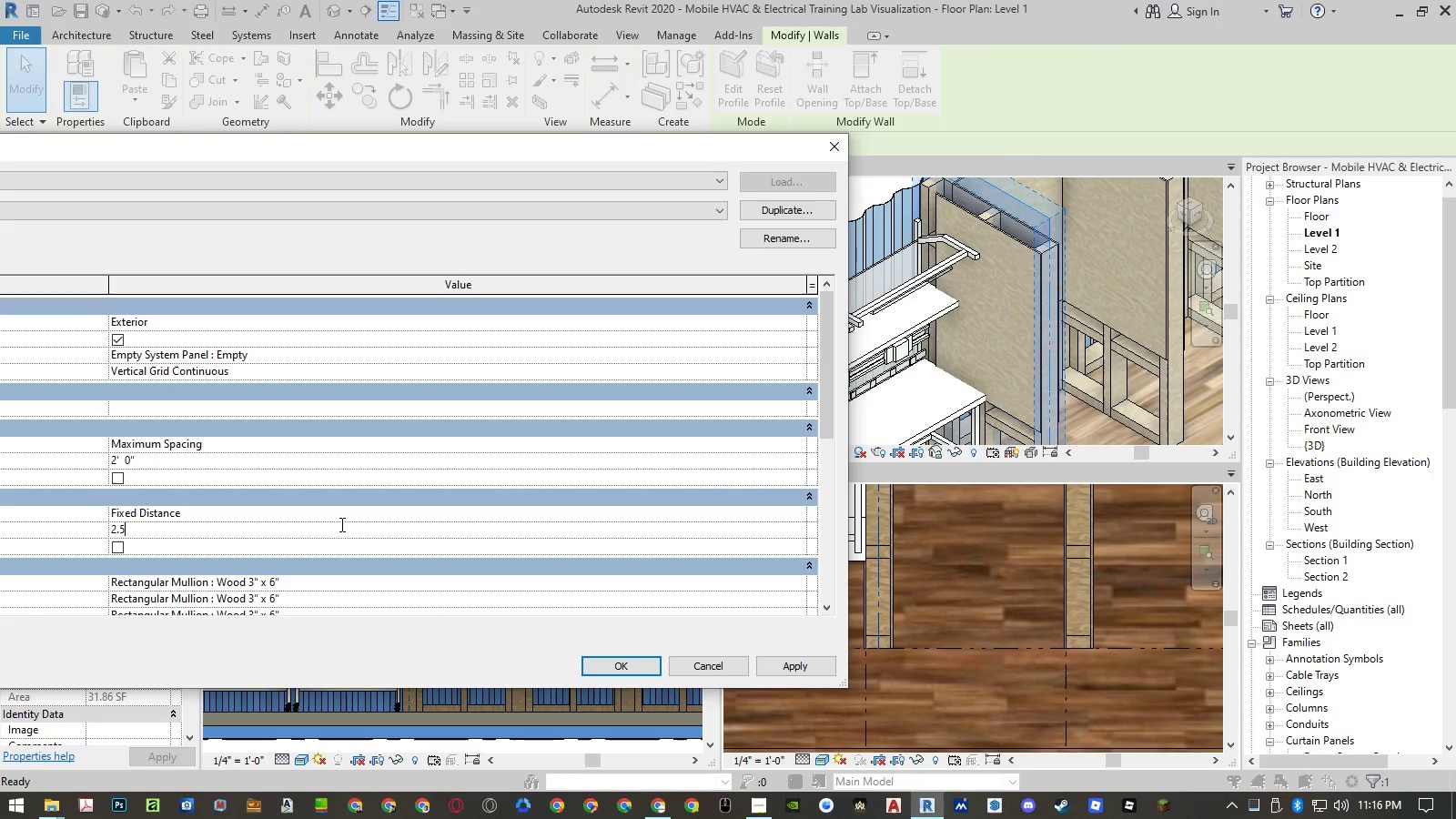 
key(NumpadEnter)
 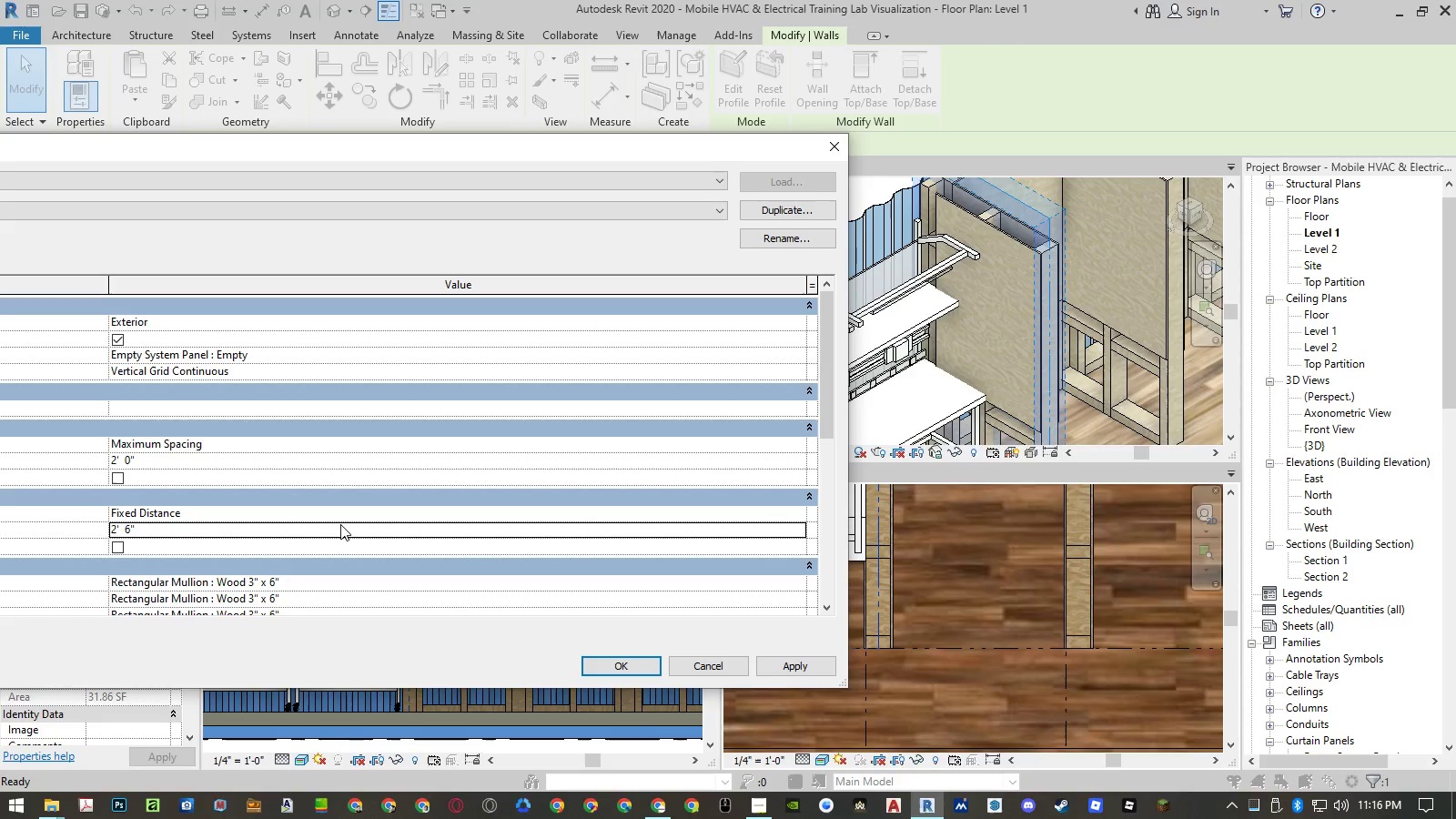 
key(NumpadEnter)
 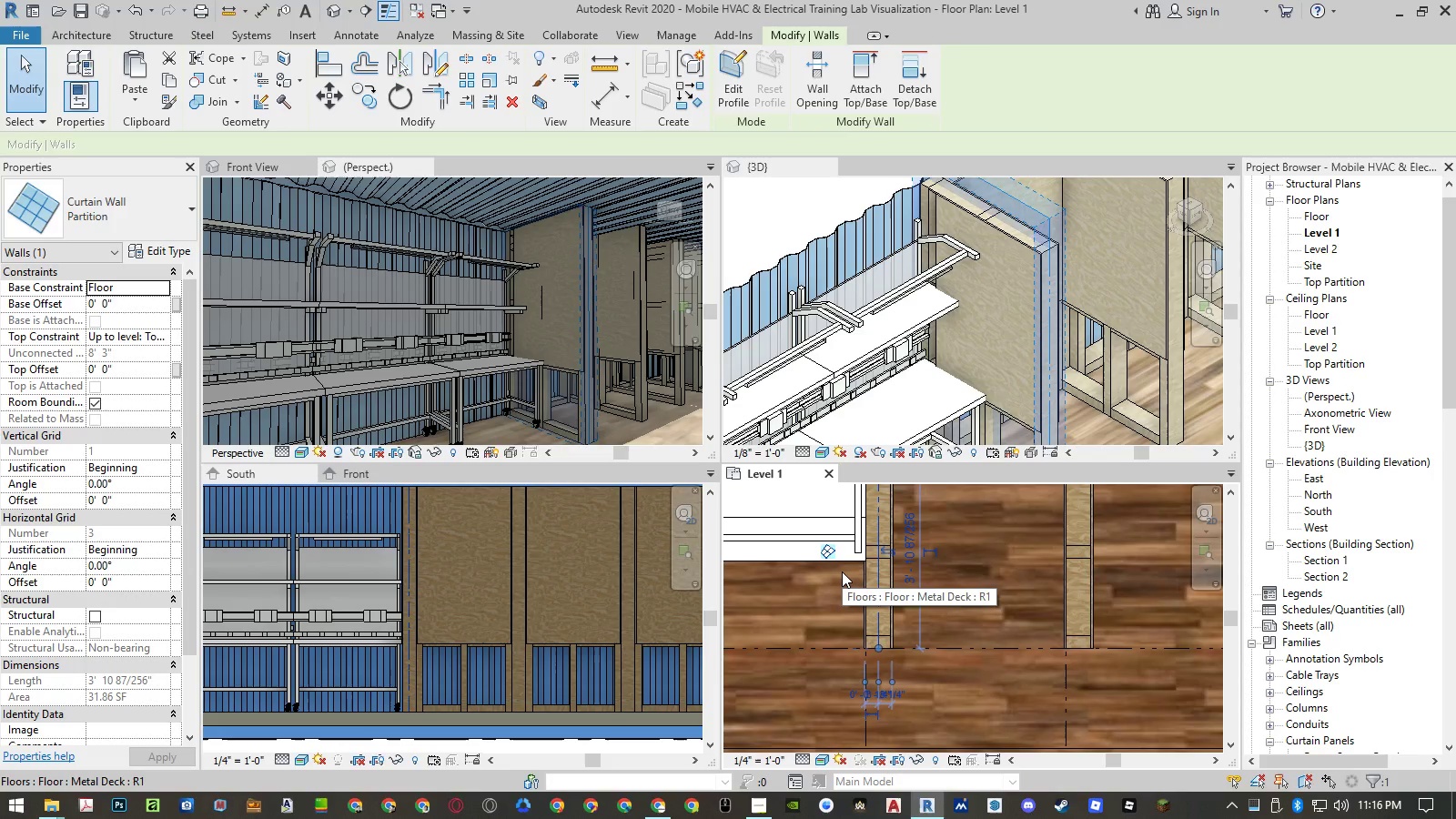 
wait(12.91)
 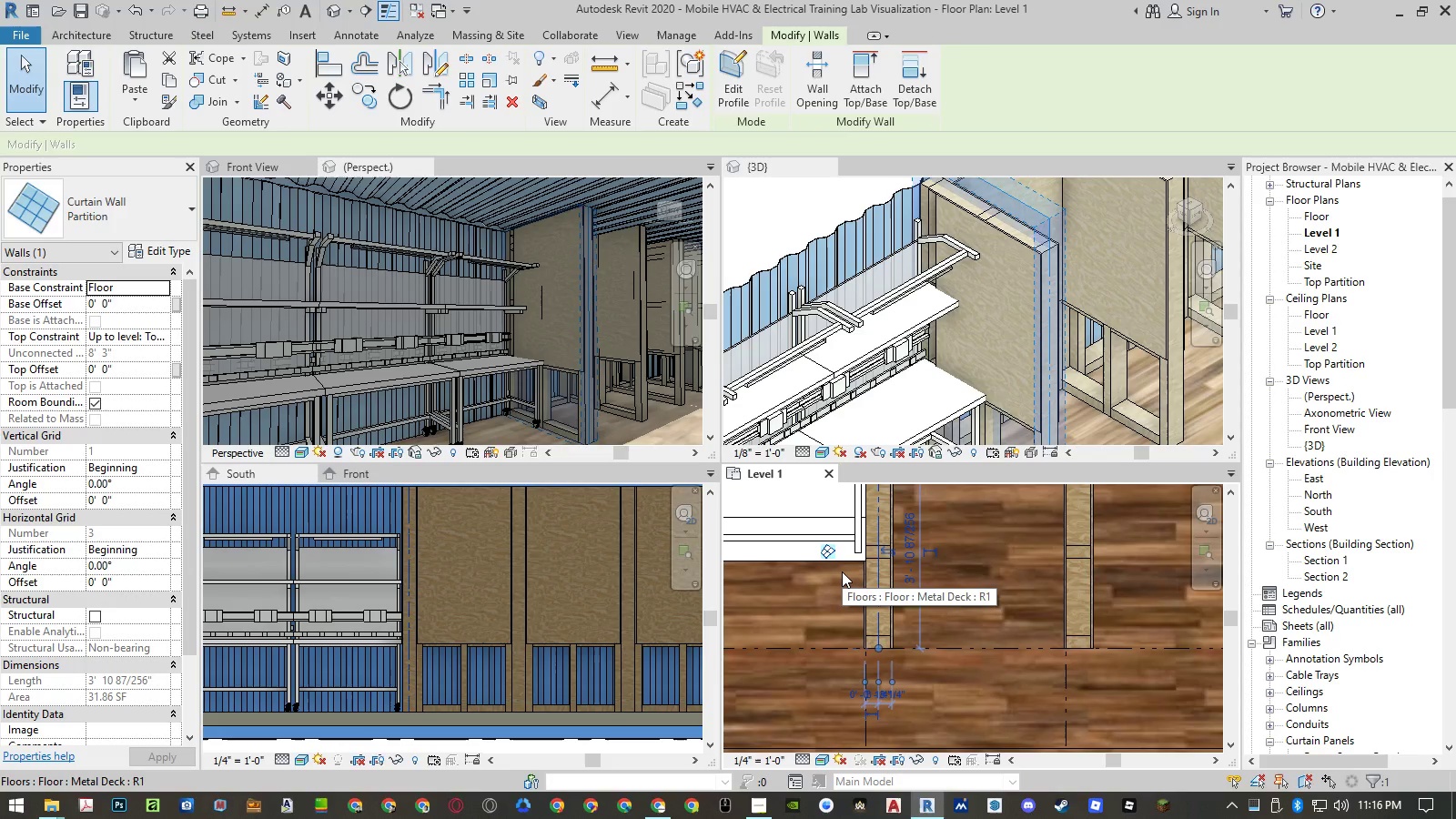 
scroll: coordinate [942, 642], scroll_direction: down, amount: 5.0
 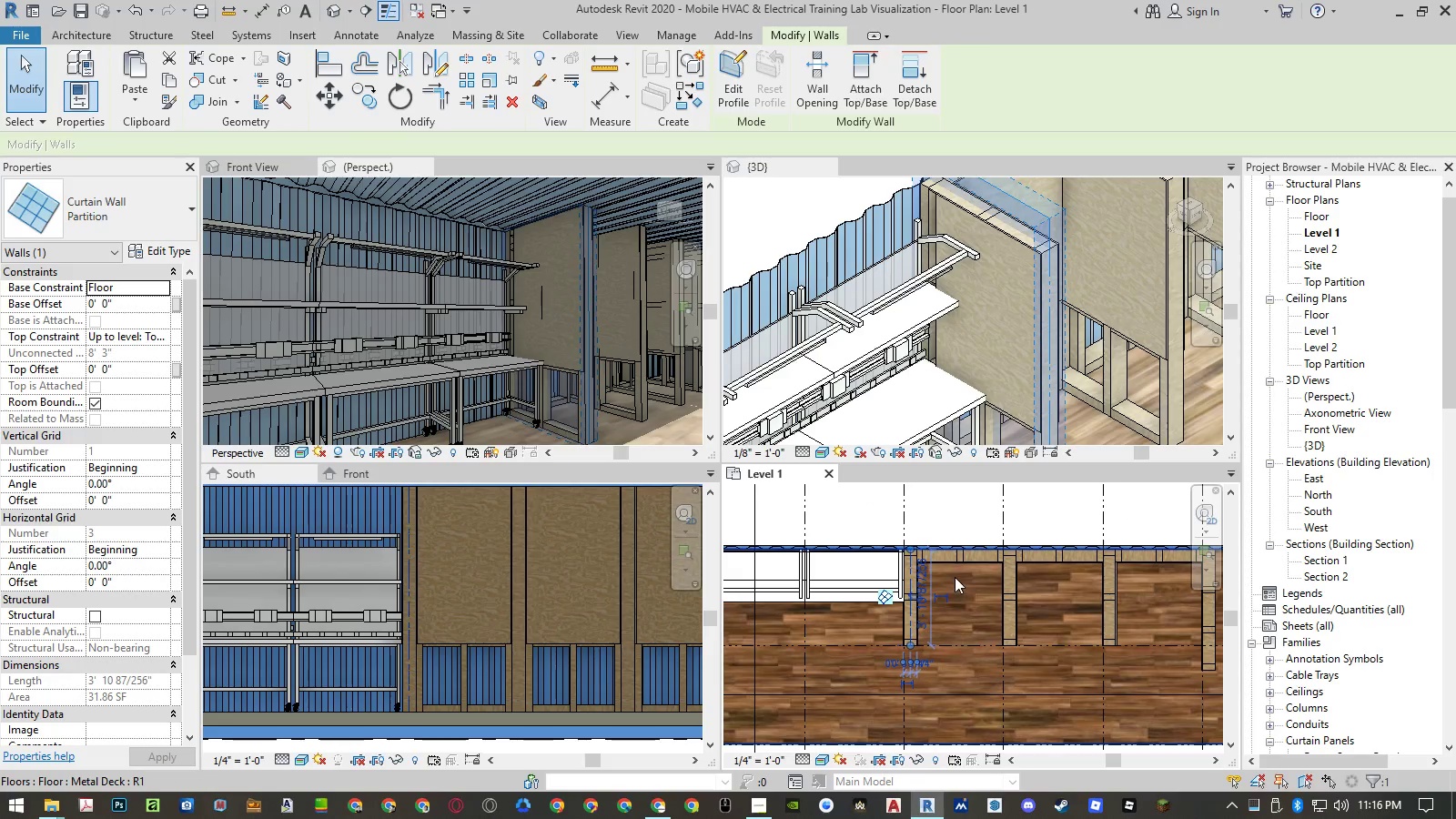 
scroll: coordinate [942, 563], scroll_direction: up, amount: 7.0
 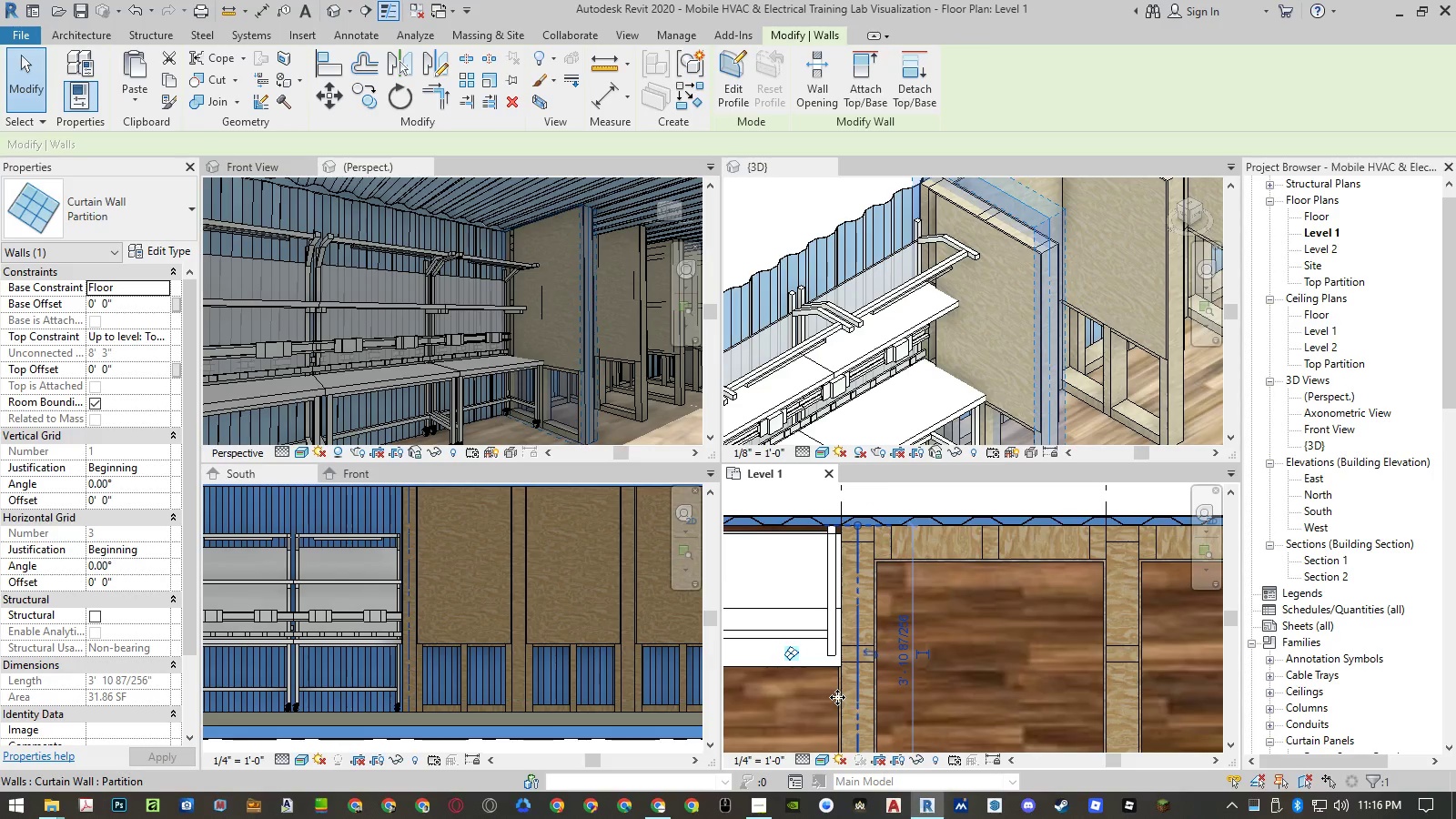 
left_click([834, 697])
 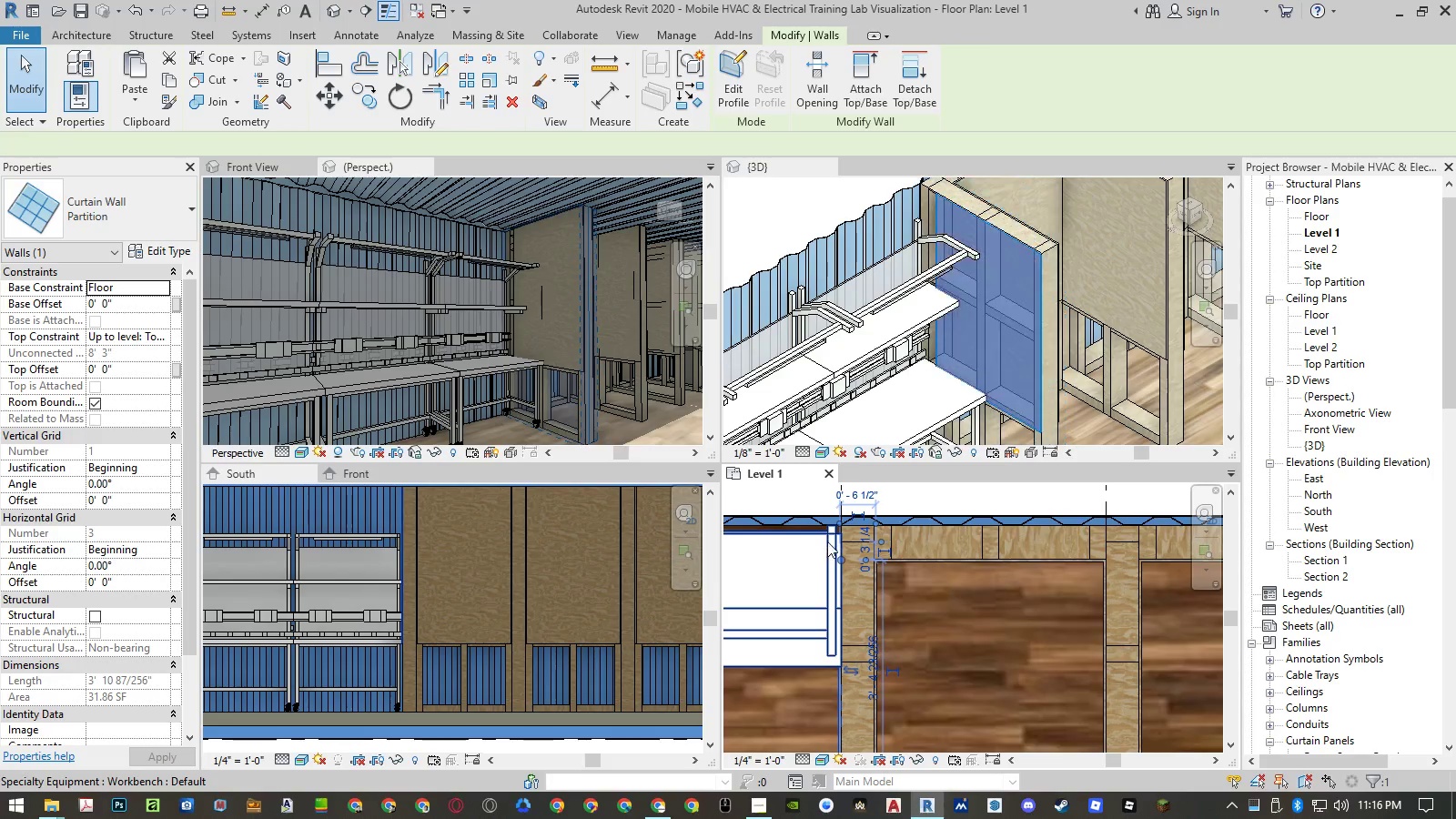 
scroll: coordinate [805, 520], scroll_direction: up, amount: 11.0
 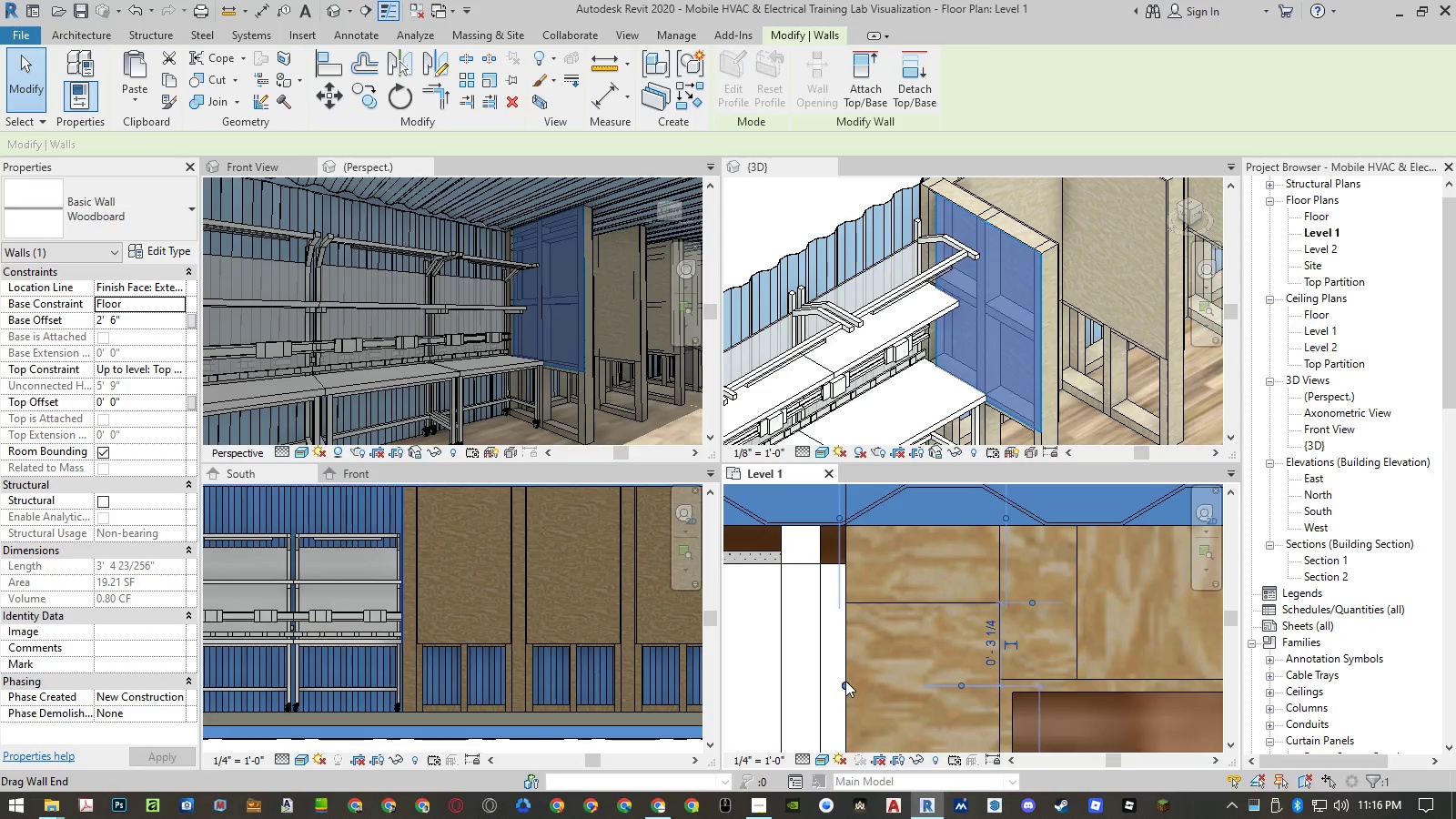 
left_click_drag(start_coordinate=[845, 681], to_coordinate=[850, 553])
 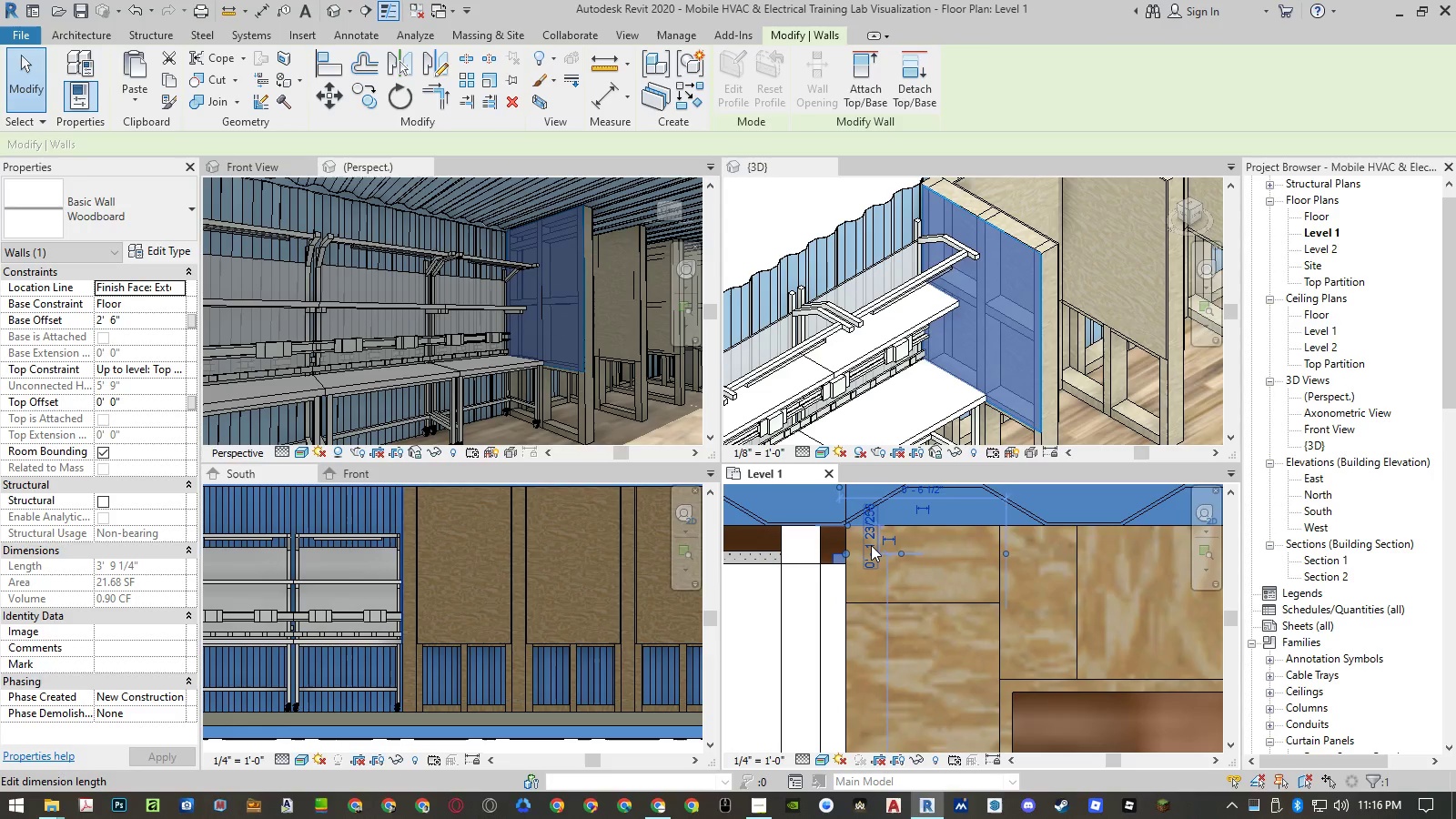 
type(al)
 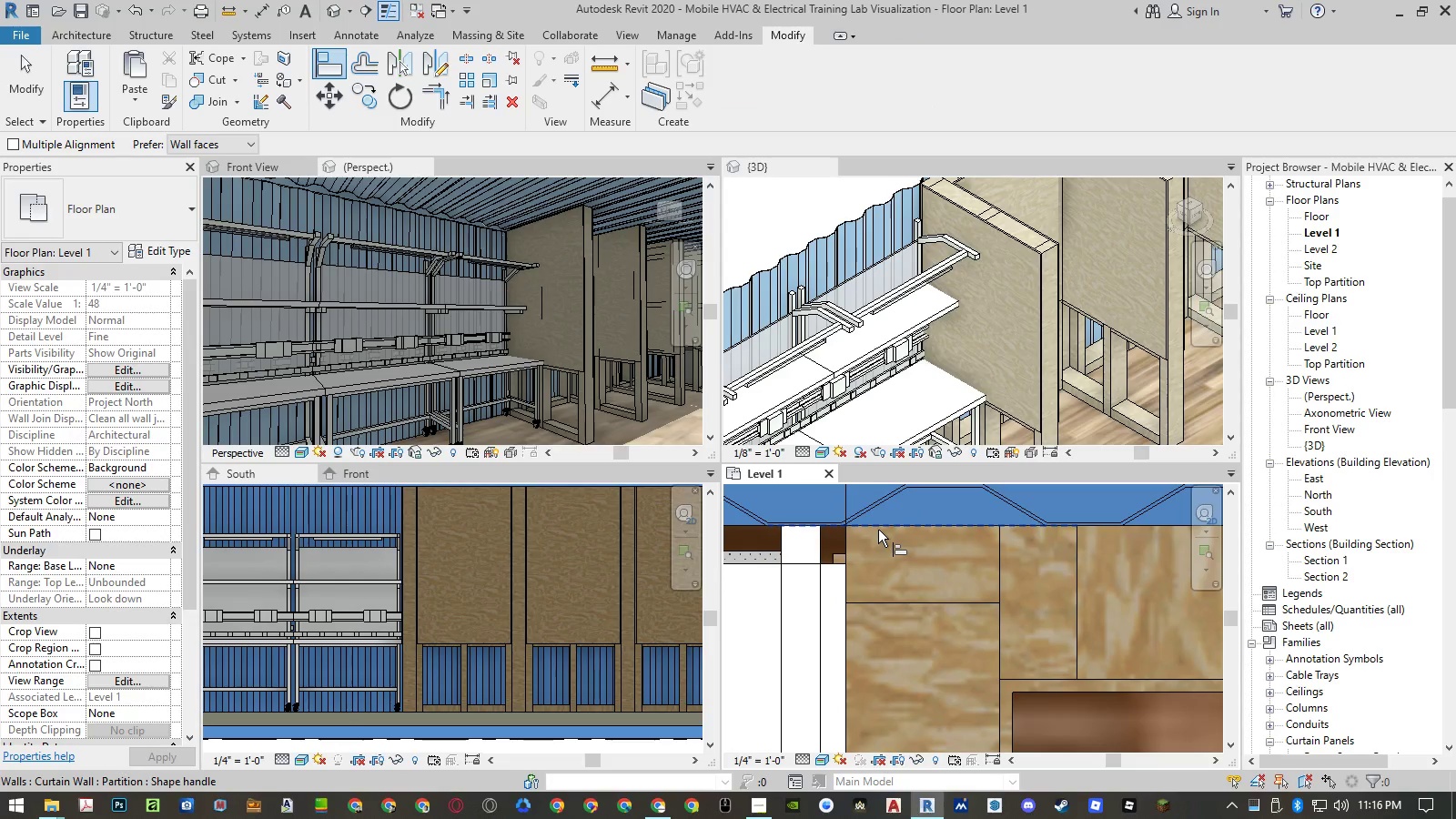 
left_click([878, 530])
 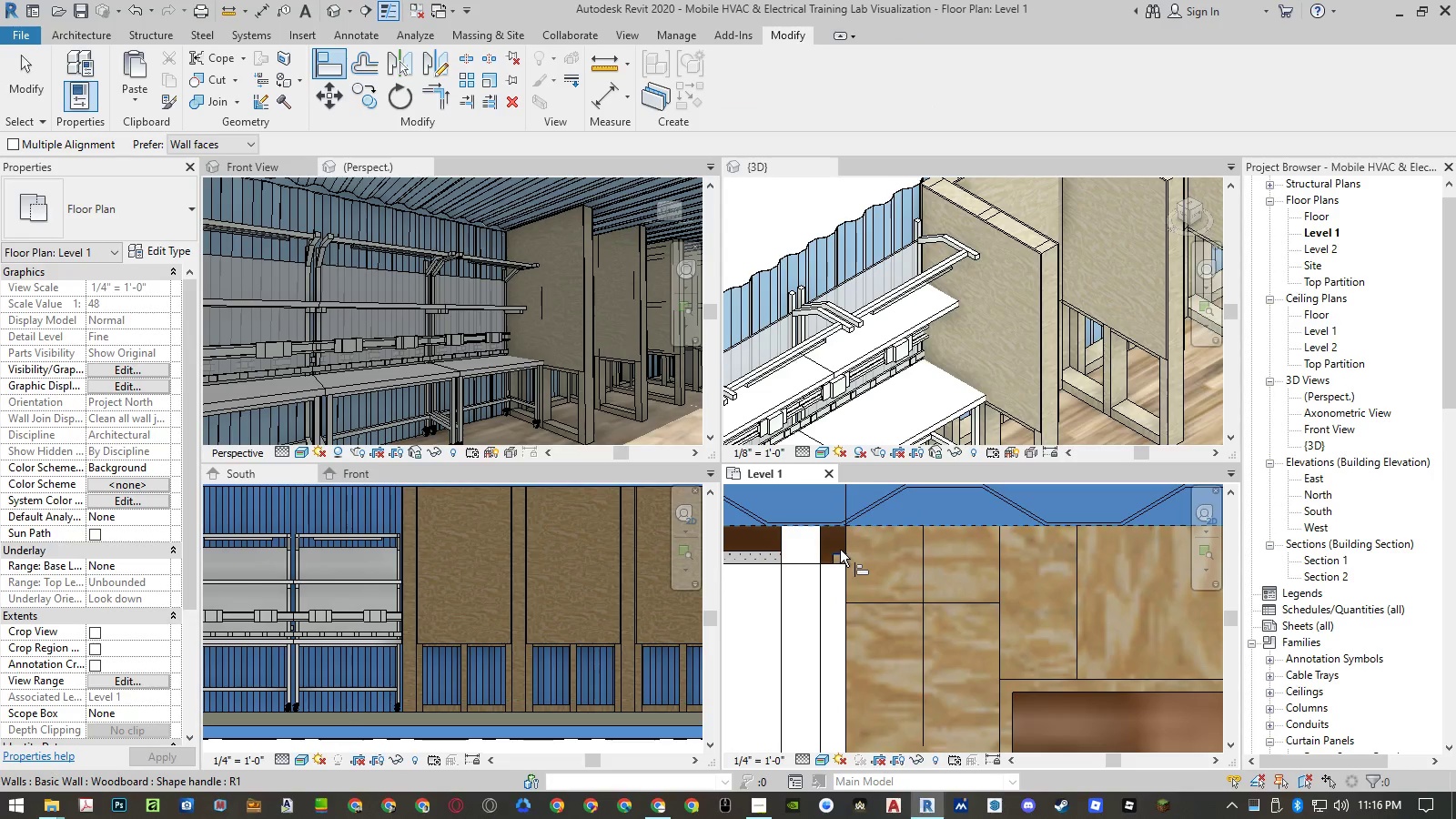 
left_click([840, 551])
 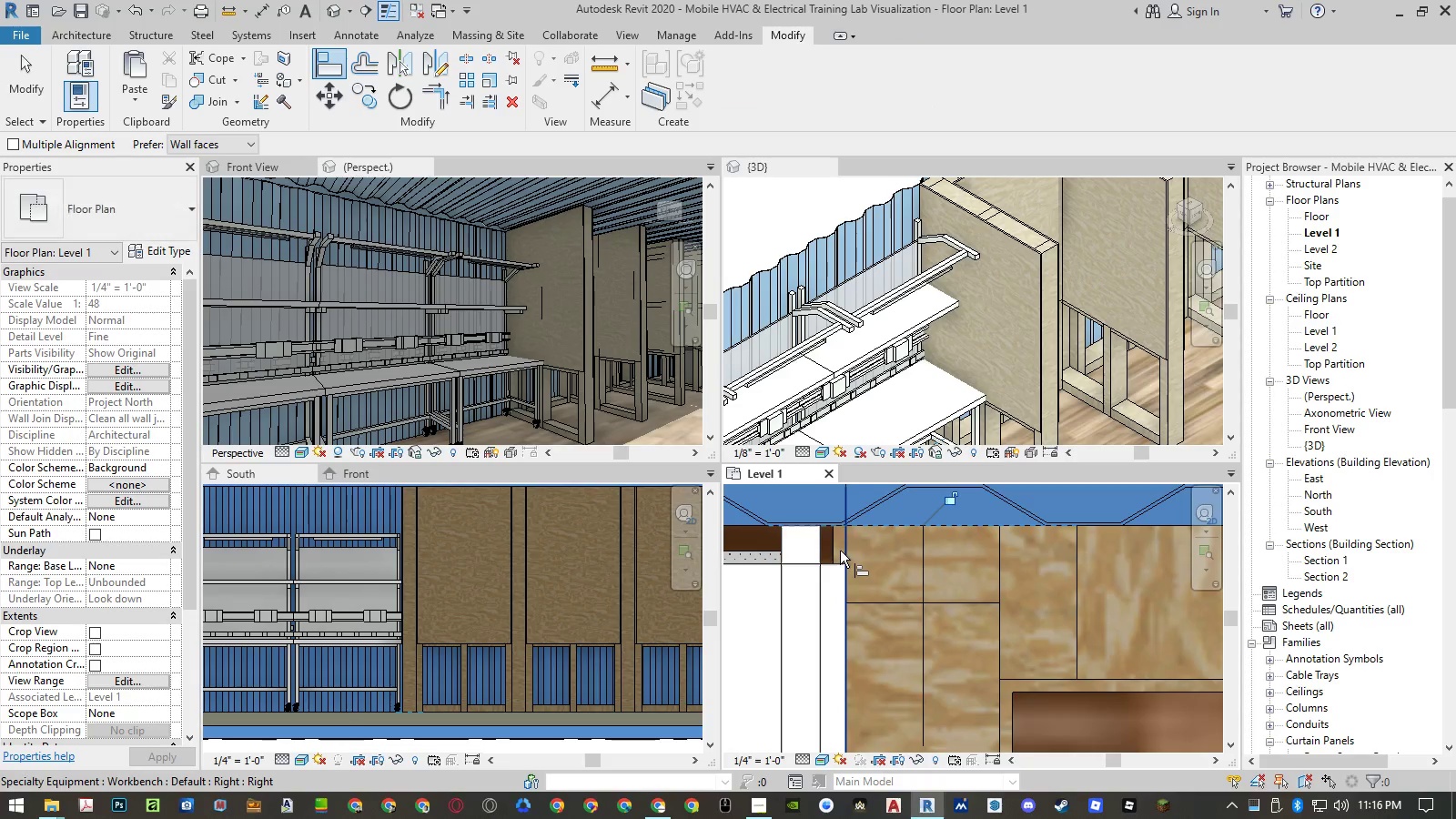 
key(Escape)
 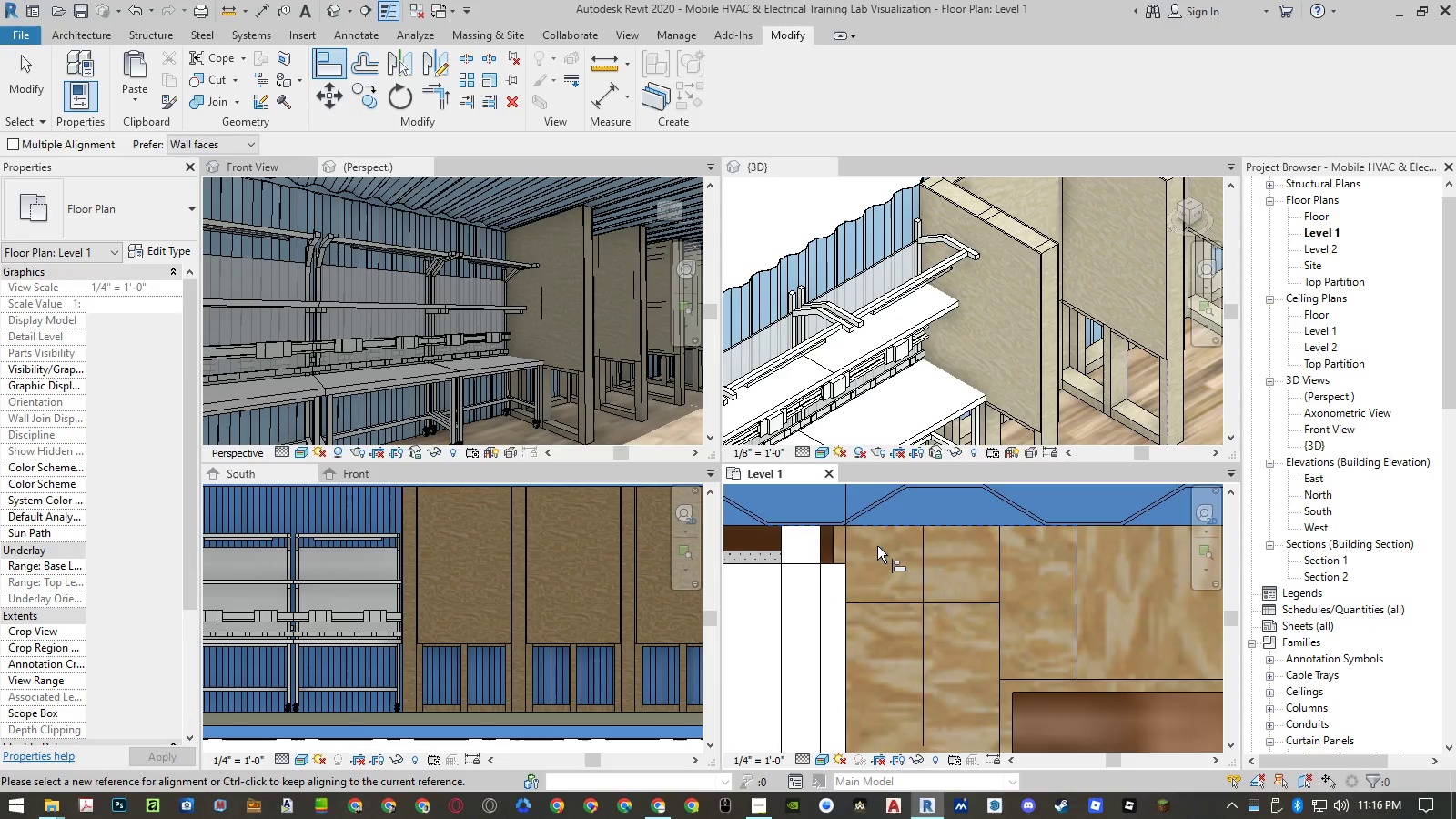 
key(Escape)
 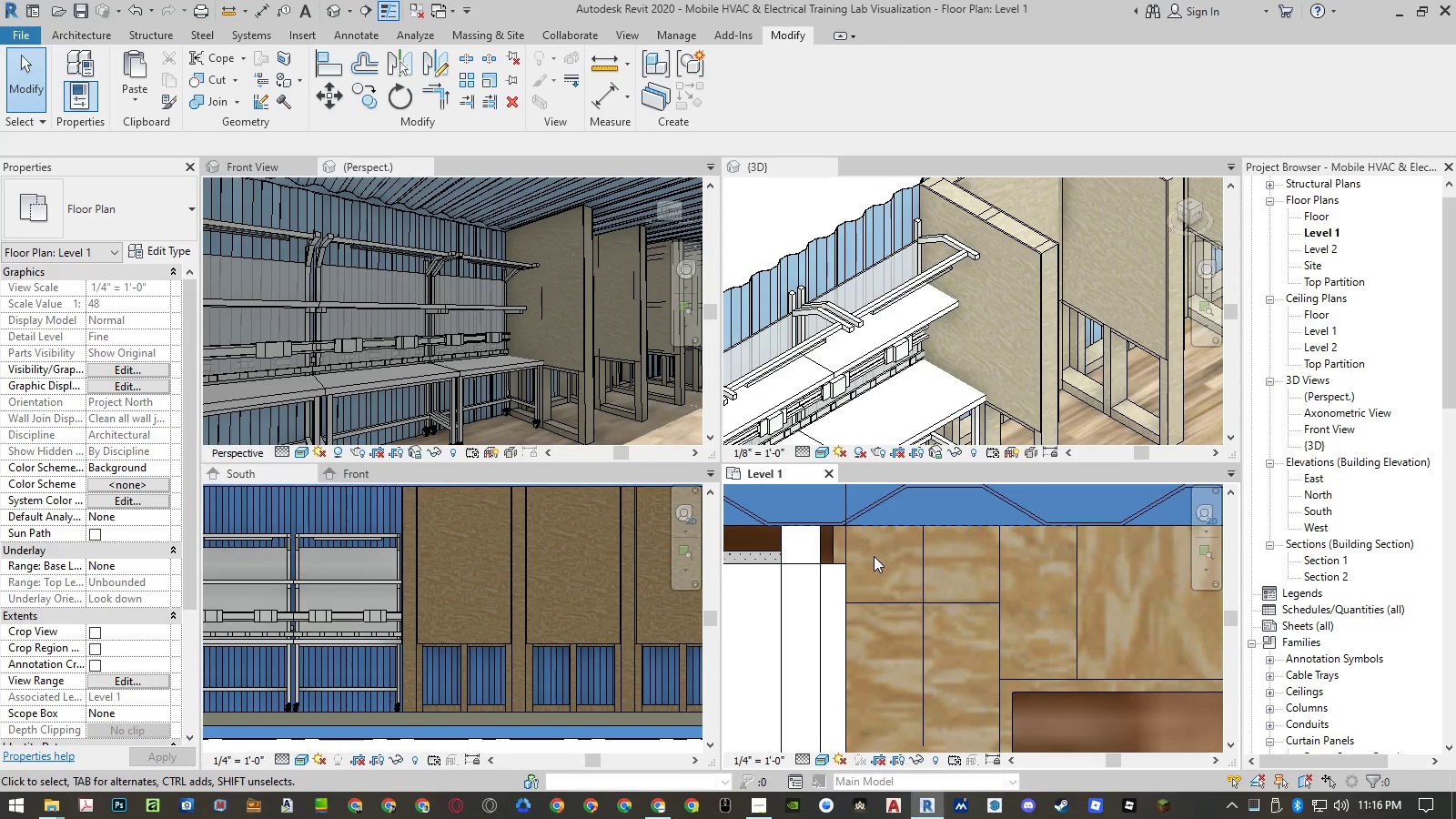 
wait(8.47)
 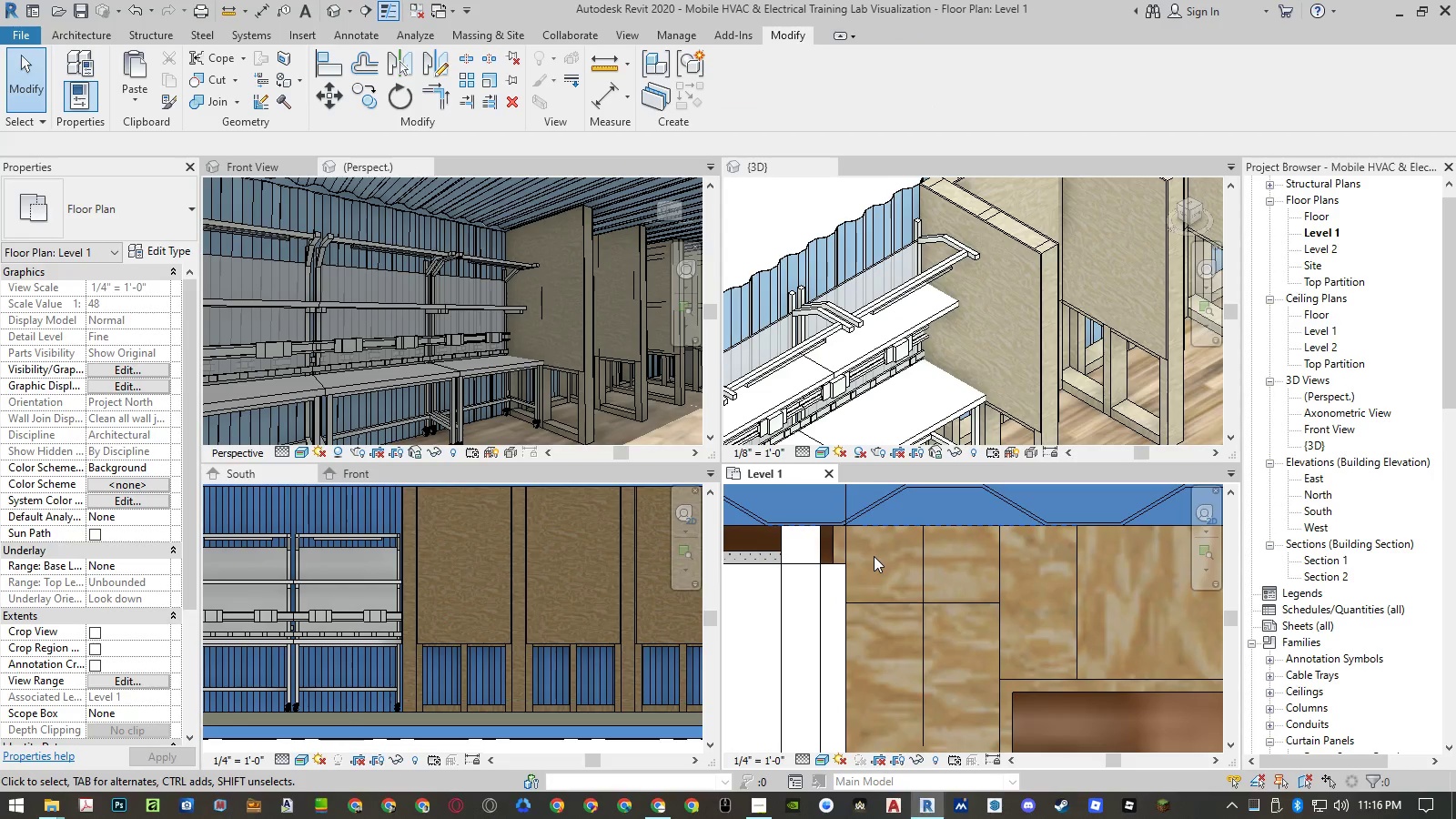 
scroll: coordinate [874, 556], scroll_direction: down, amount: 6.0
 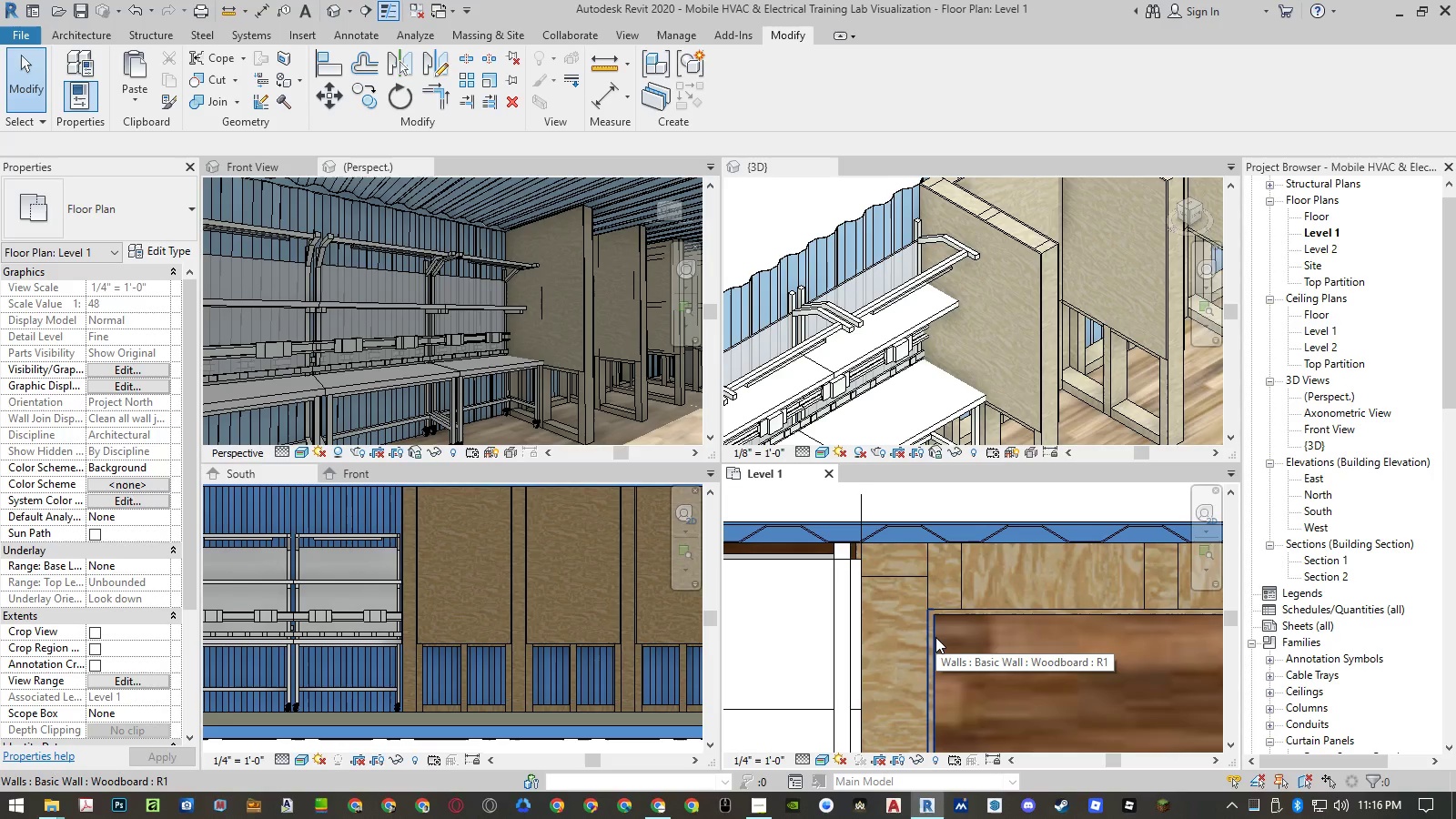 
left_click([935, 637])
 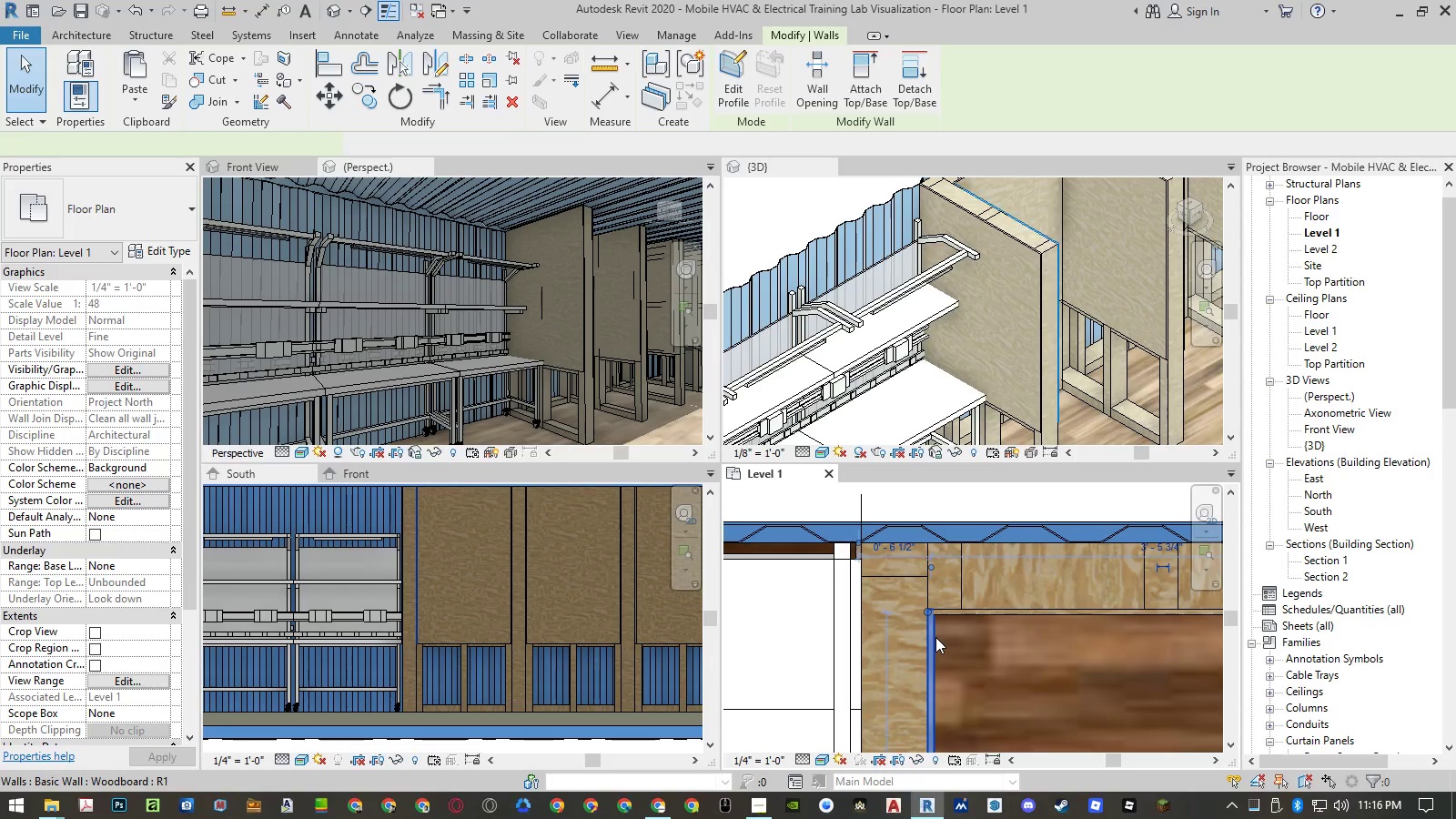 
right_click([935, 637])
 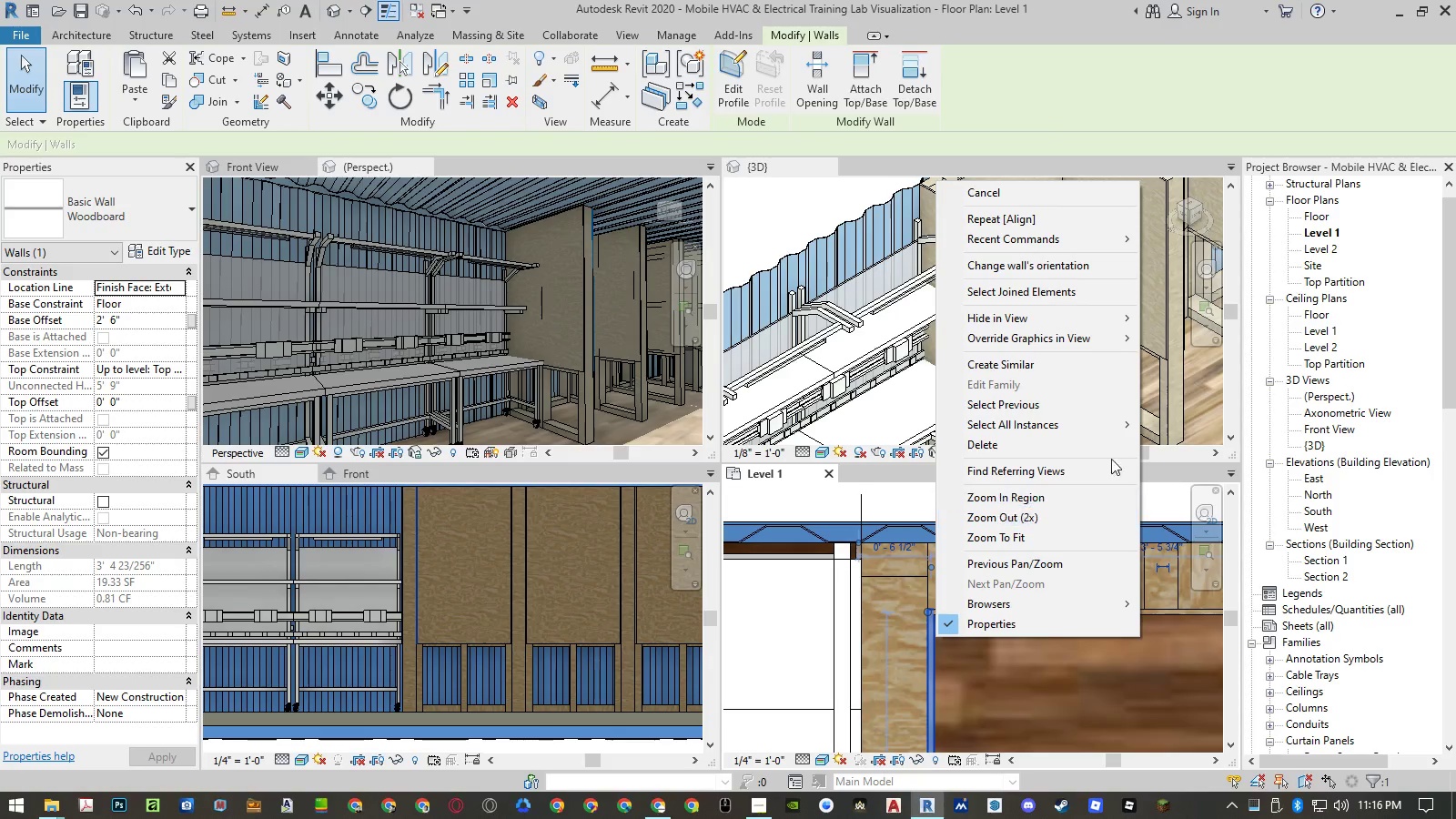 
left_click([1116, 426])
 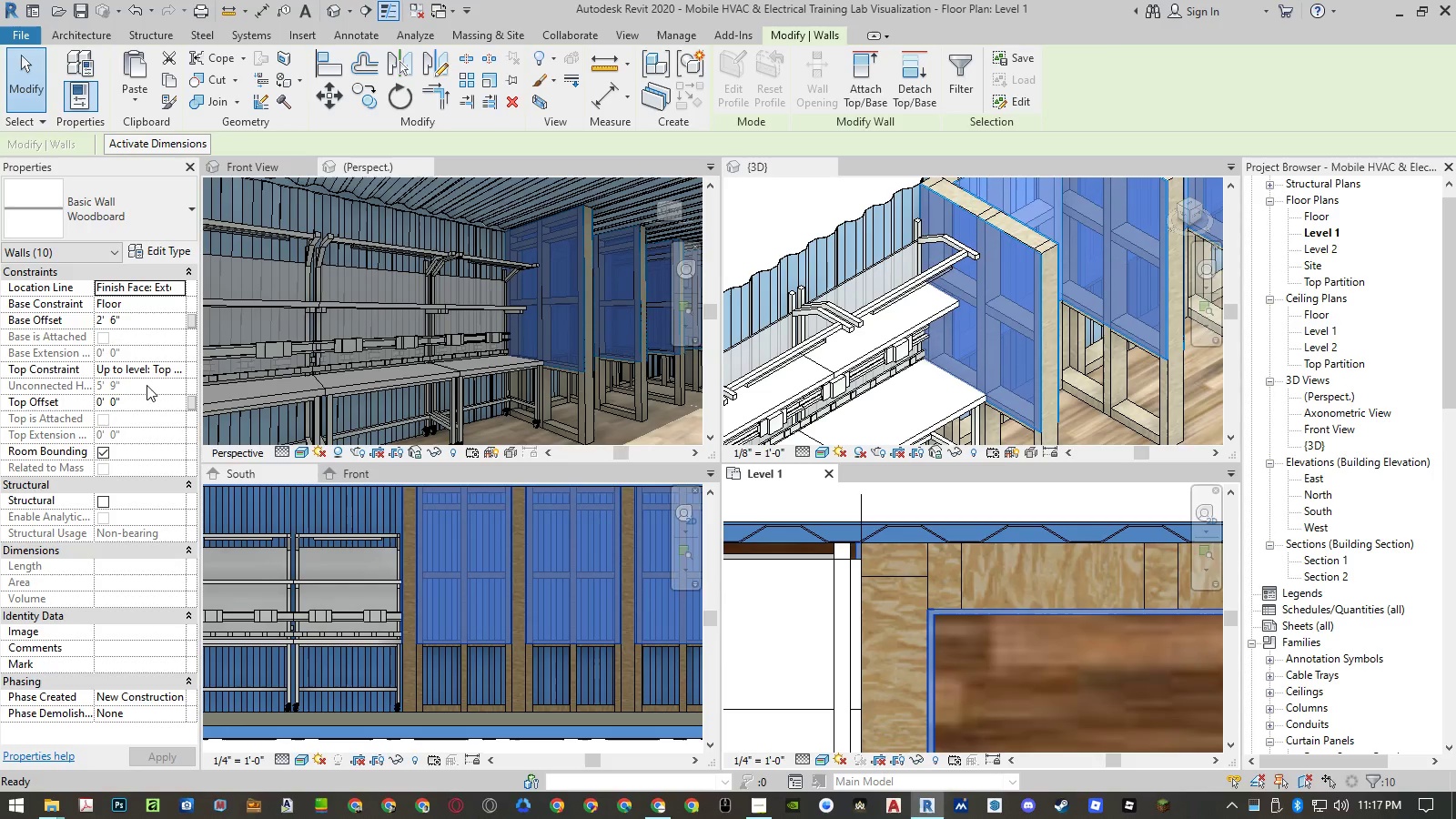 
left_click([144, 396])
 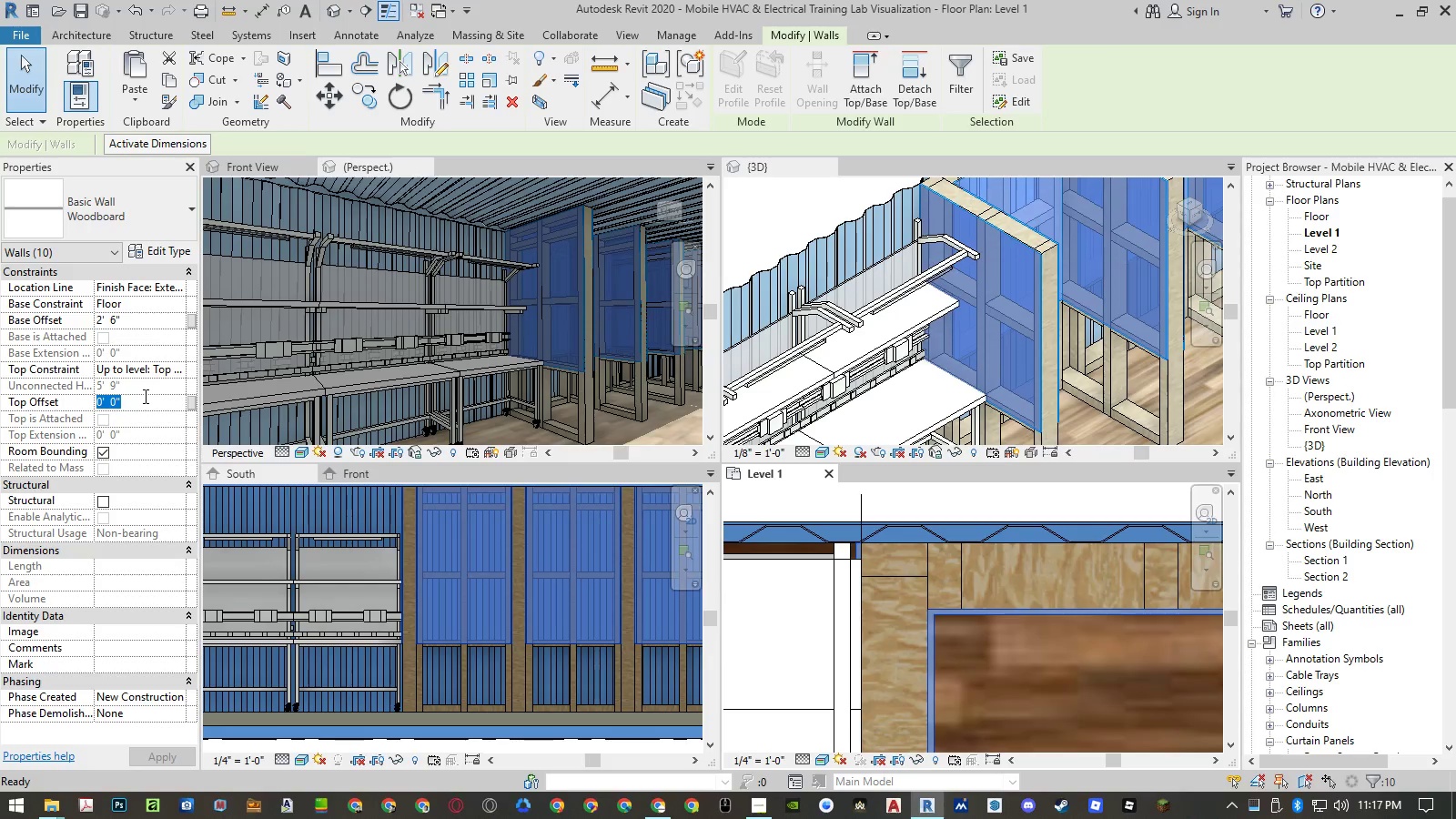 
key(NumpadSubtract)
 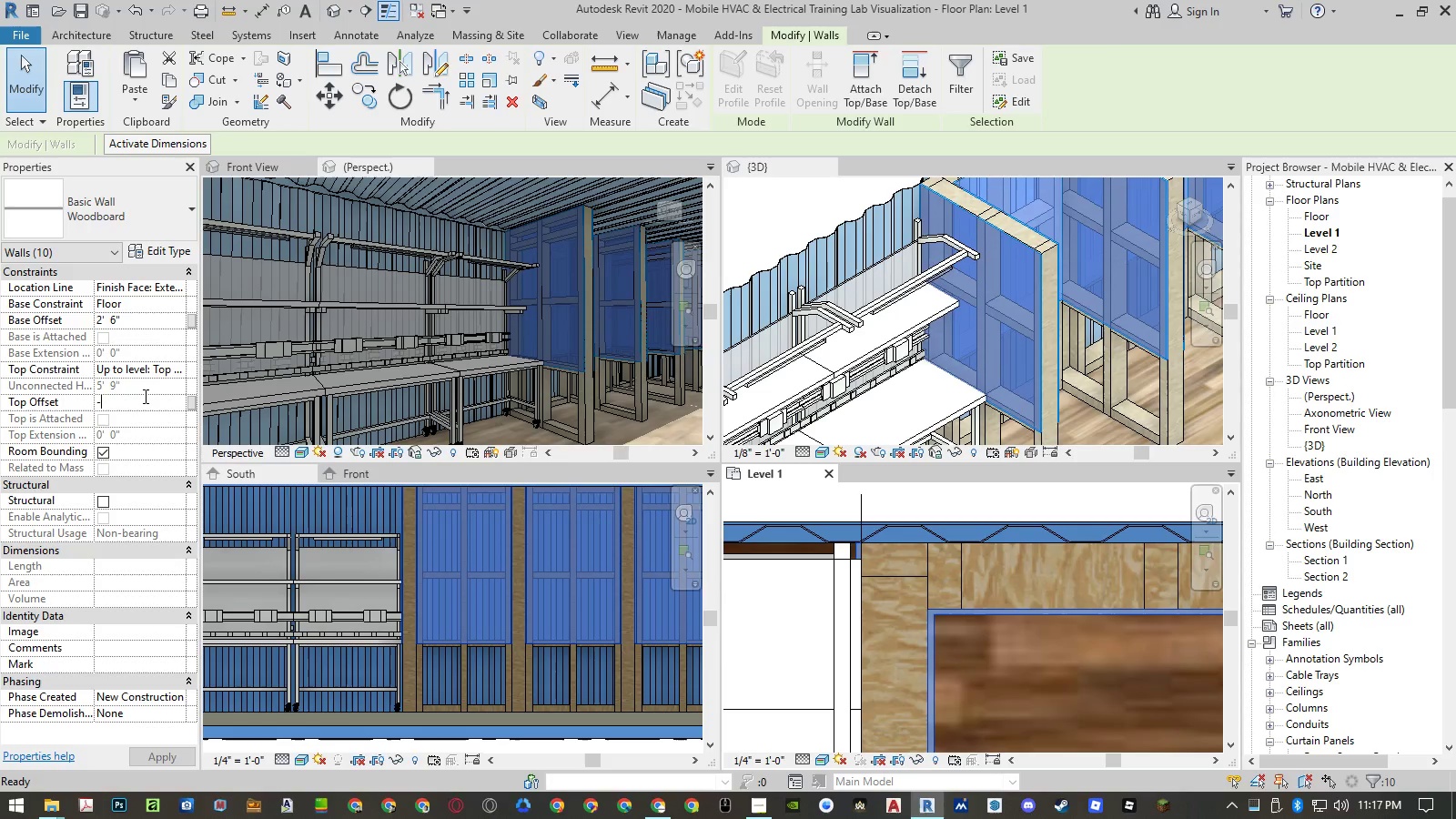 
key(NumpadDecimal)
 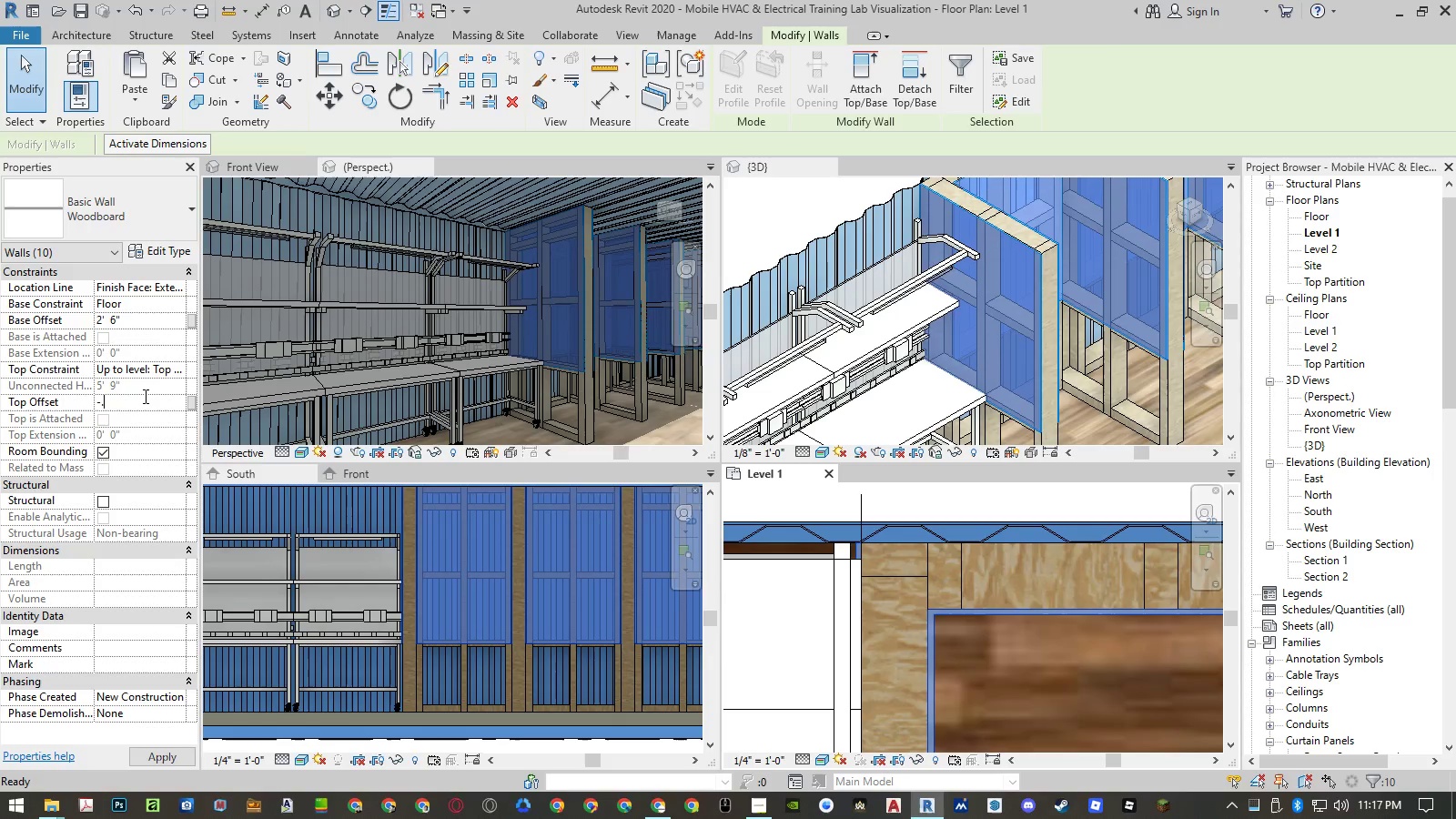 
key(Numpad5)
 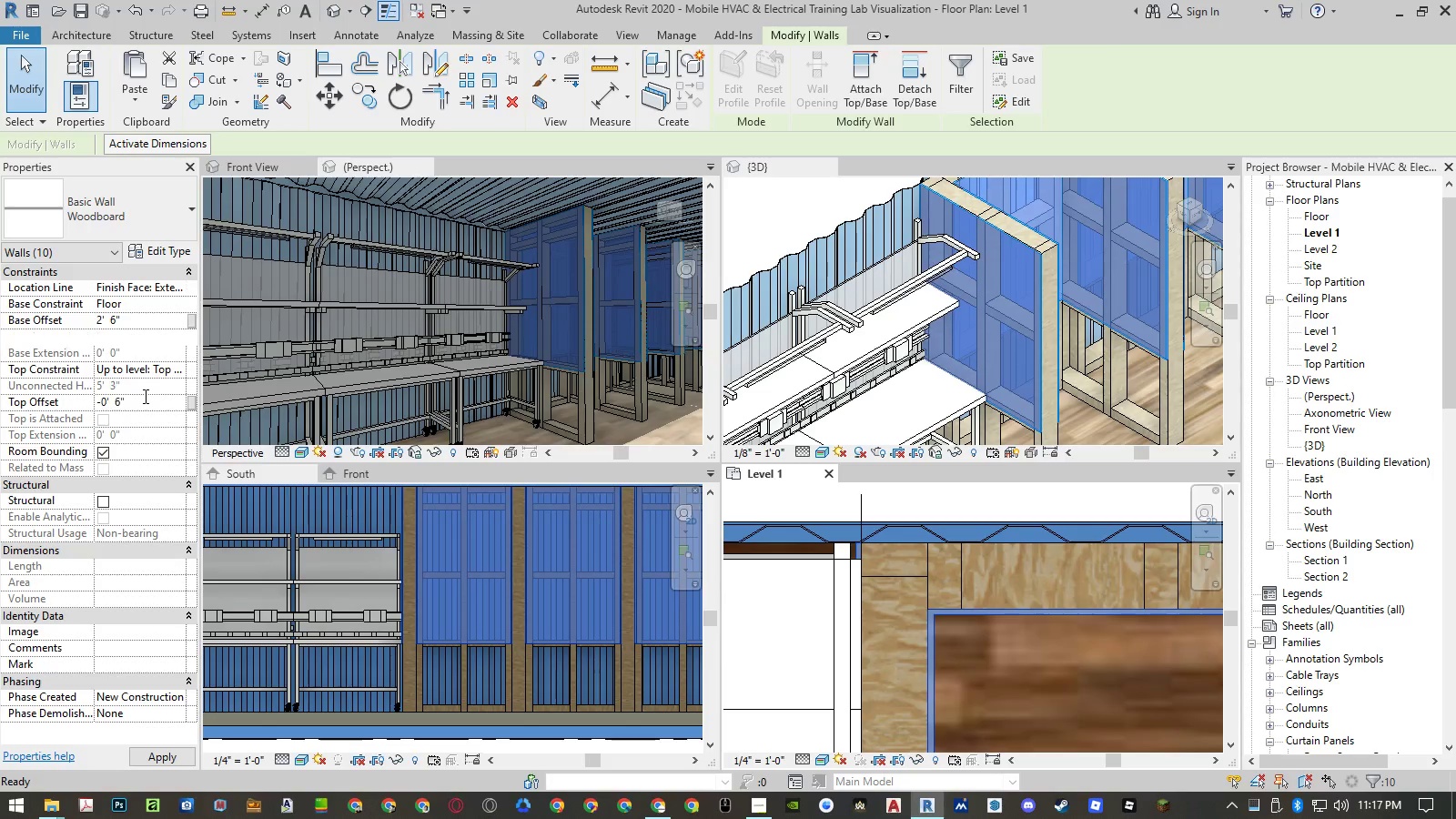 
key(NumpadEnter)
 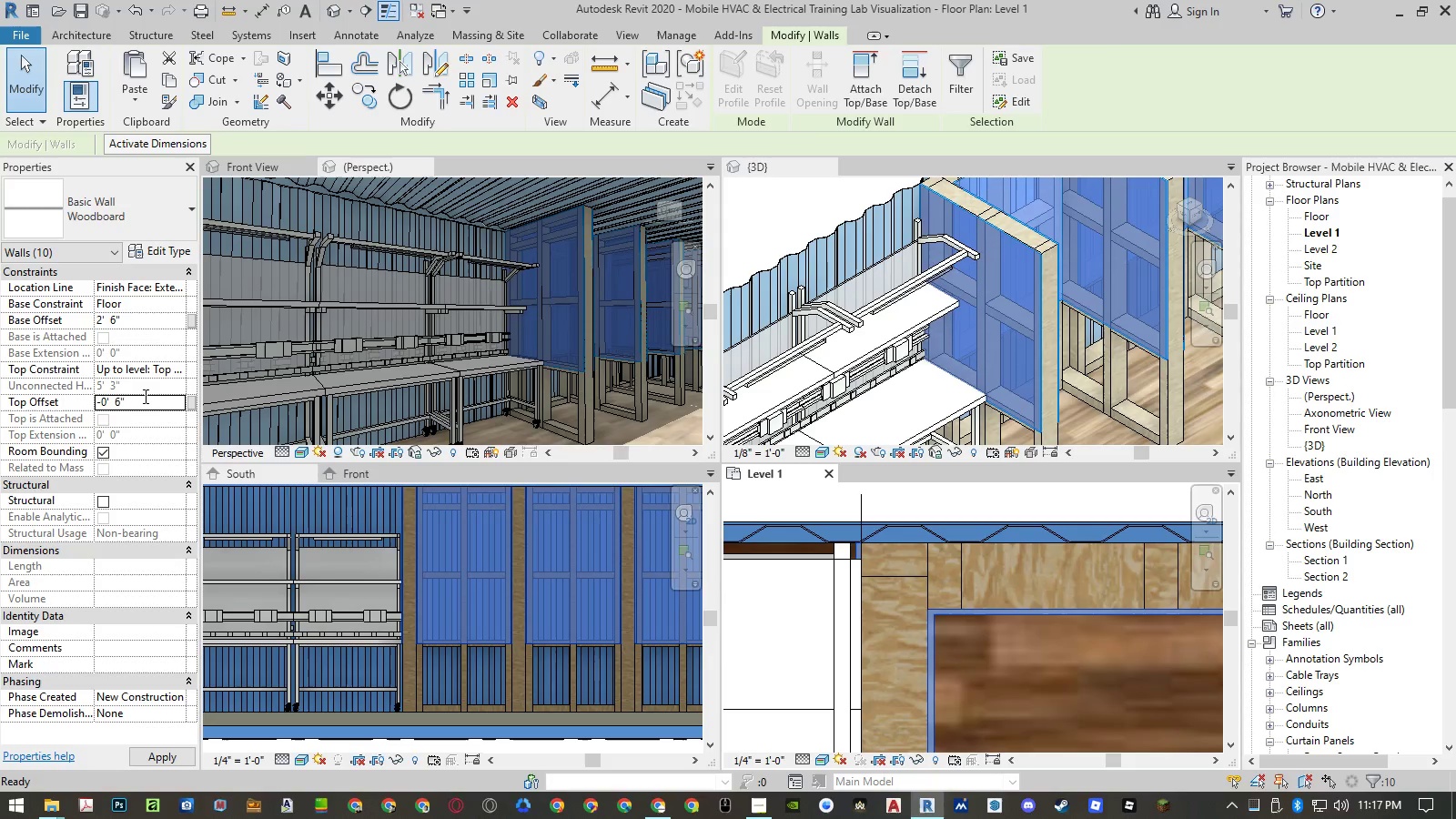 
key(NumpadEnter)
 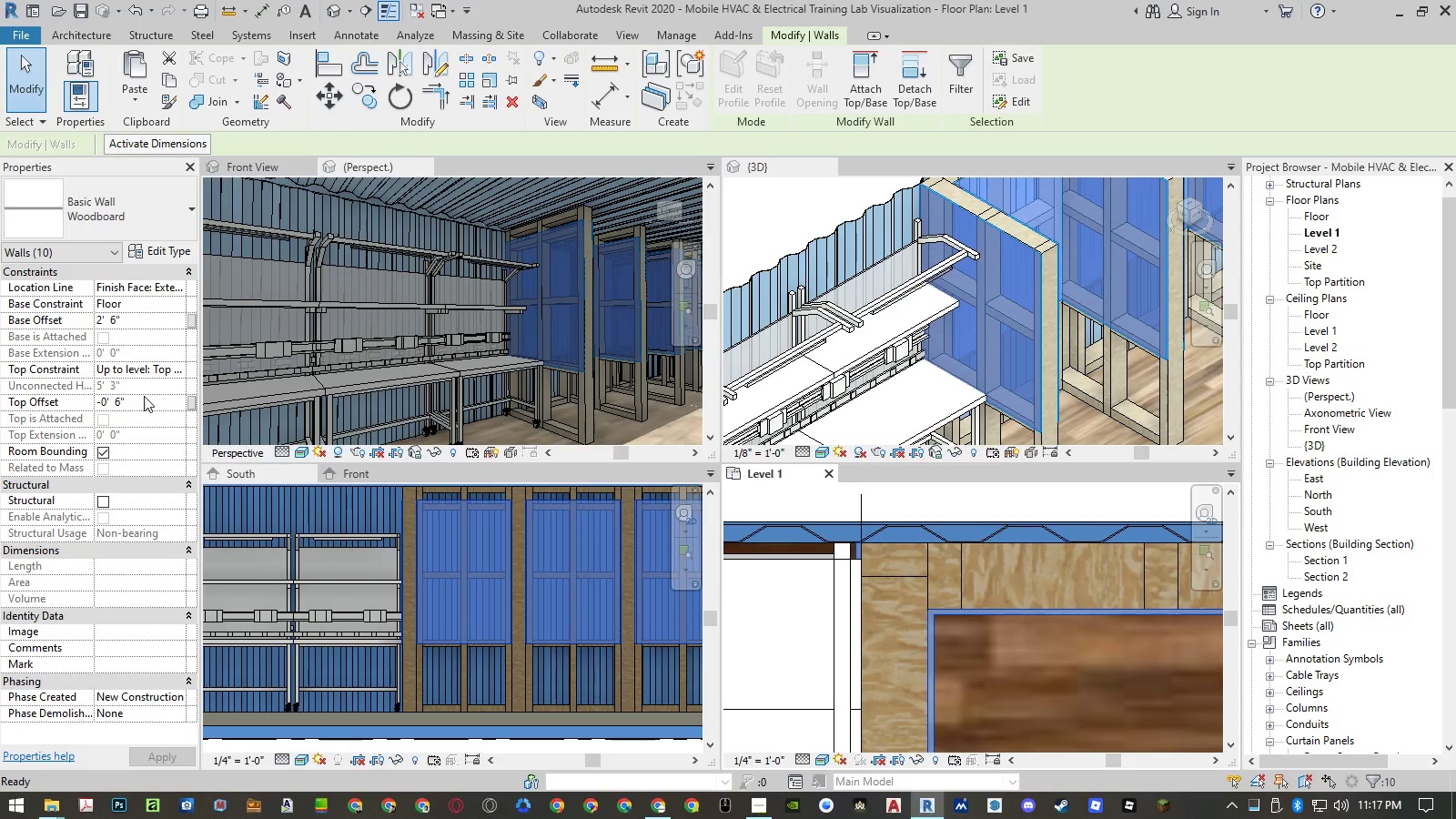 
left_click([143, 399])
 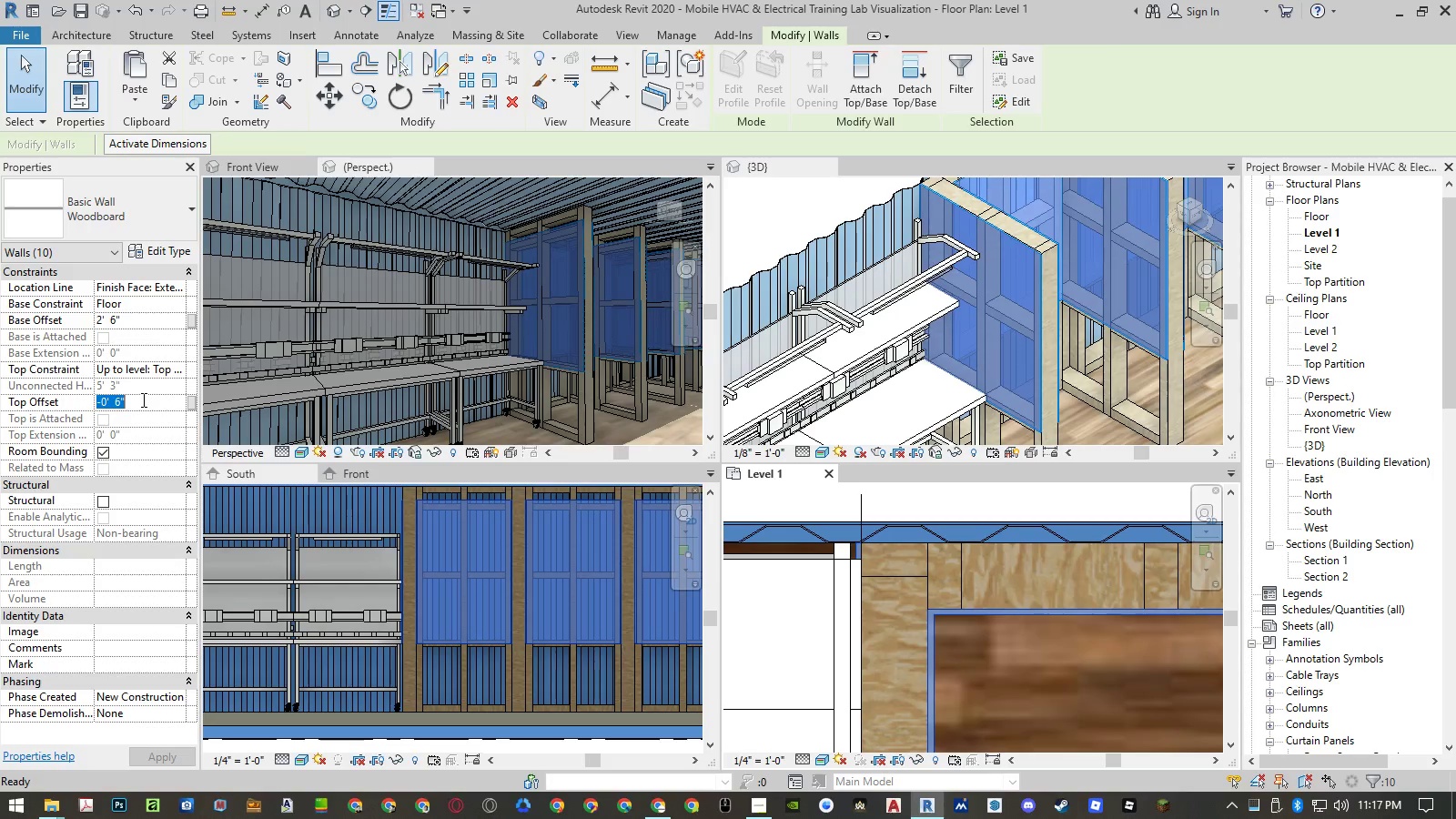 
key(NumpadSubtract)
 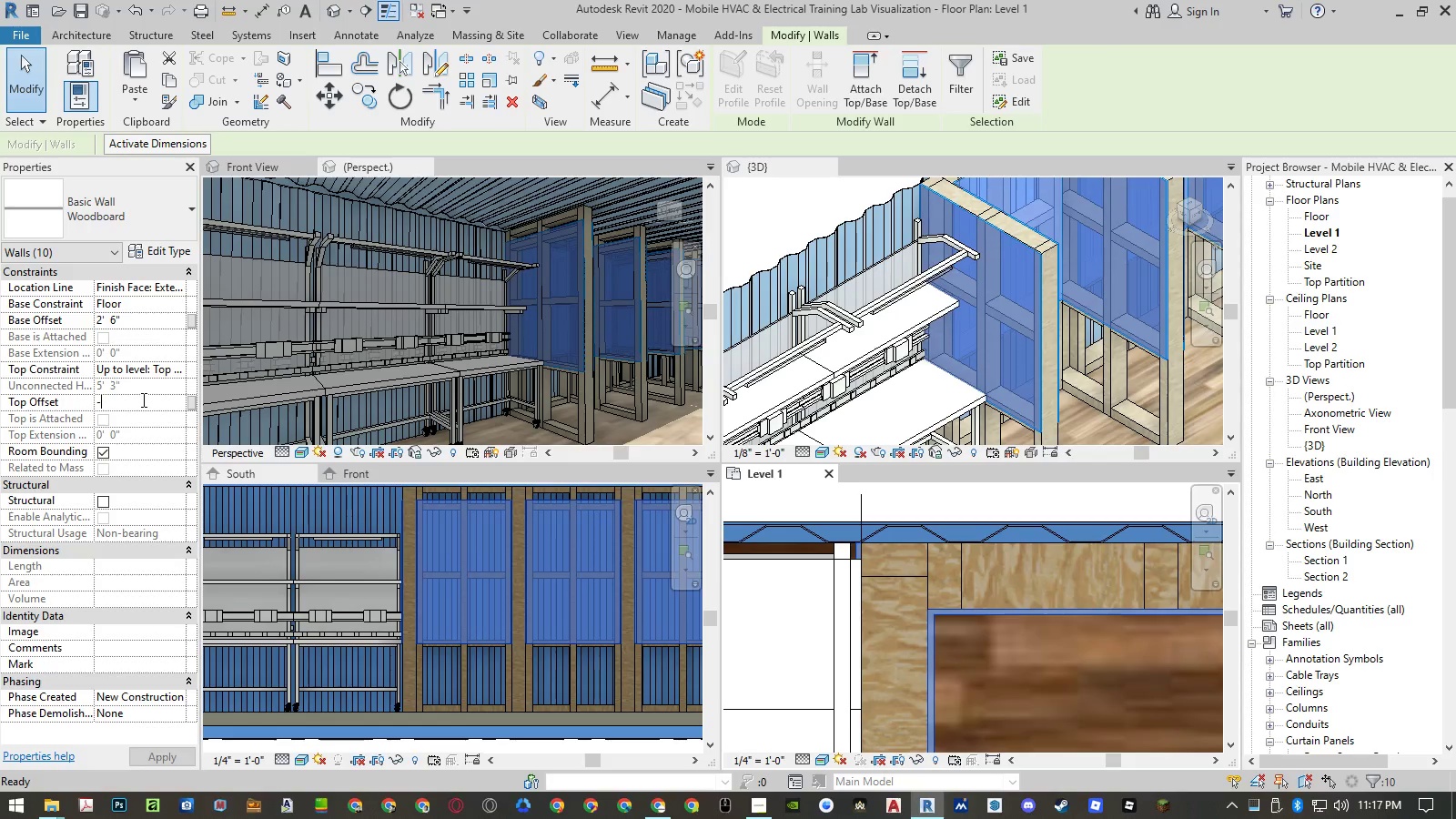 
key(Numpad1)
 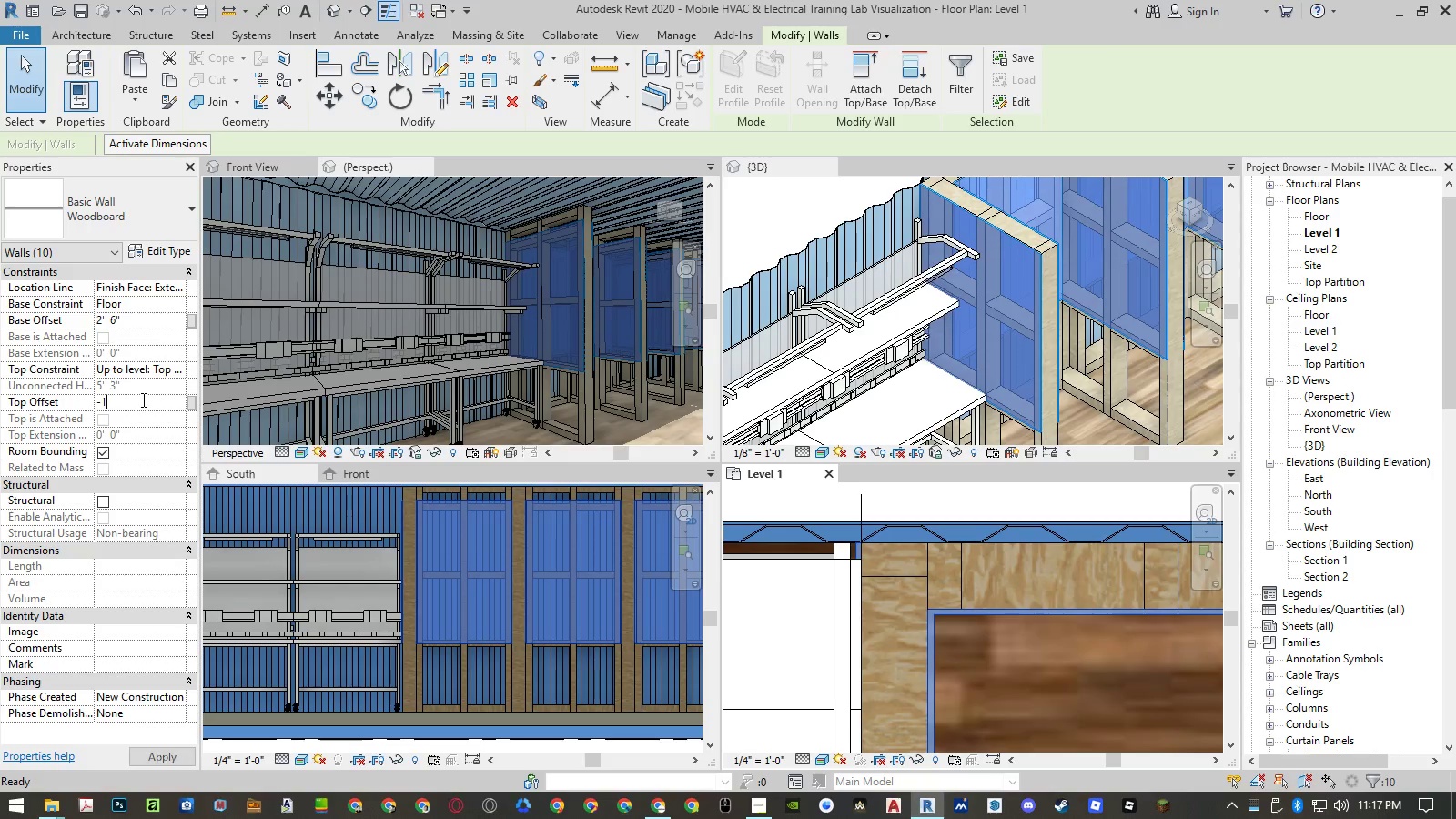 
key(NumpadEnter)
 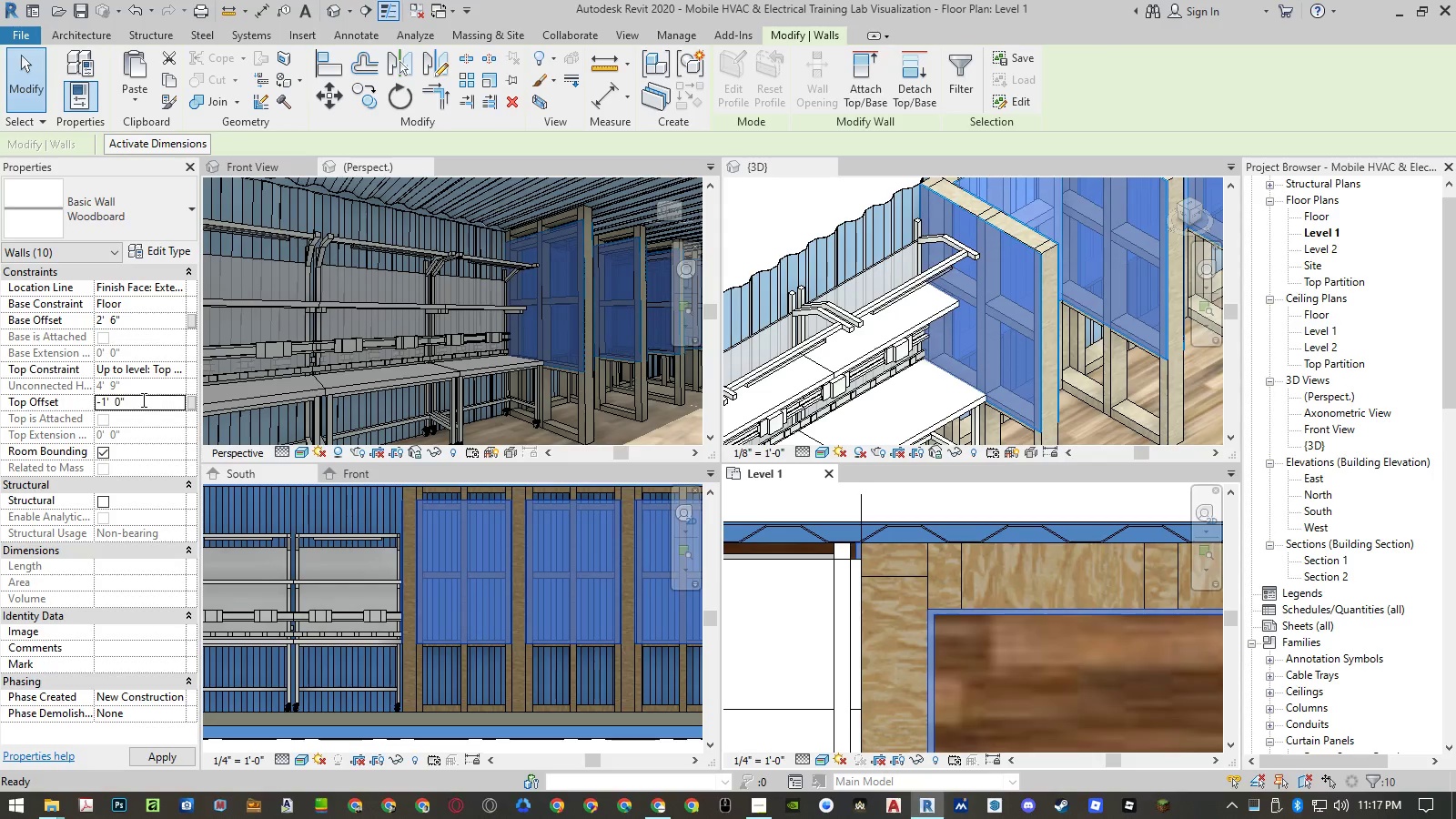 
key(NumpadEnter)
 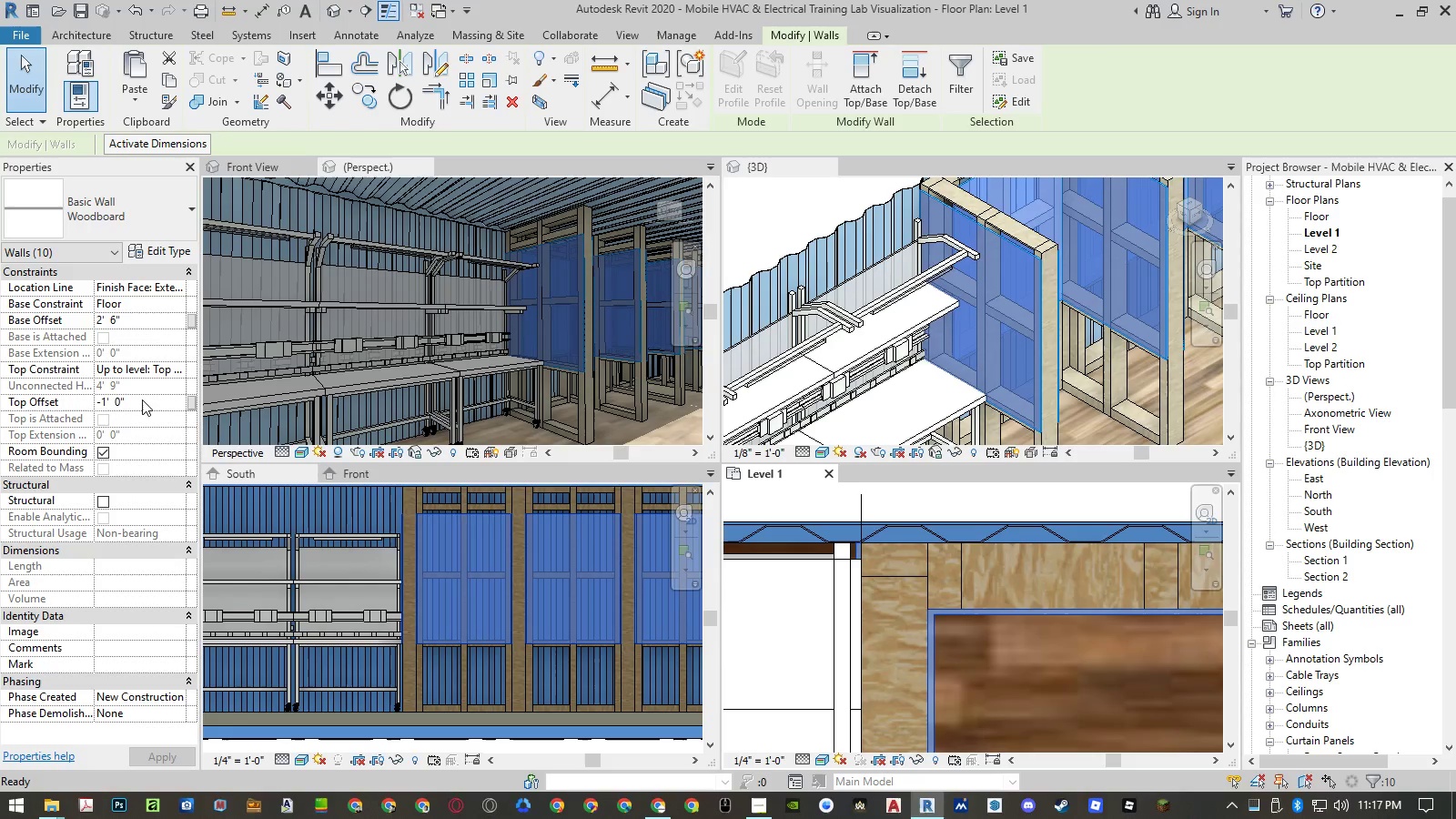 
key(Escape)
 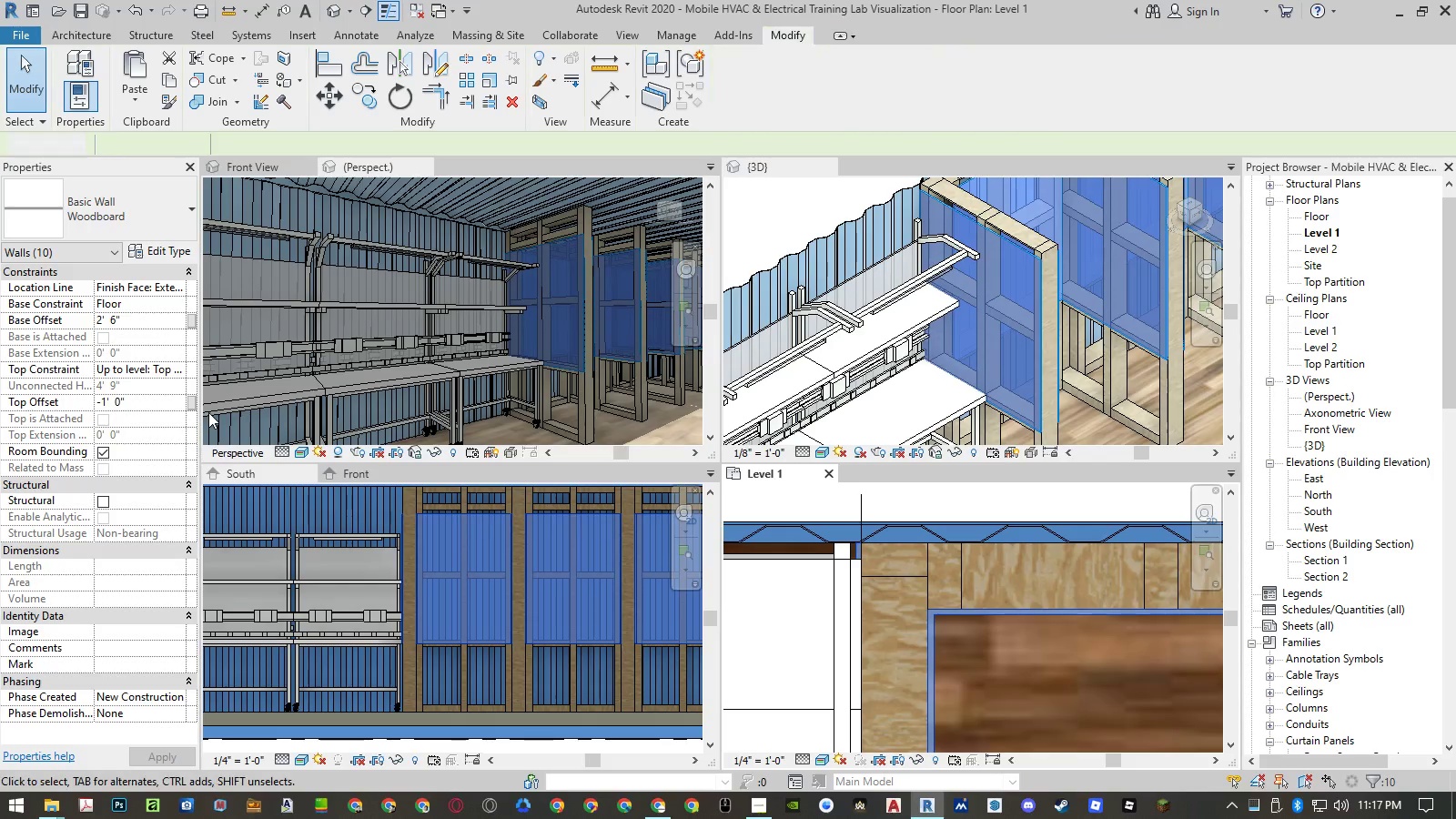 
key(Escape)
 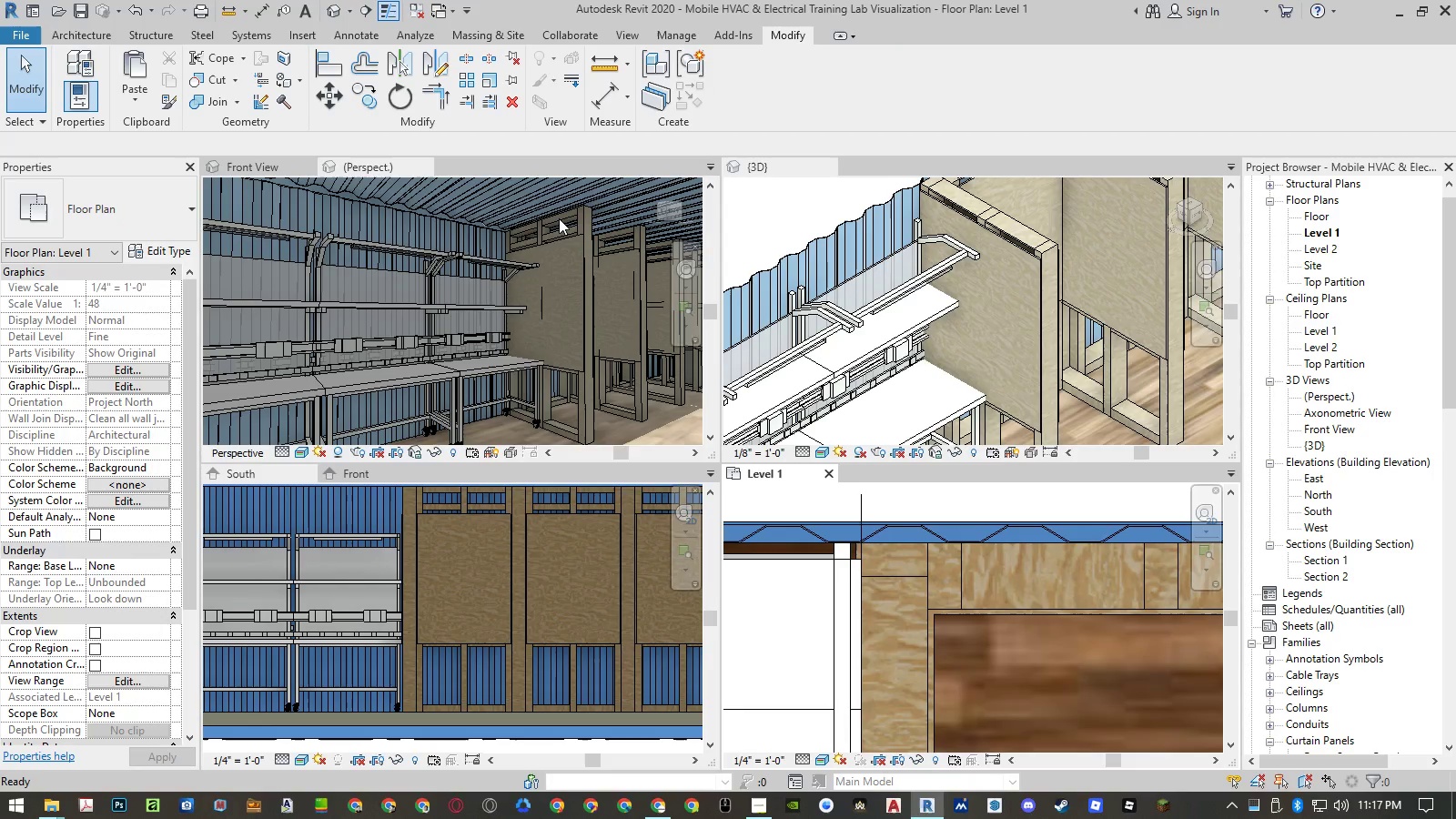 
mouse_move([266, 204])
 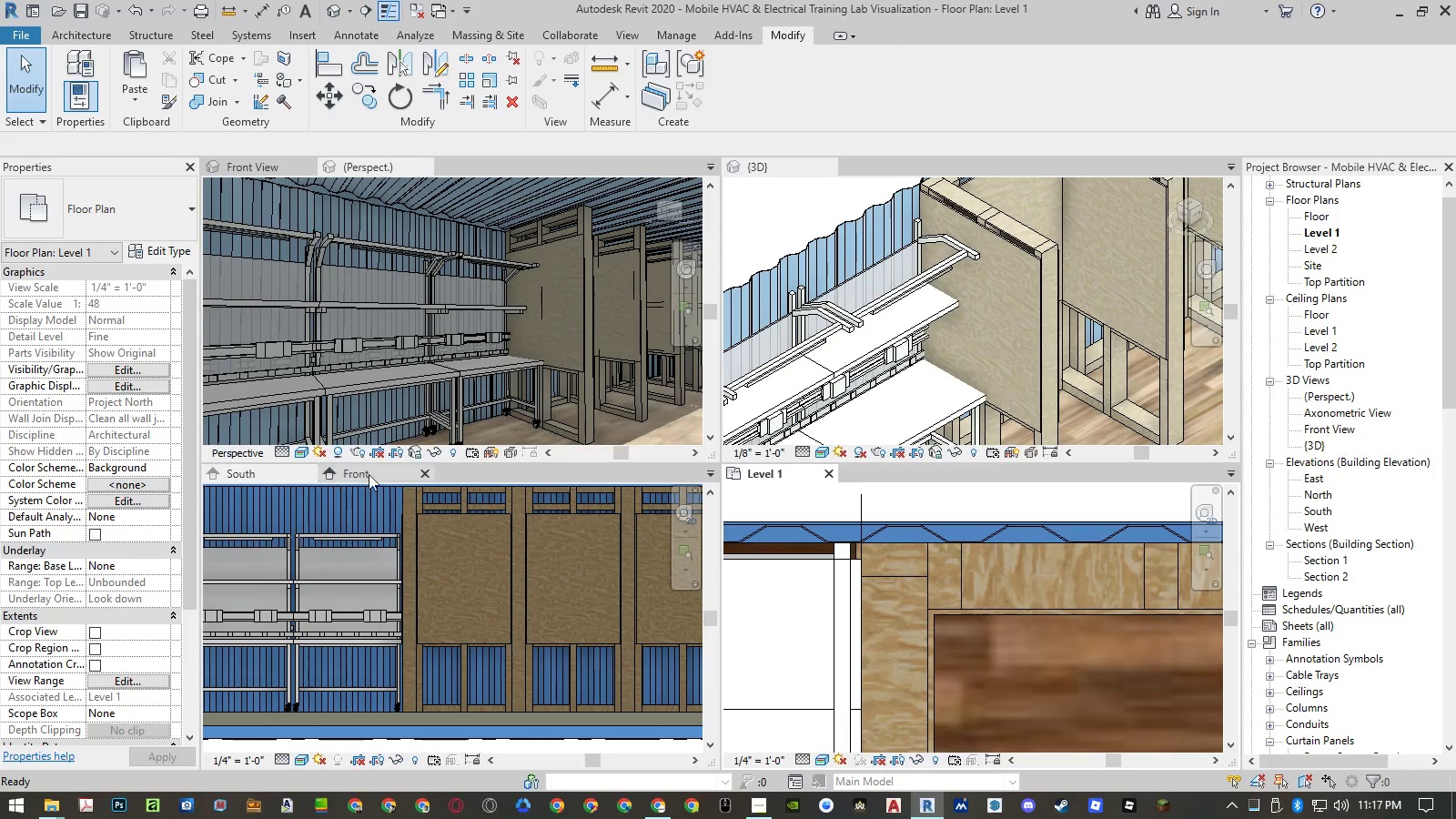 
left_click_drag(start_coordinate=[377, 473], to_coordinate=[266, 671])
 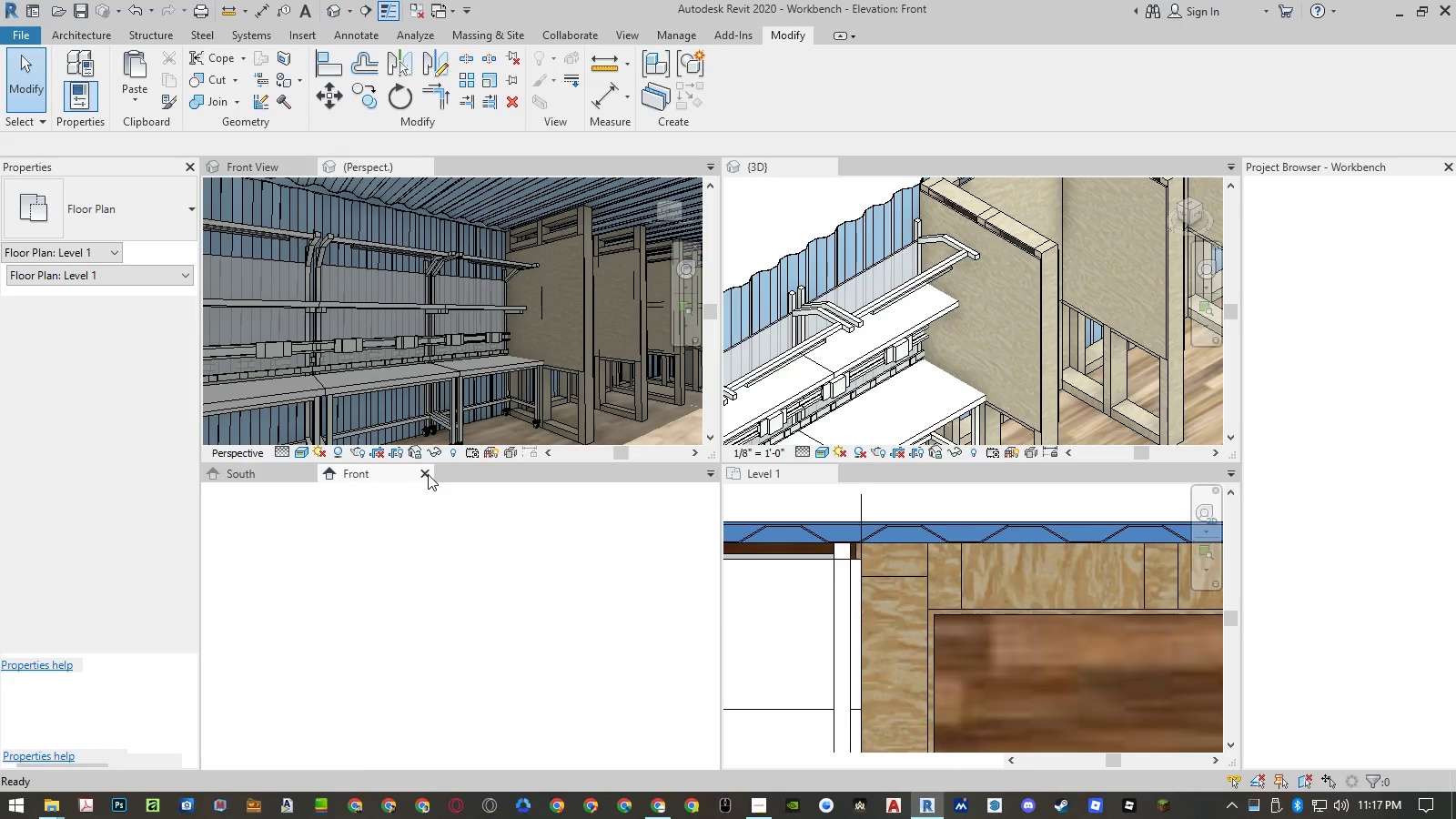 
left_click([427, 476])
 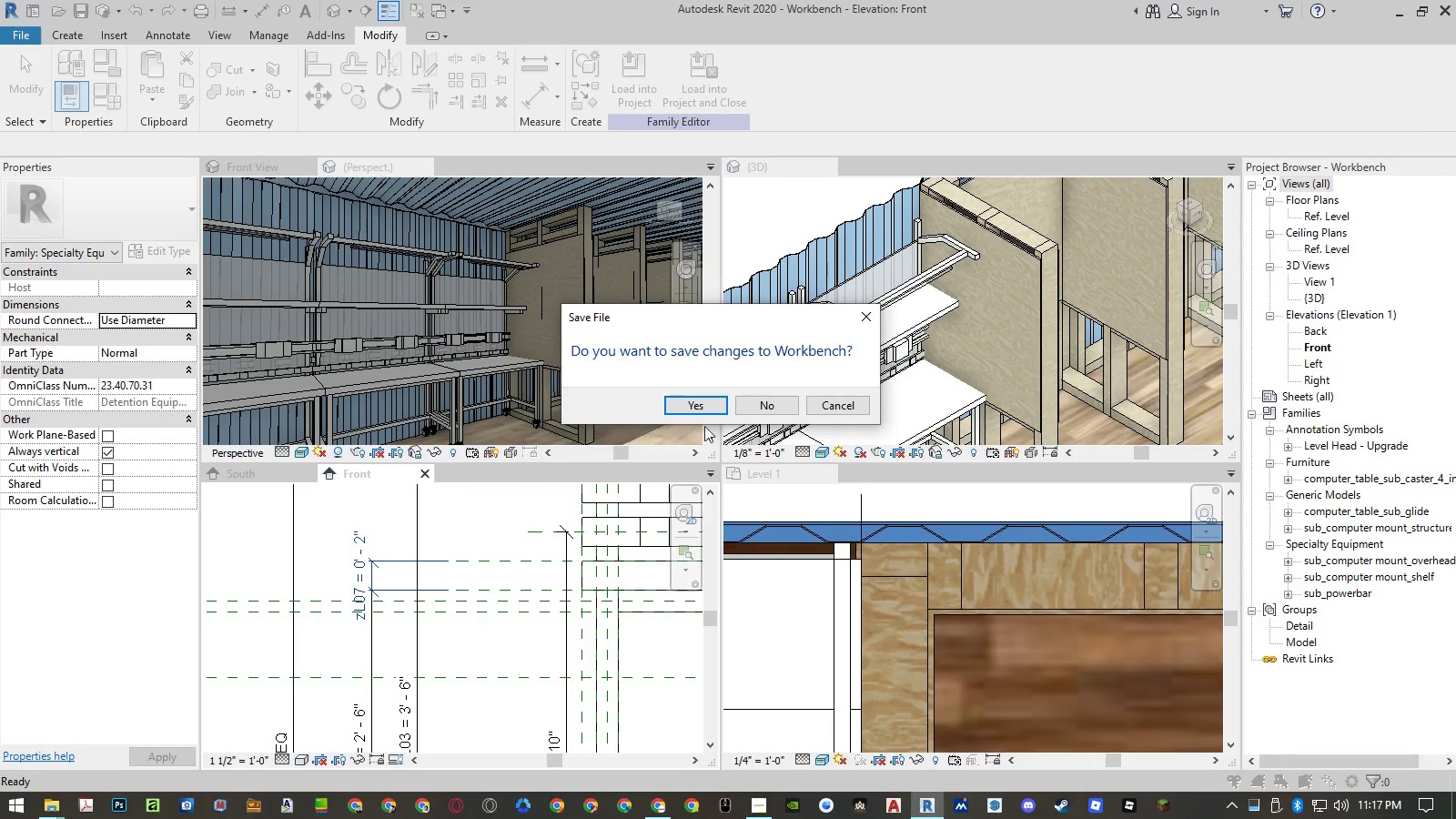 
left_click([751, 402])
 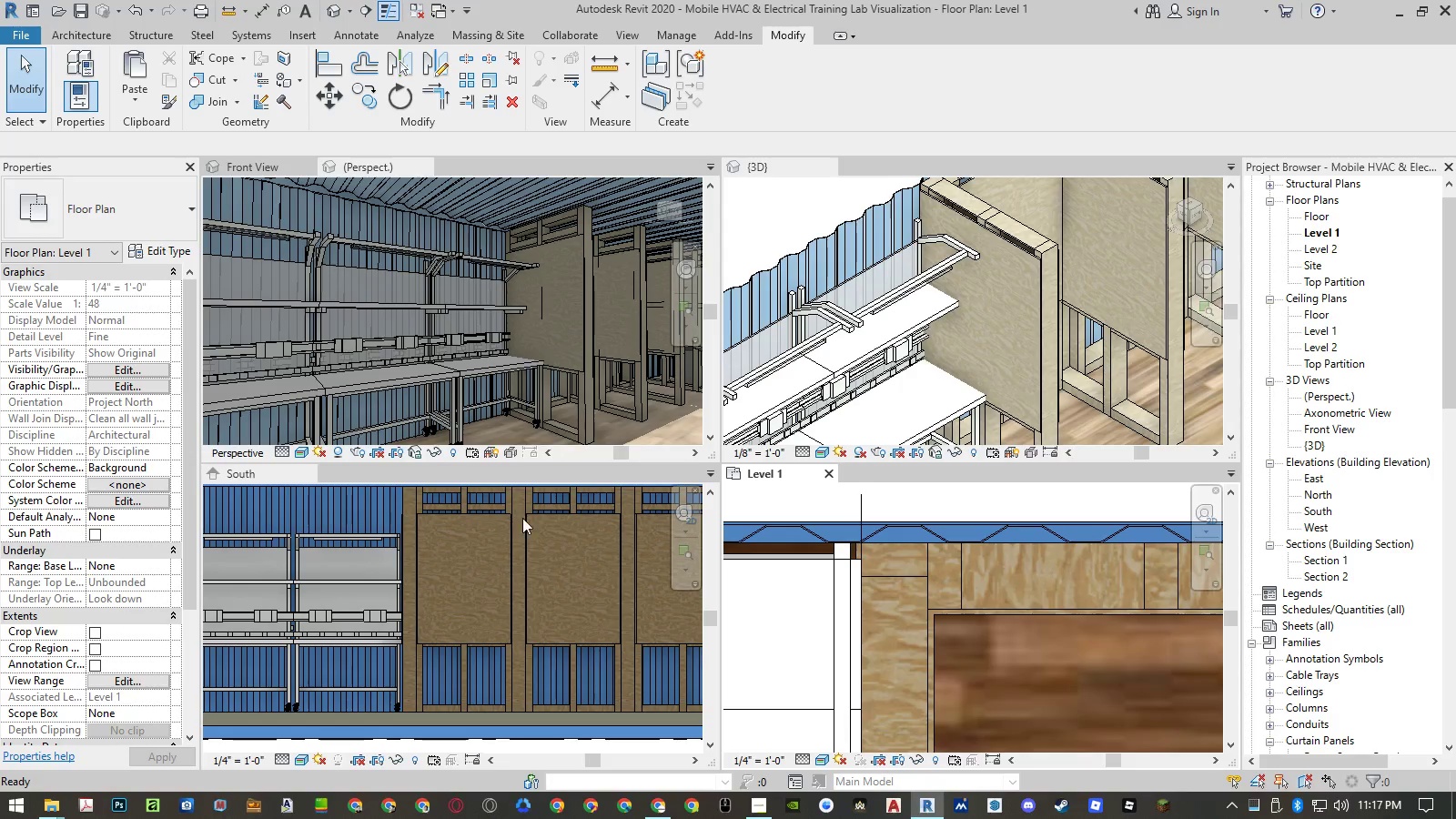 
wait(7.99)
 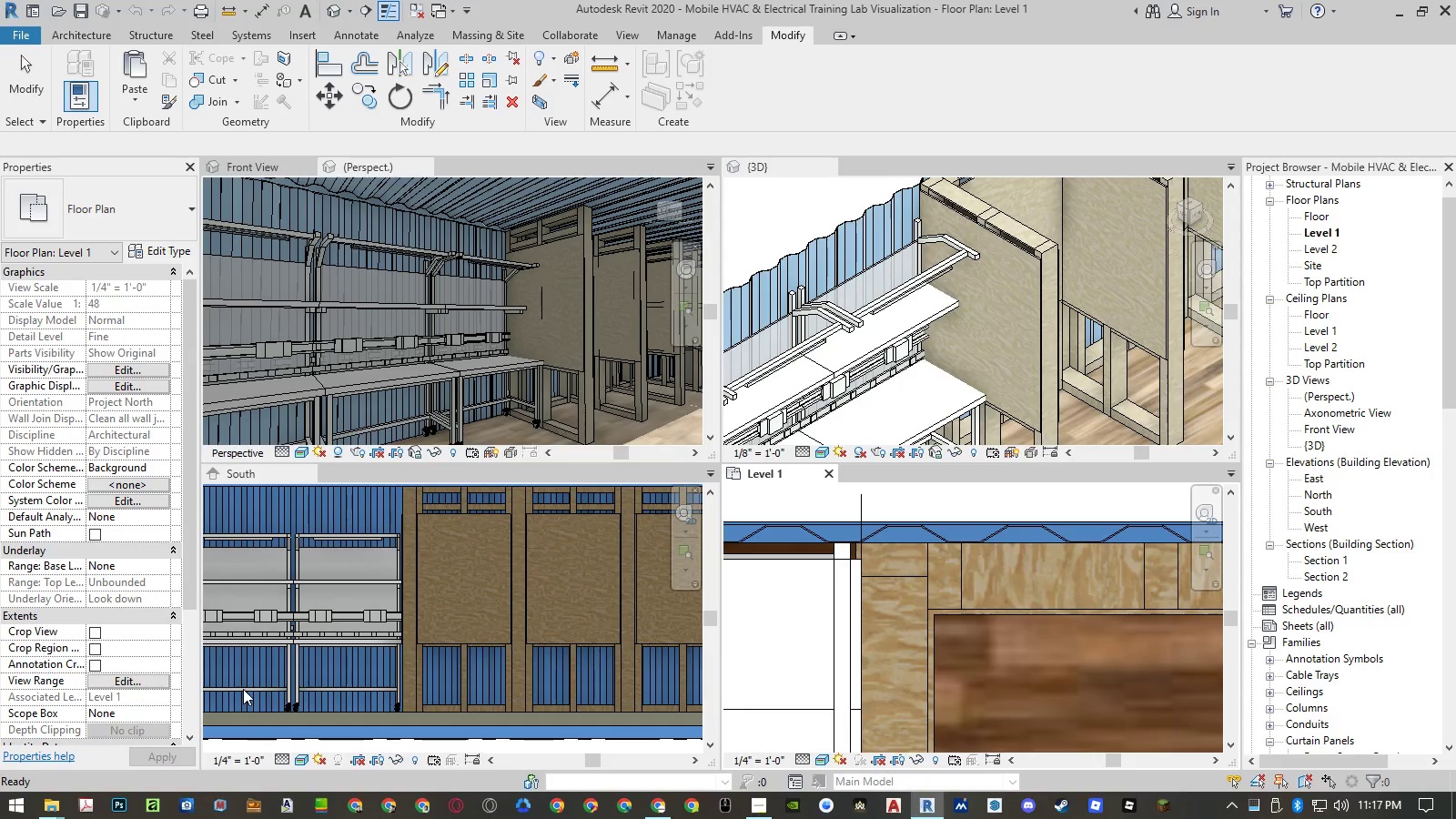 
left_click([469, 507])
 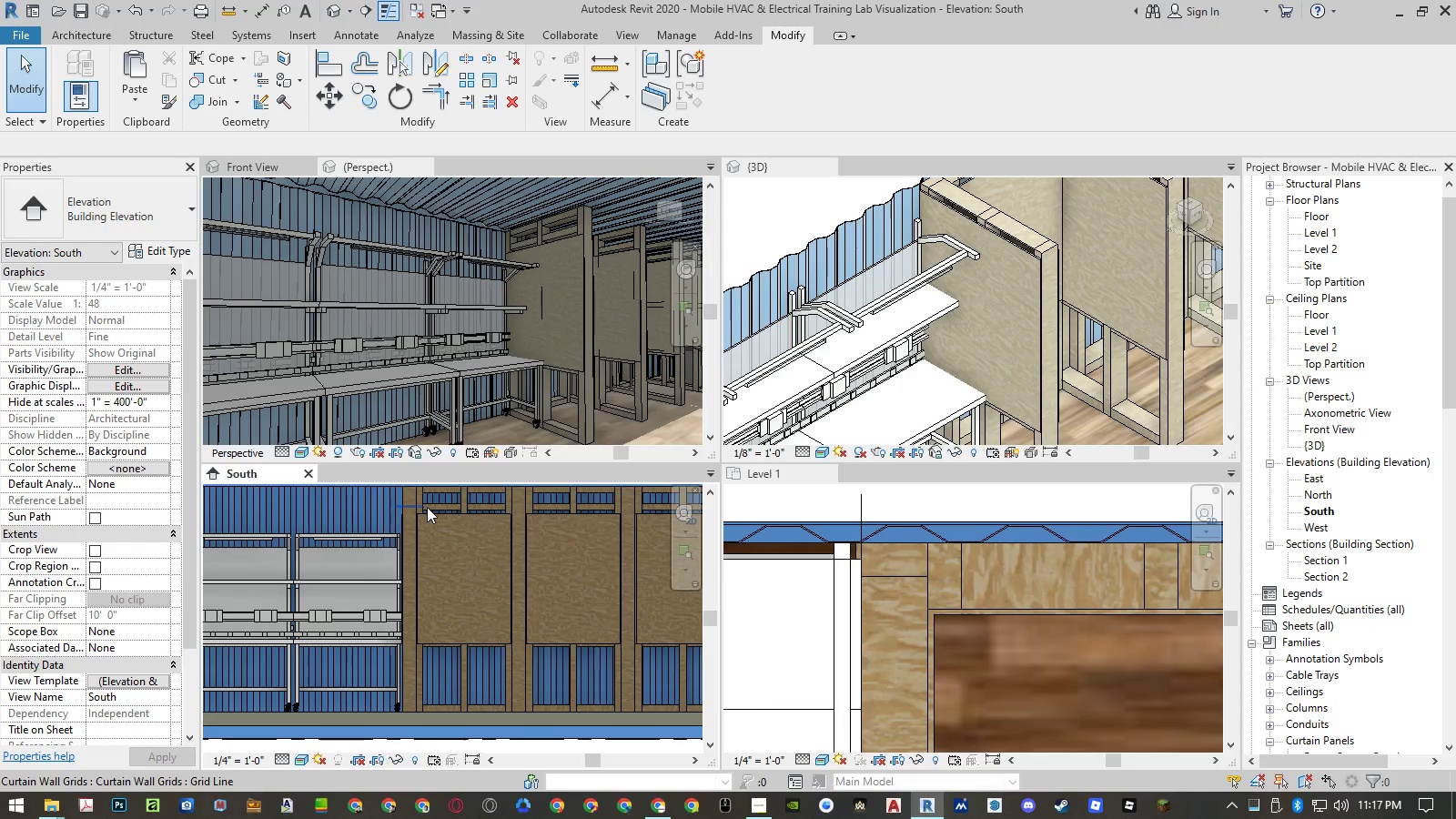 
scroll: coordinate [287, 576], scroll_direction: down, amount: 8.0
 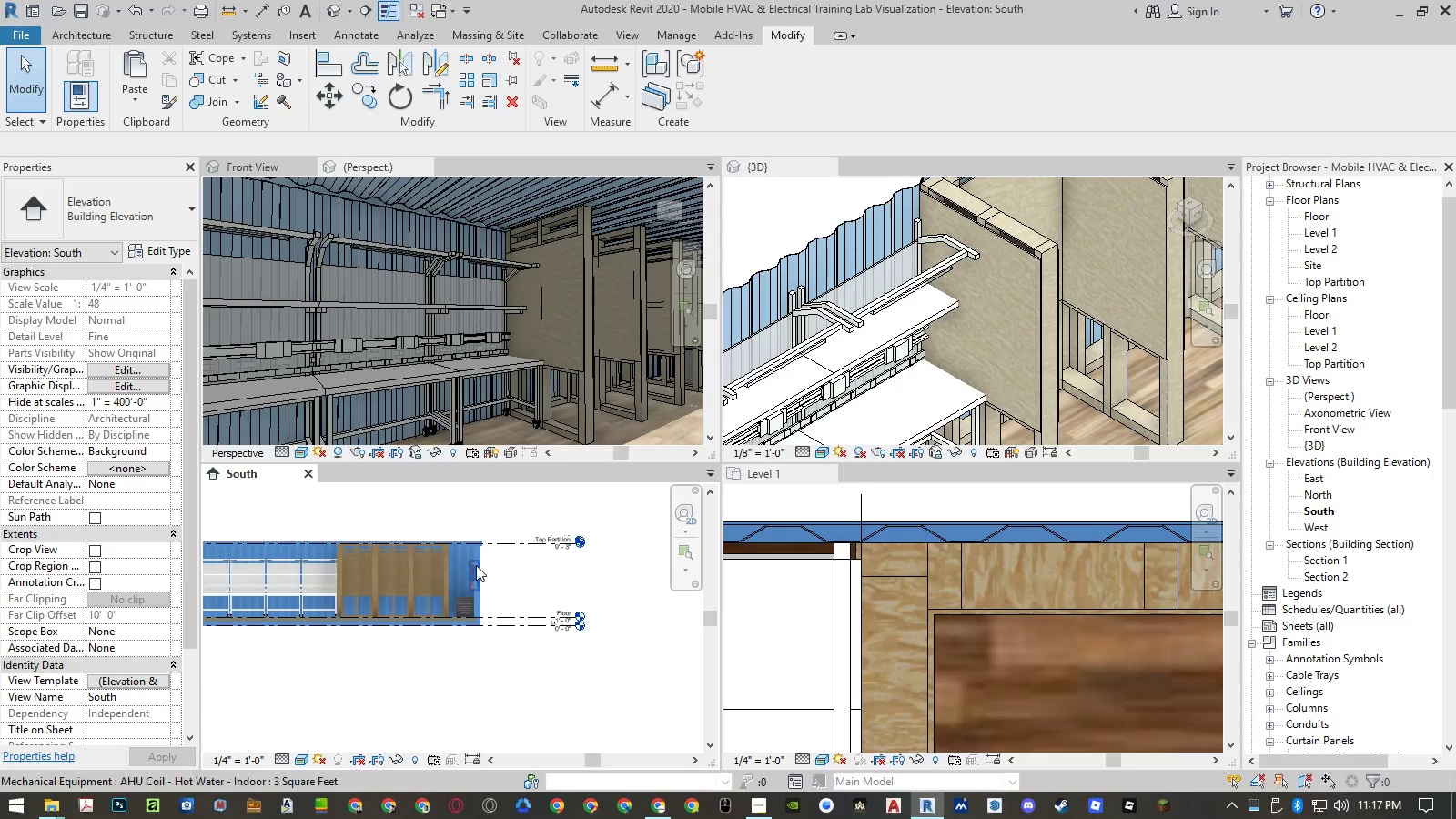 
scroll: coordinate [569, 551], scroll_direction: up, amount: 8.0
 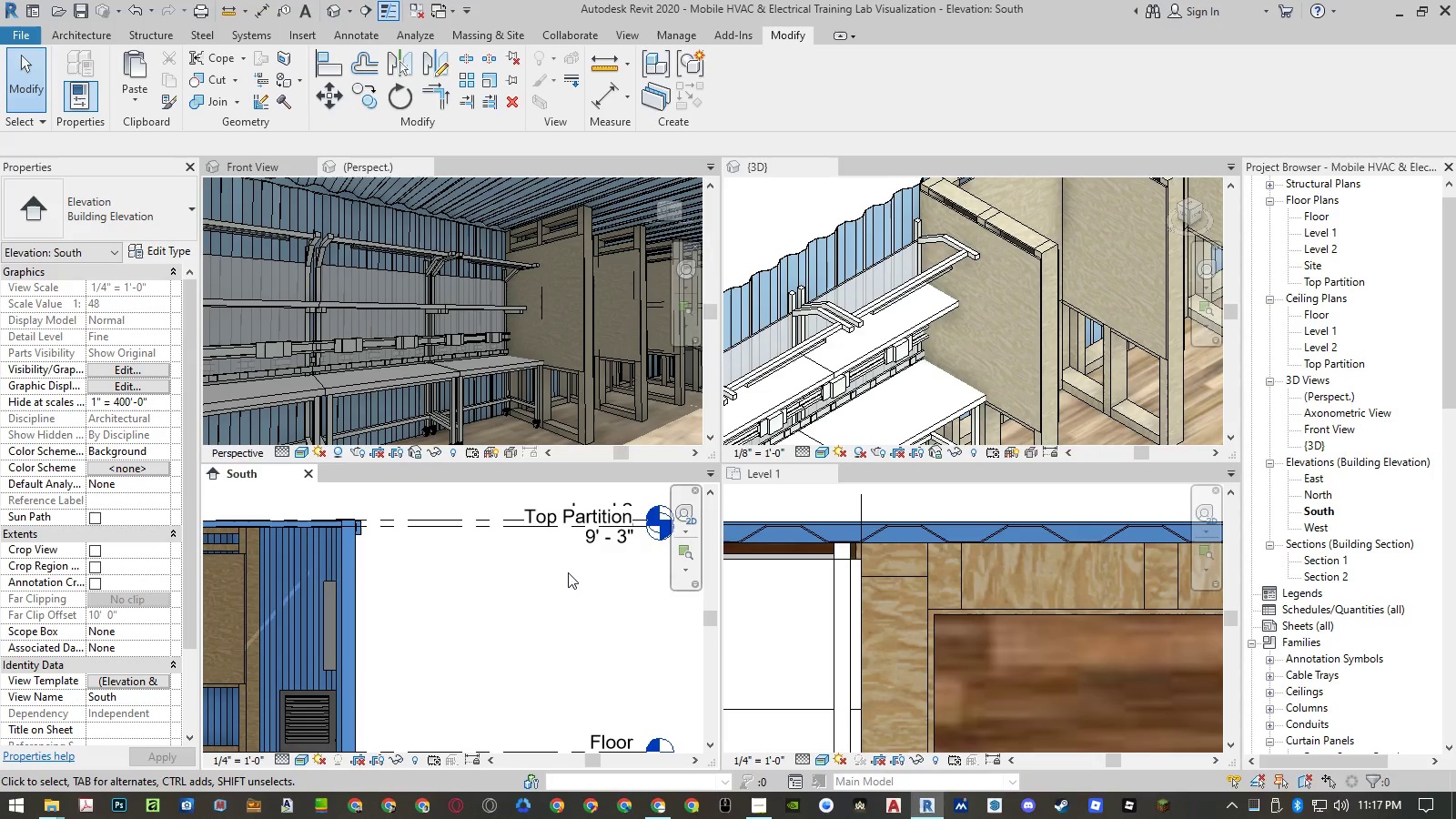 
left_click([609, 542])
 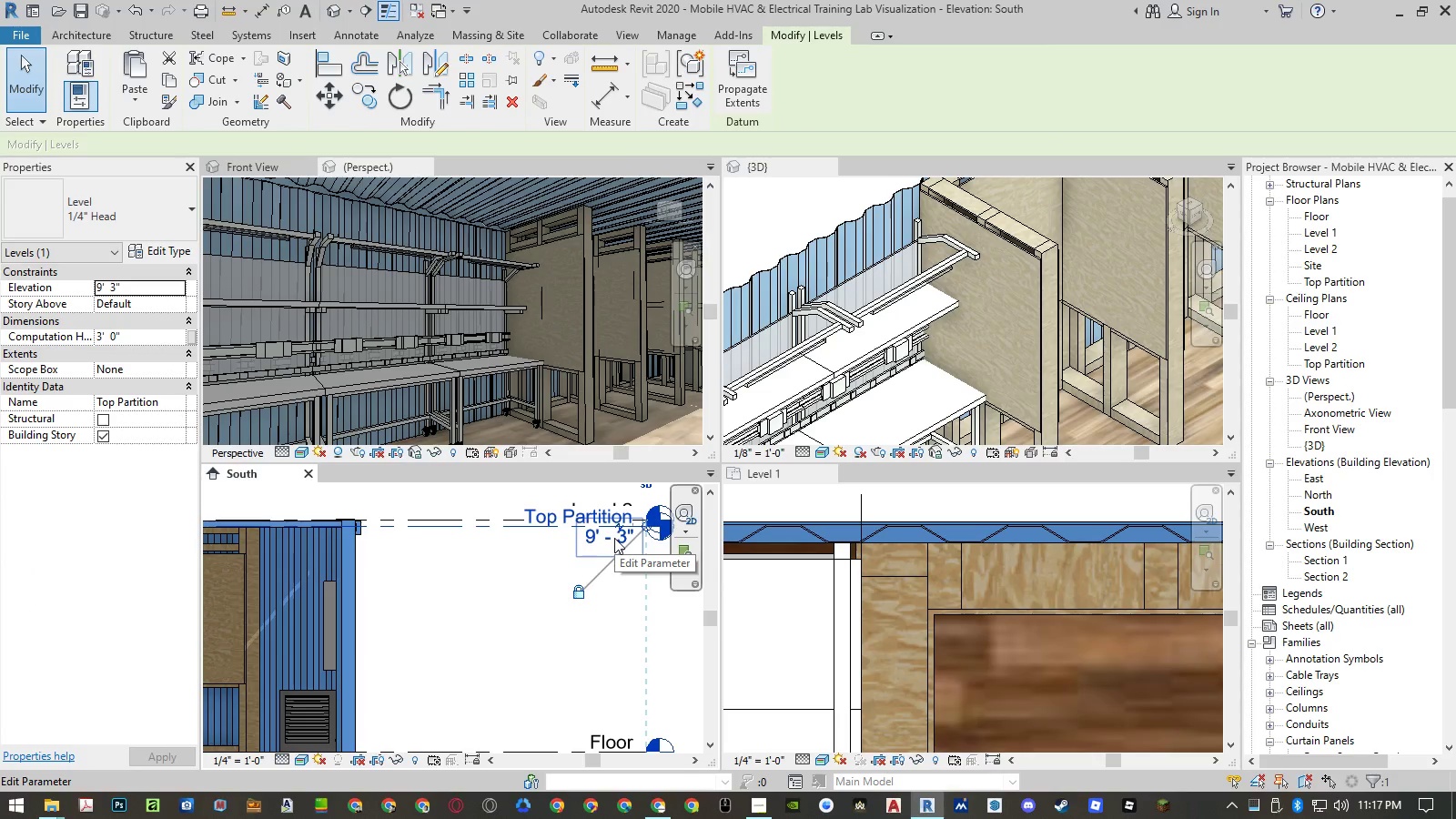 
double_click([614, 538])
 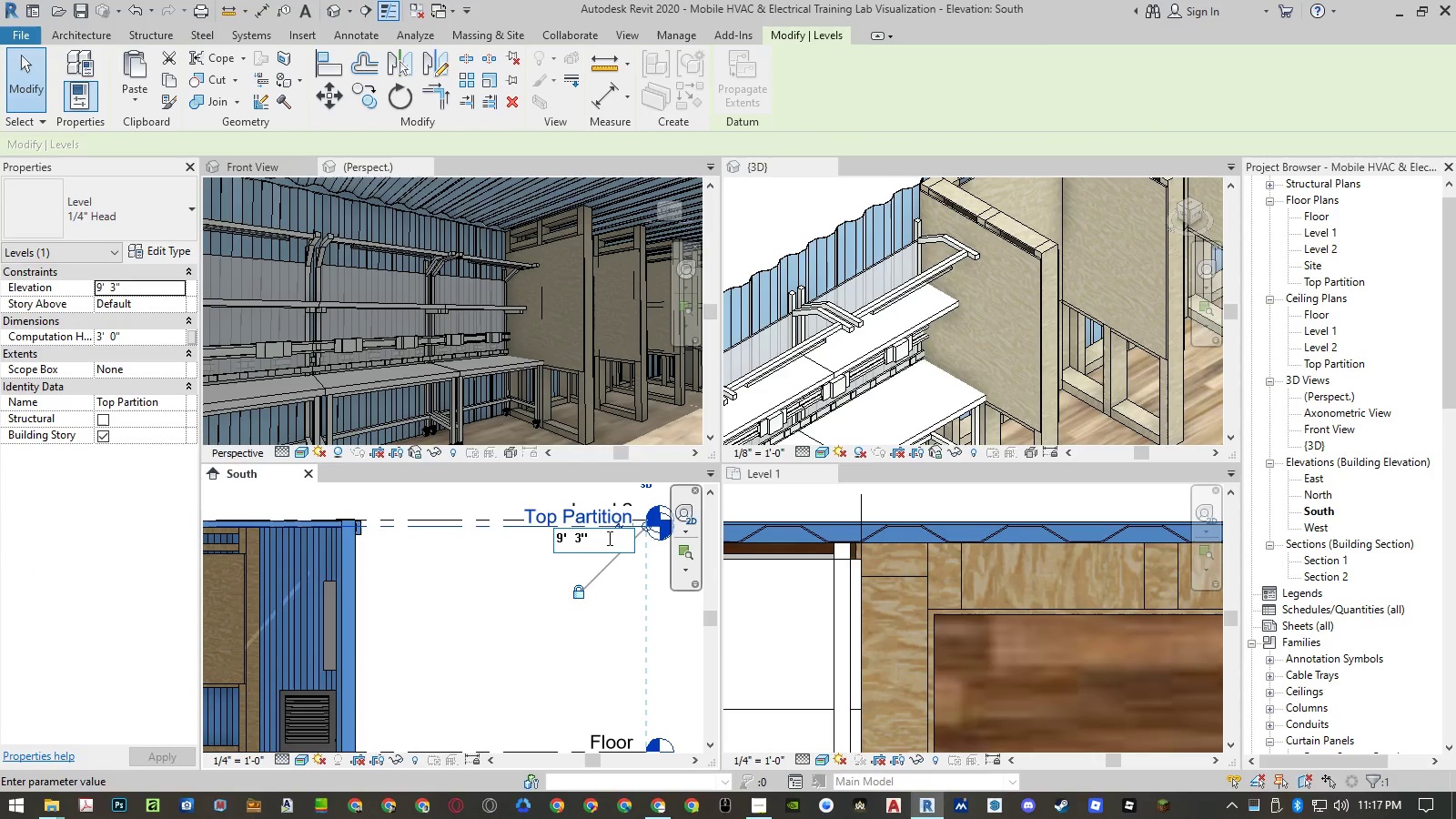 
left_click_drag(start_coordinate=[607, 537], to_coordinate=[485, 538])
 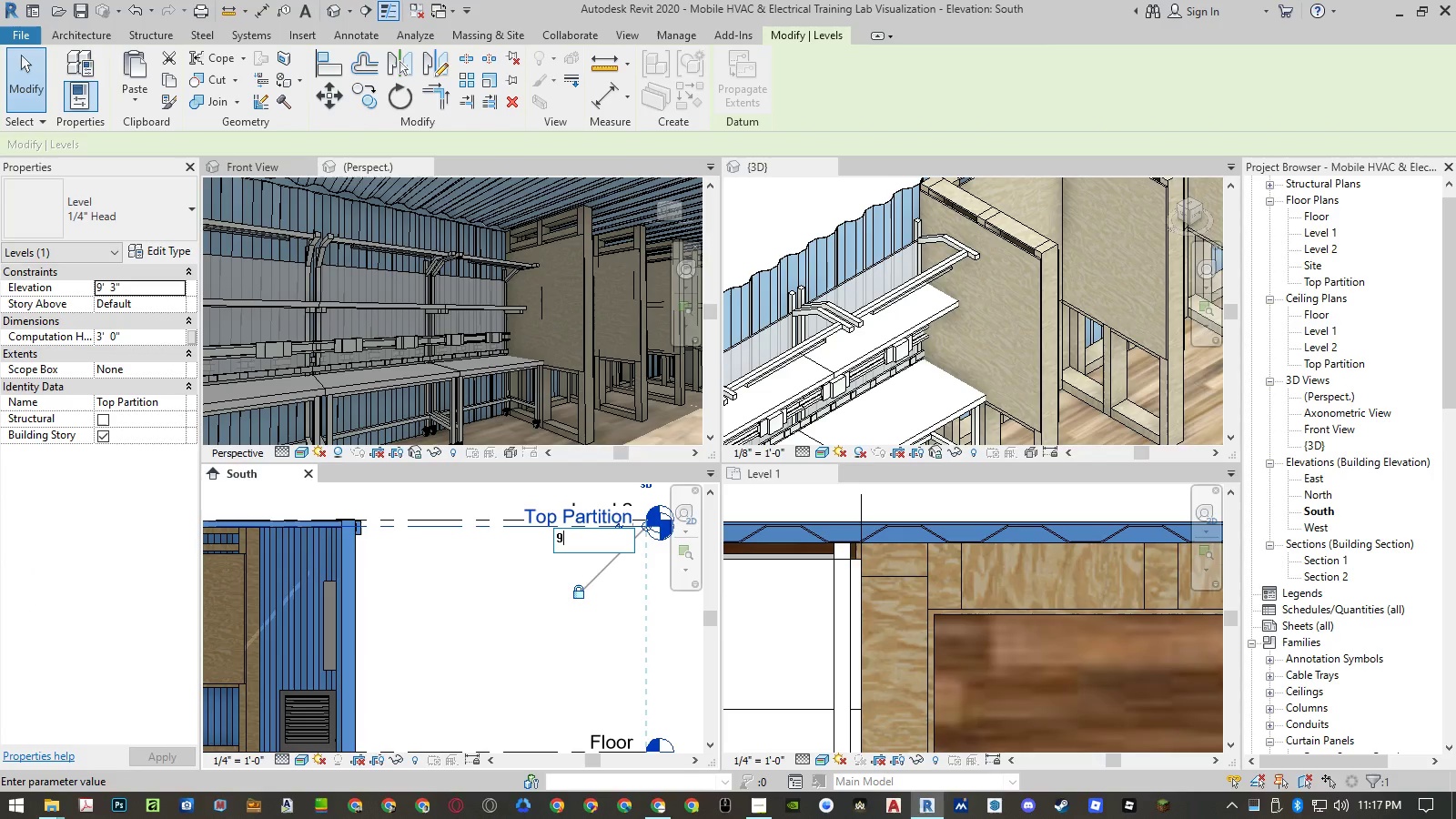 
key(Numpad9)
 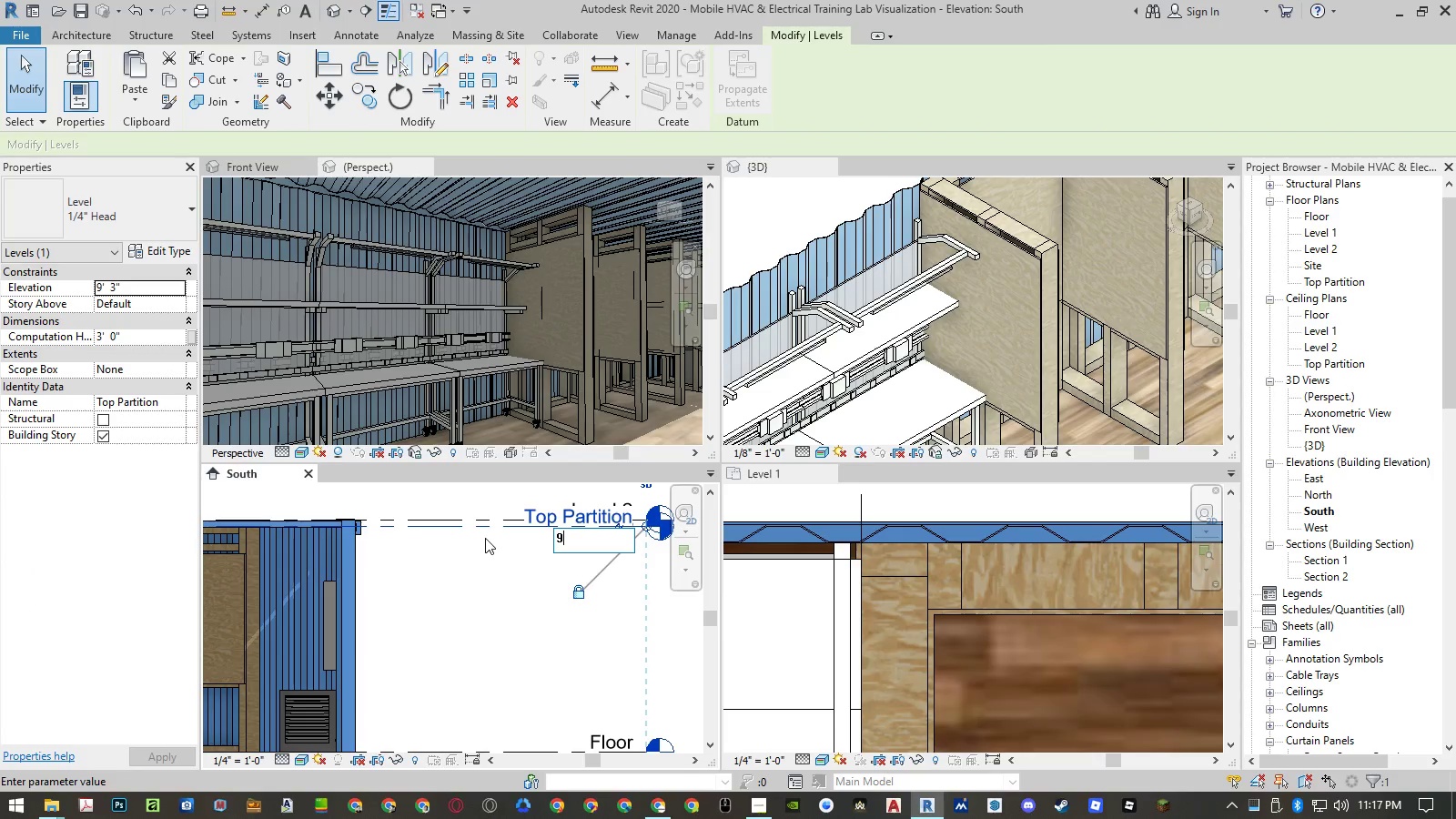 
key(NumpadEnter)
 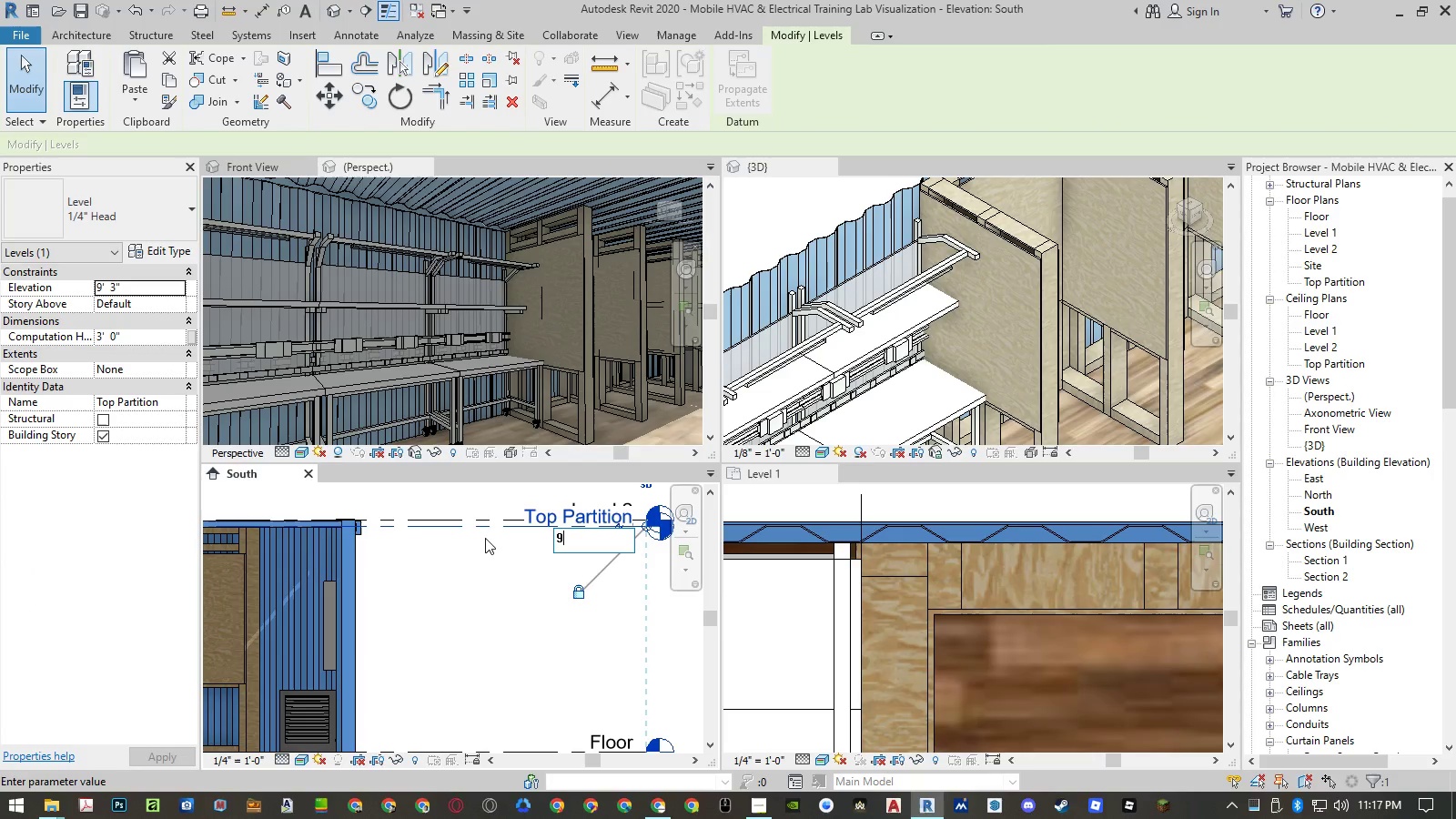 
key(NumpadEnter)
 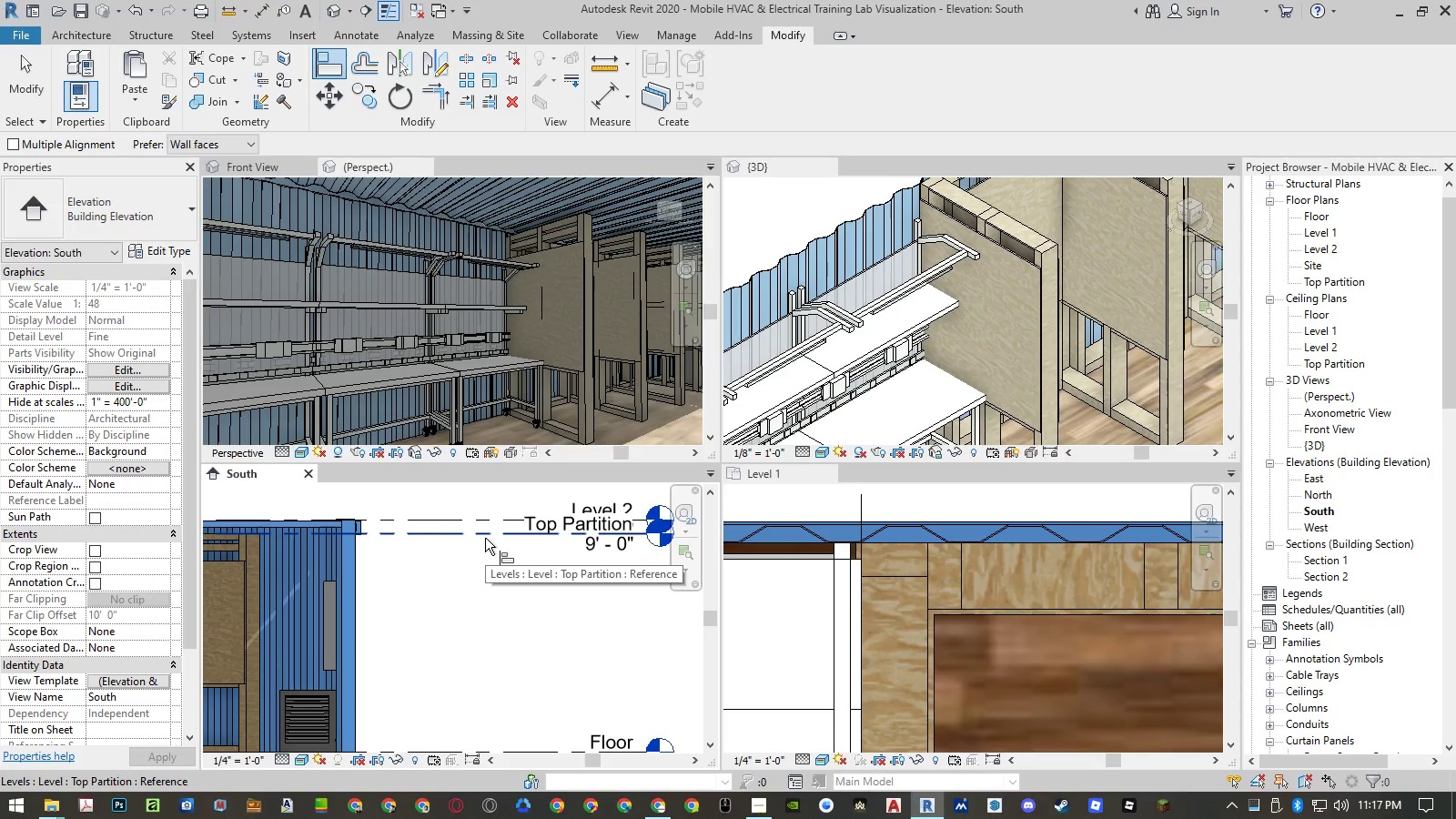 
key(Escape)
 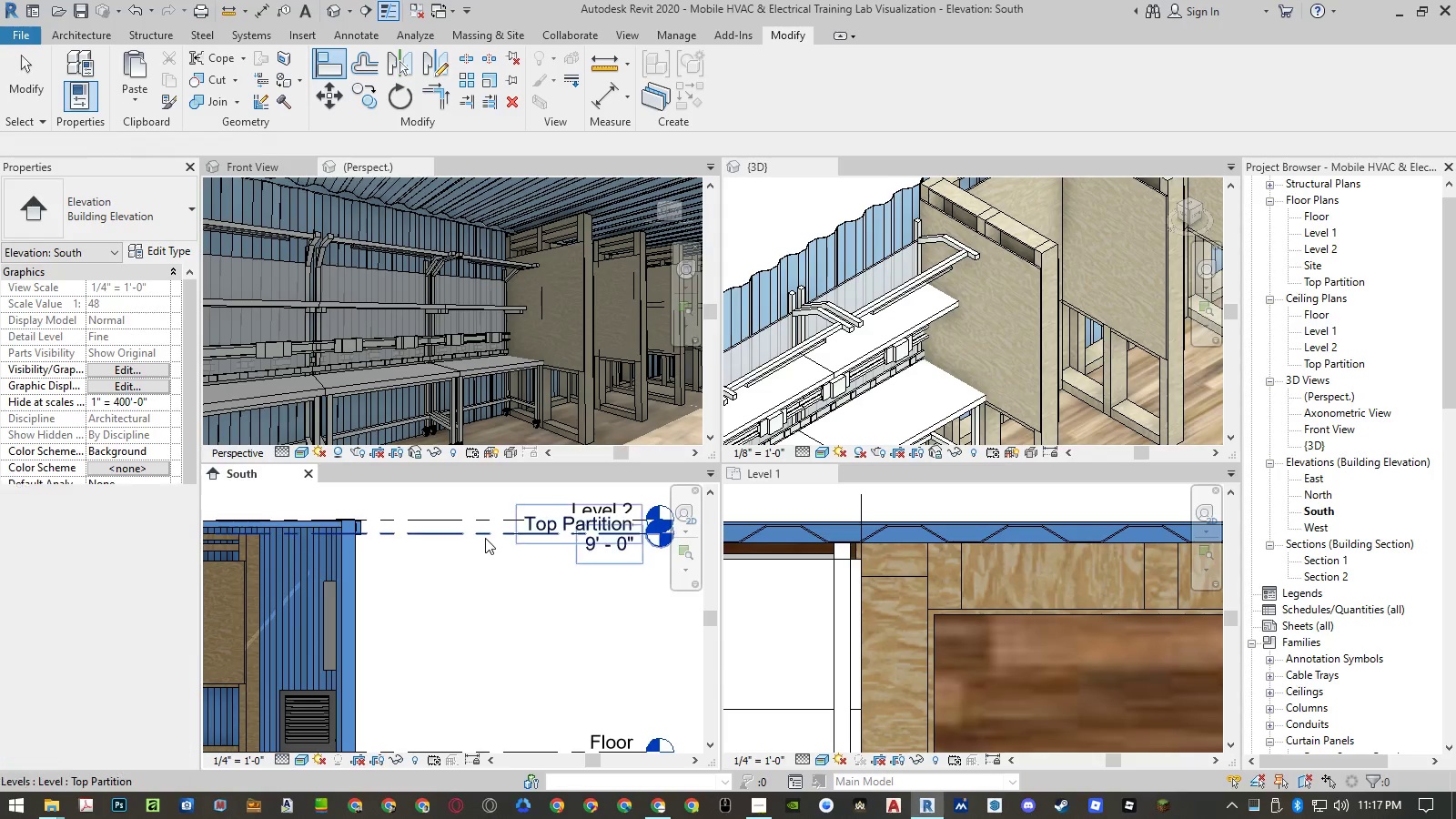 
key(Escape)
 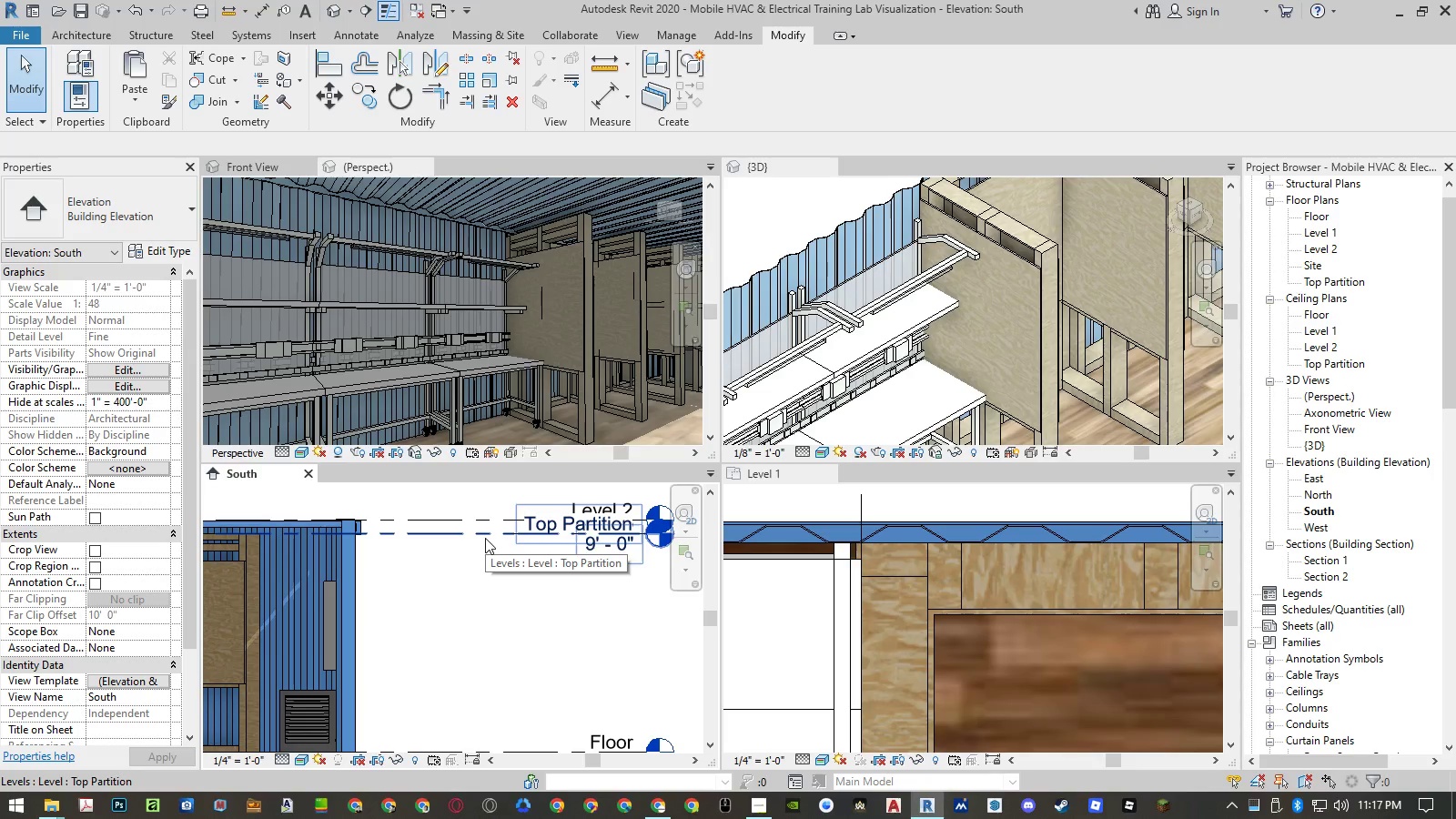 
hold_key(key=ControlLeft, duration=0.95)
 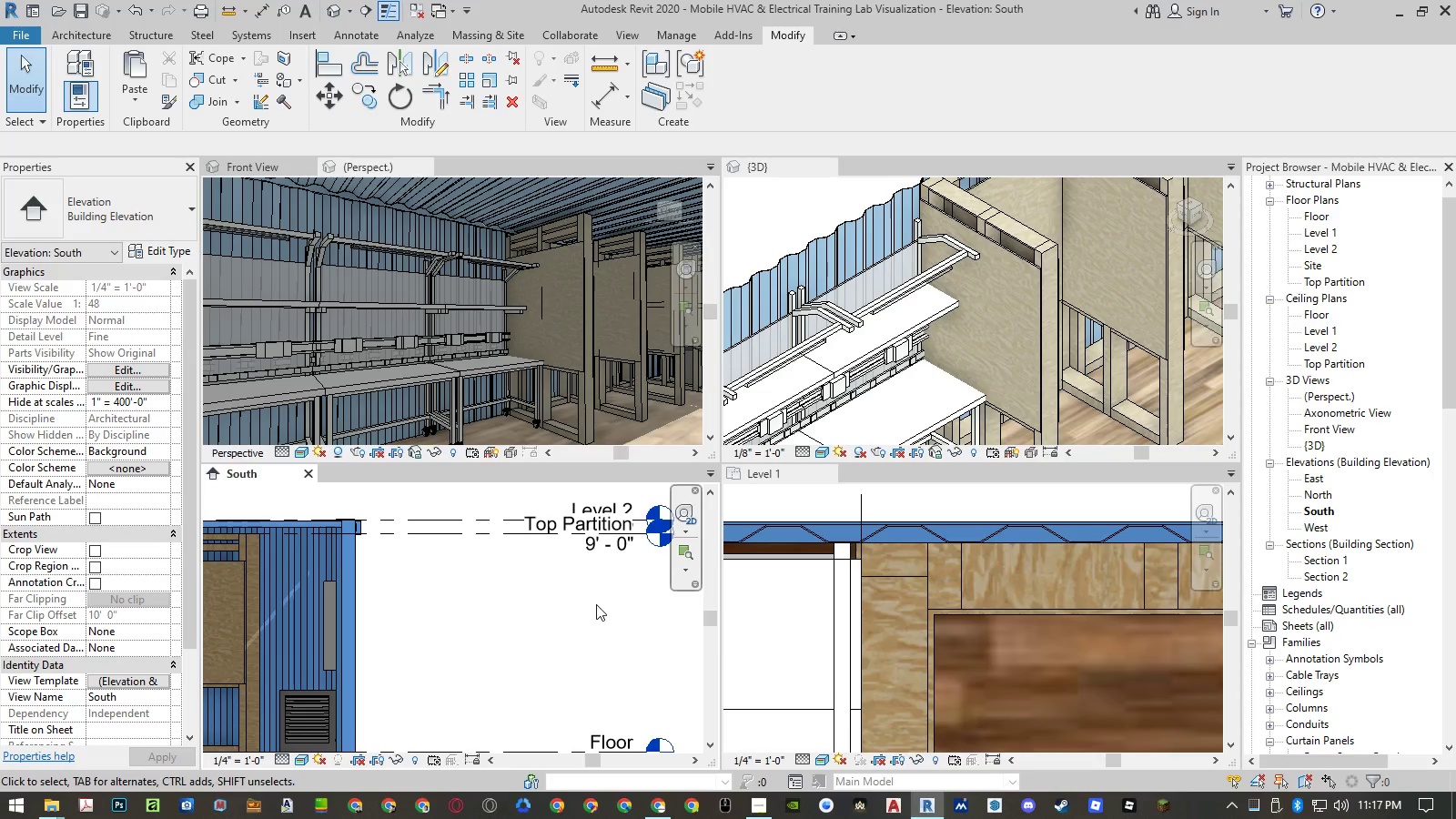 
key(Control+Y)
 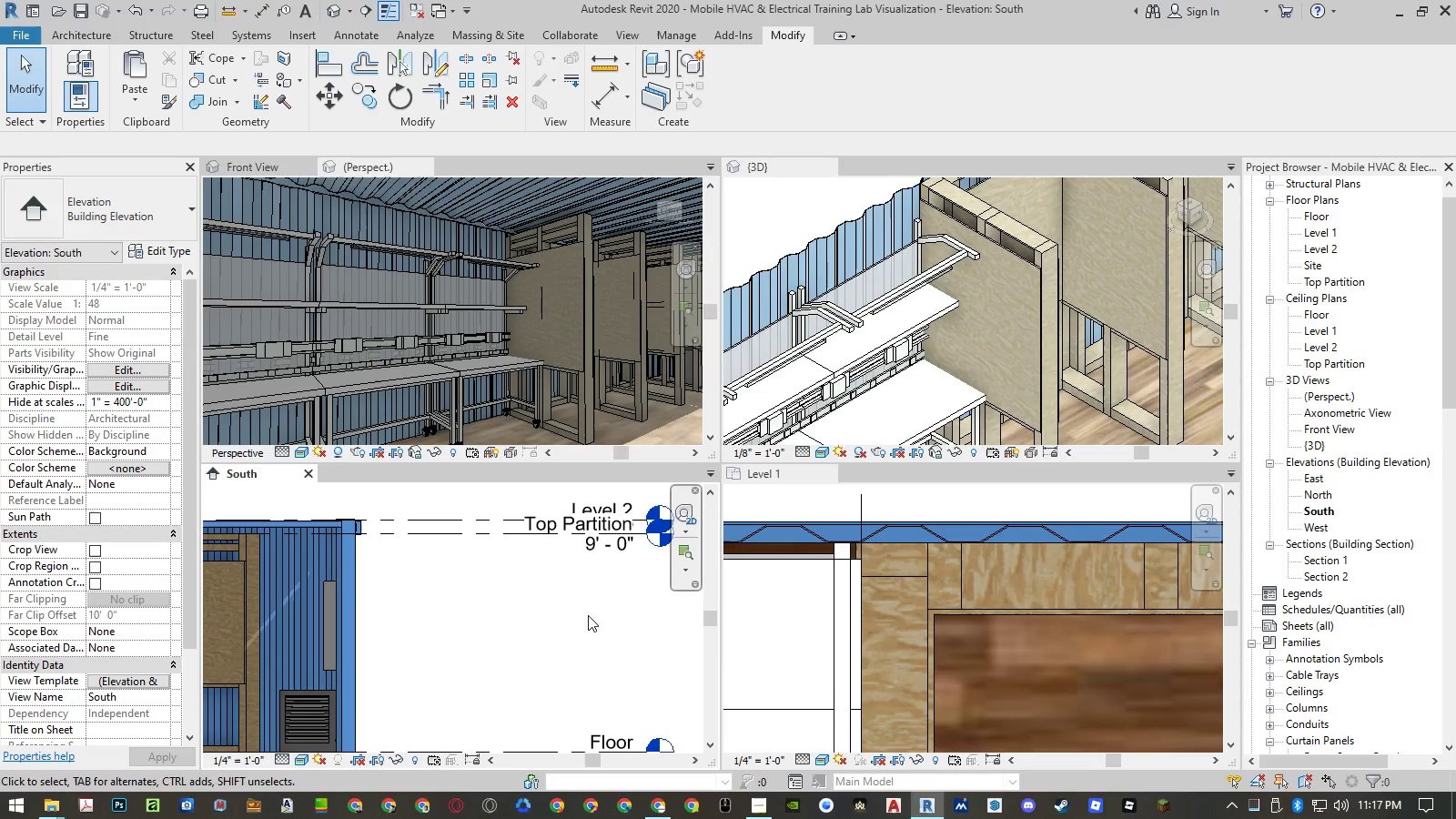 
left_click([588, 615])
 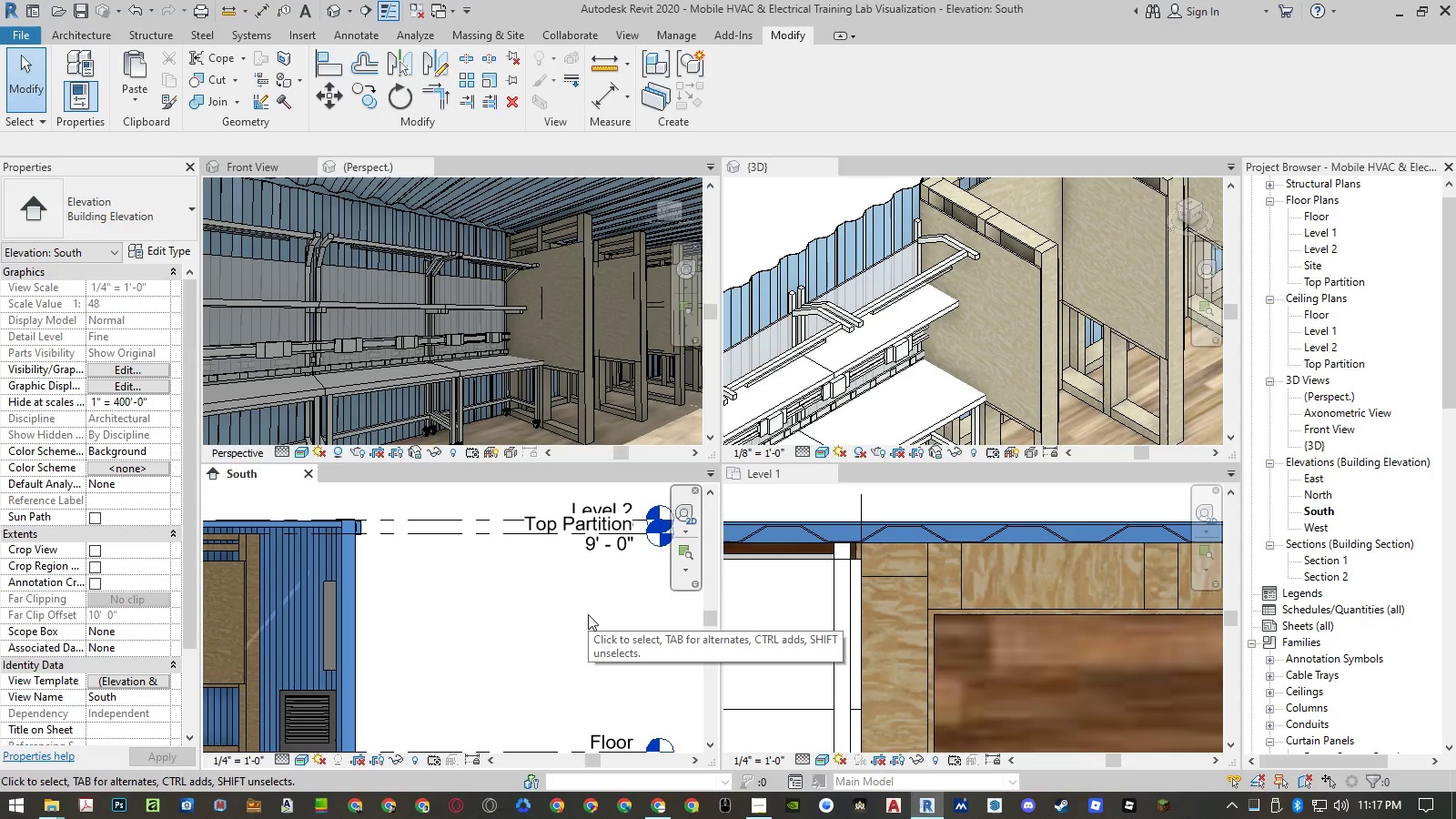 
key(Control+ControlLeft)
 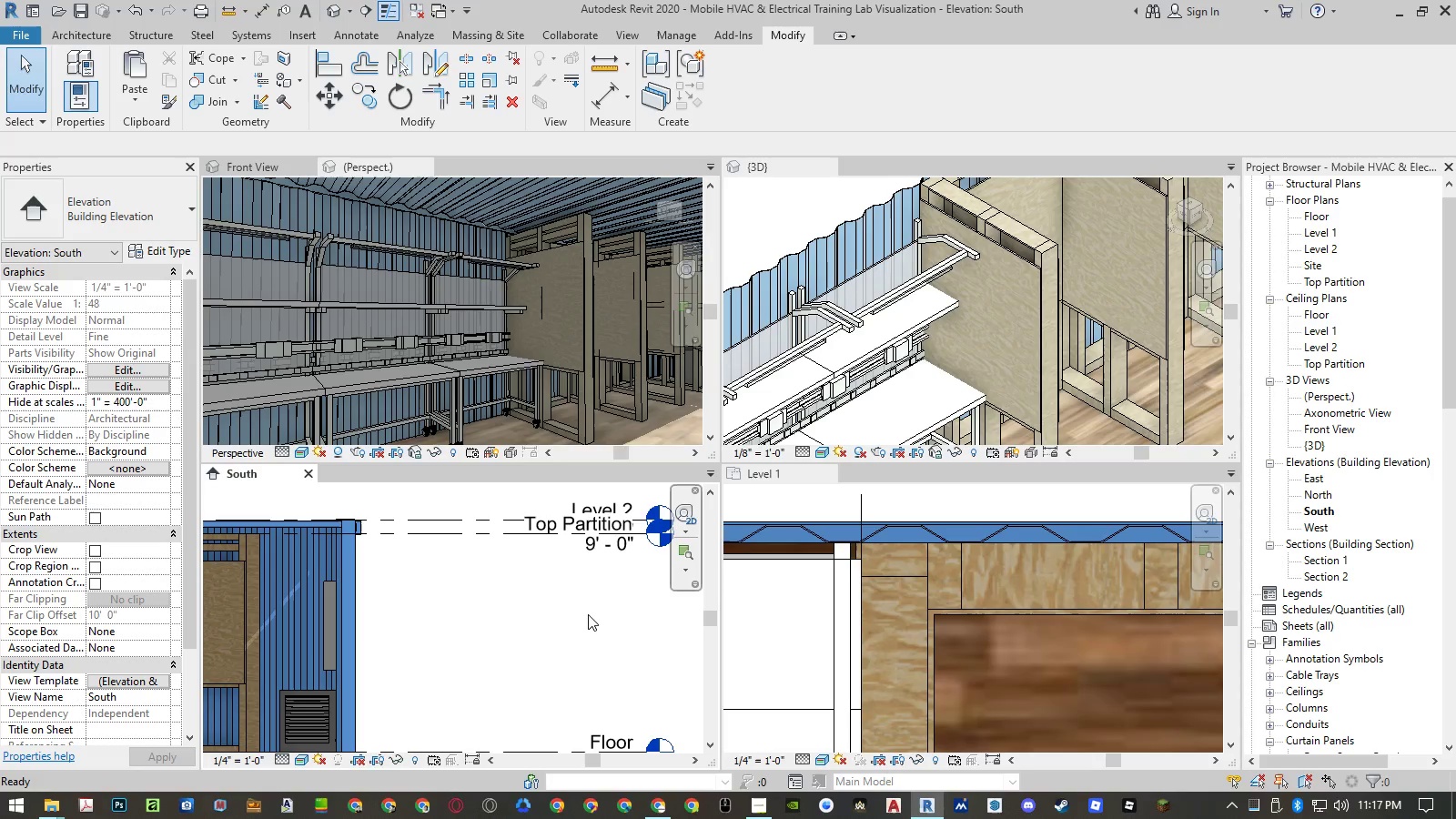 
key(Control+Z)
 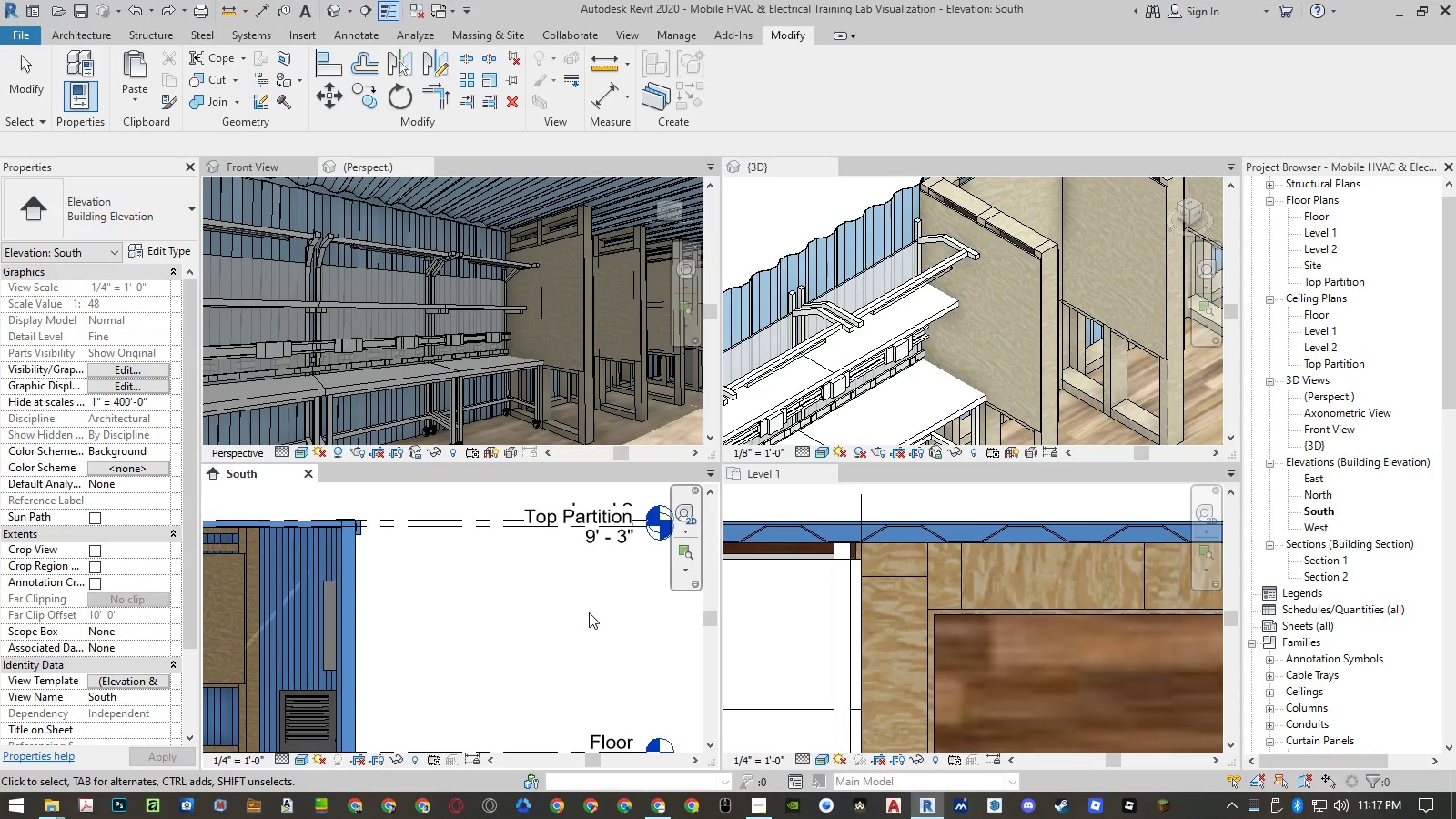 
key(Control+Y)
 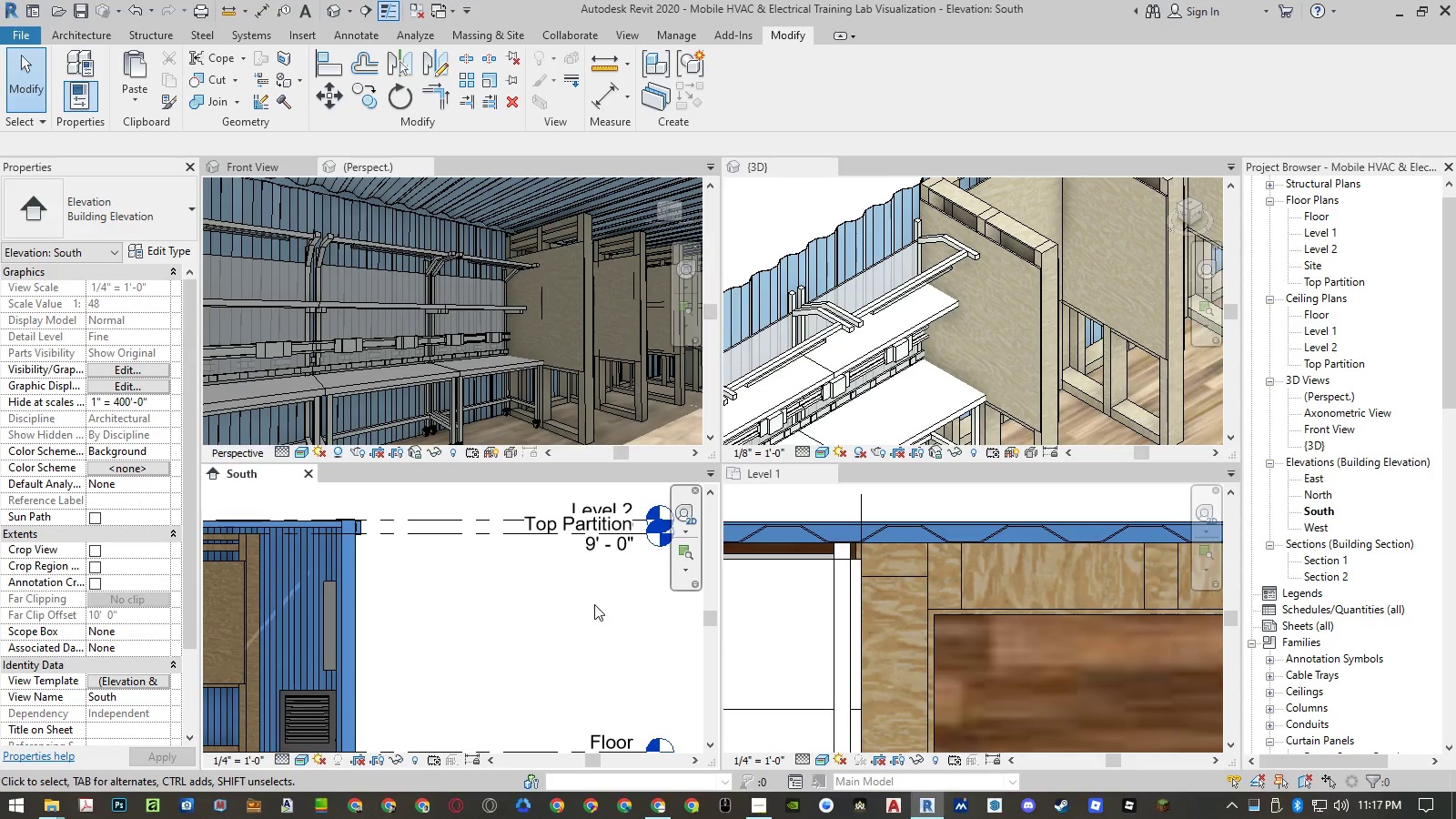 
key(Control+ControlLeft)
 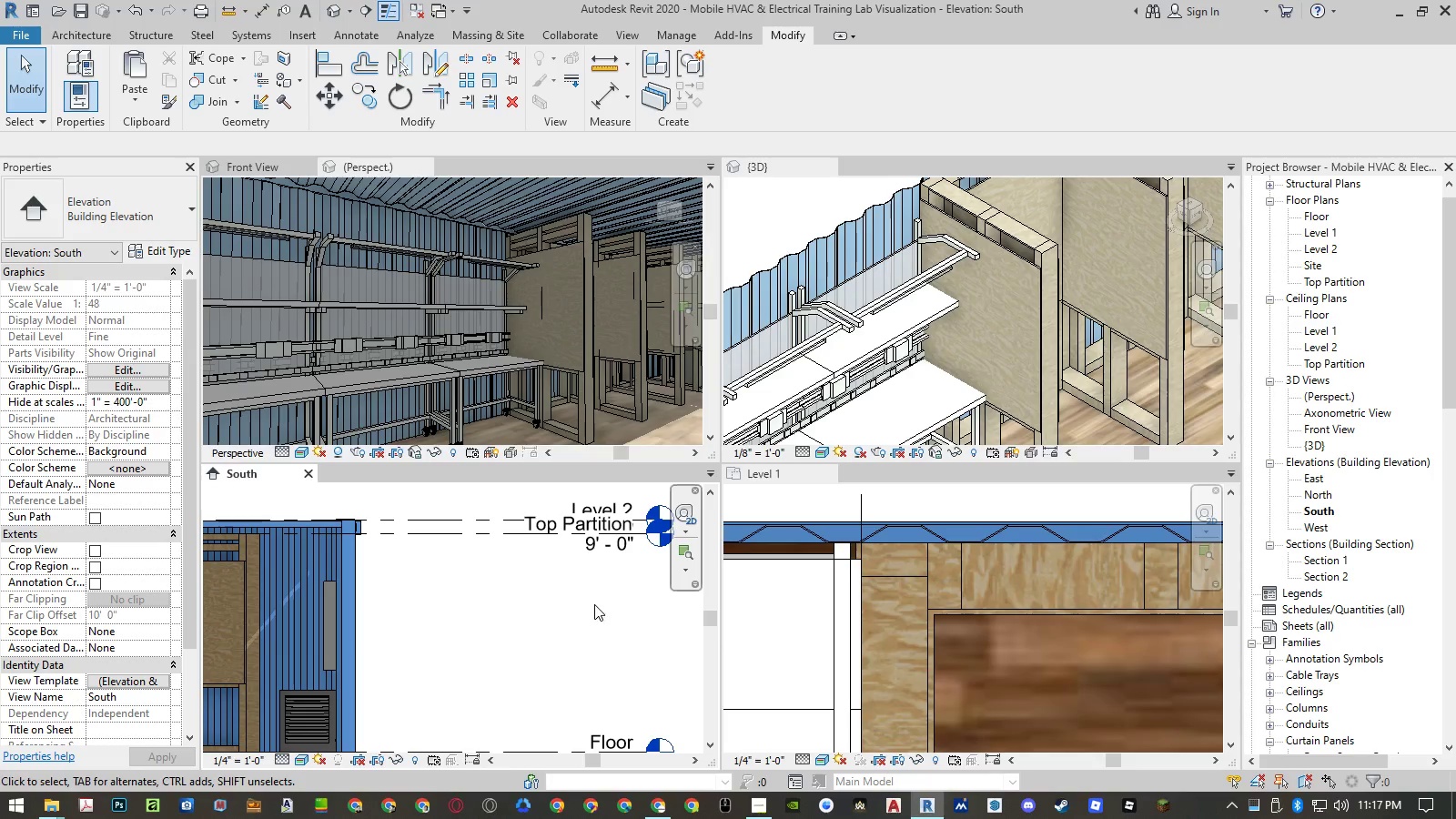 
key(Control+Z)
 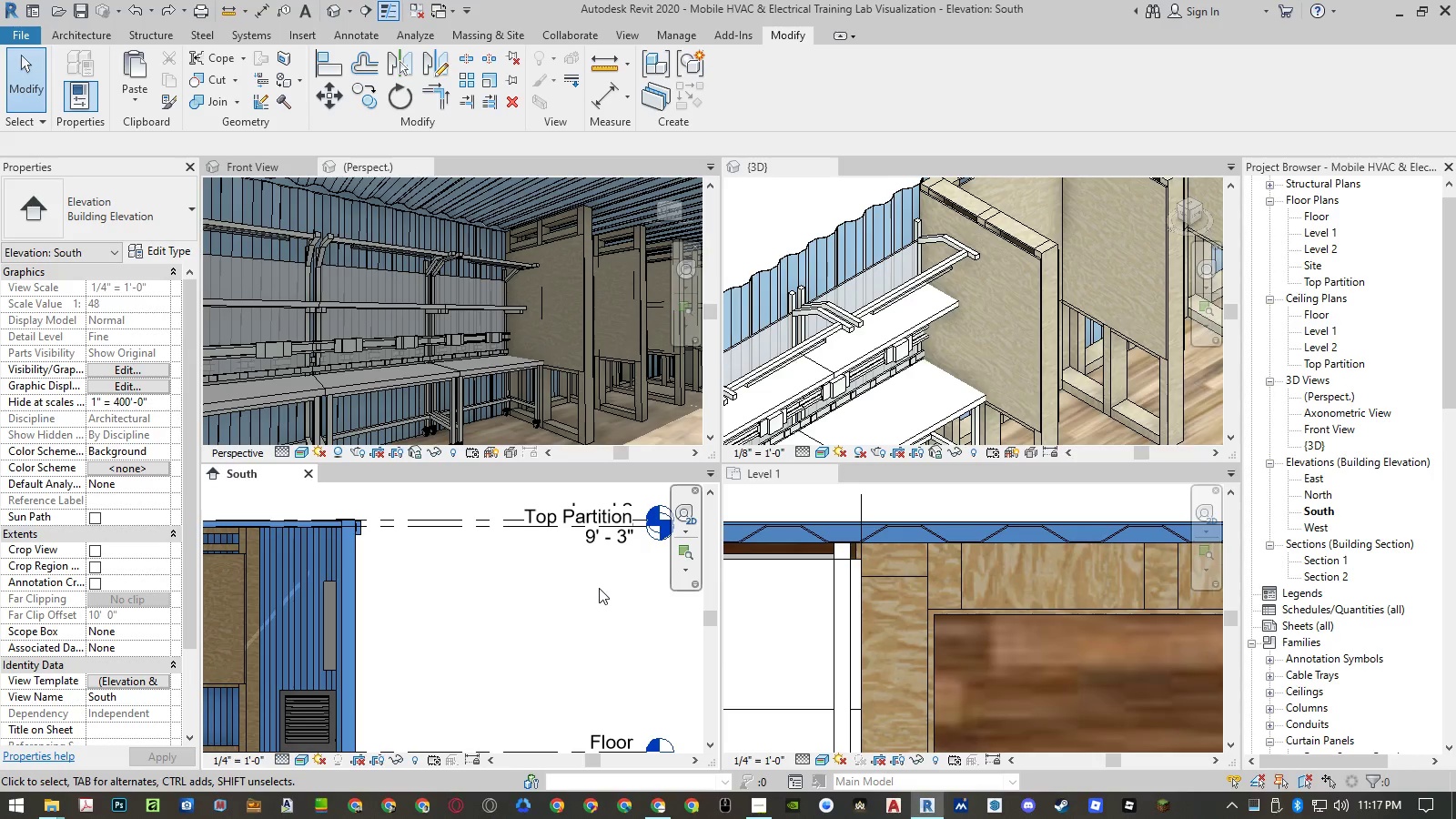 
scroll: coordinate [607, 581], scroll_direction: down, amount: 2.0
 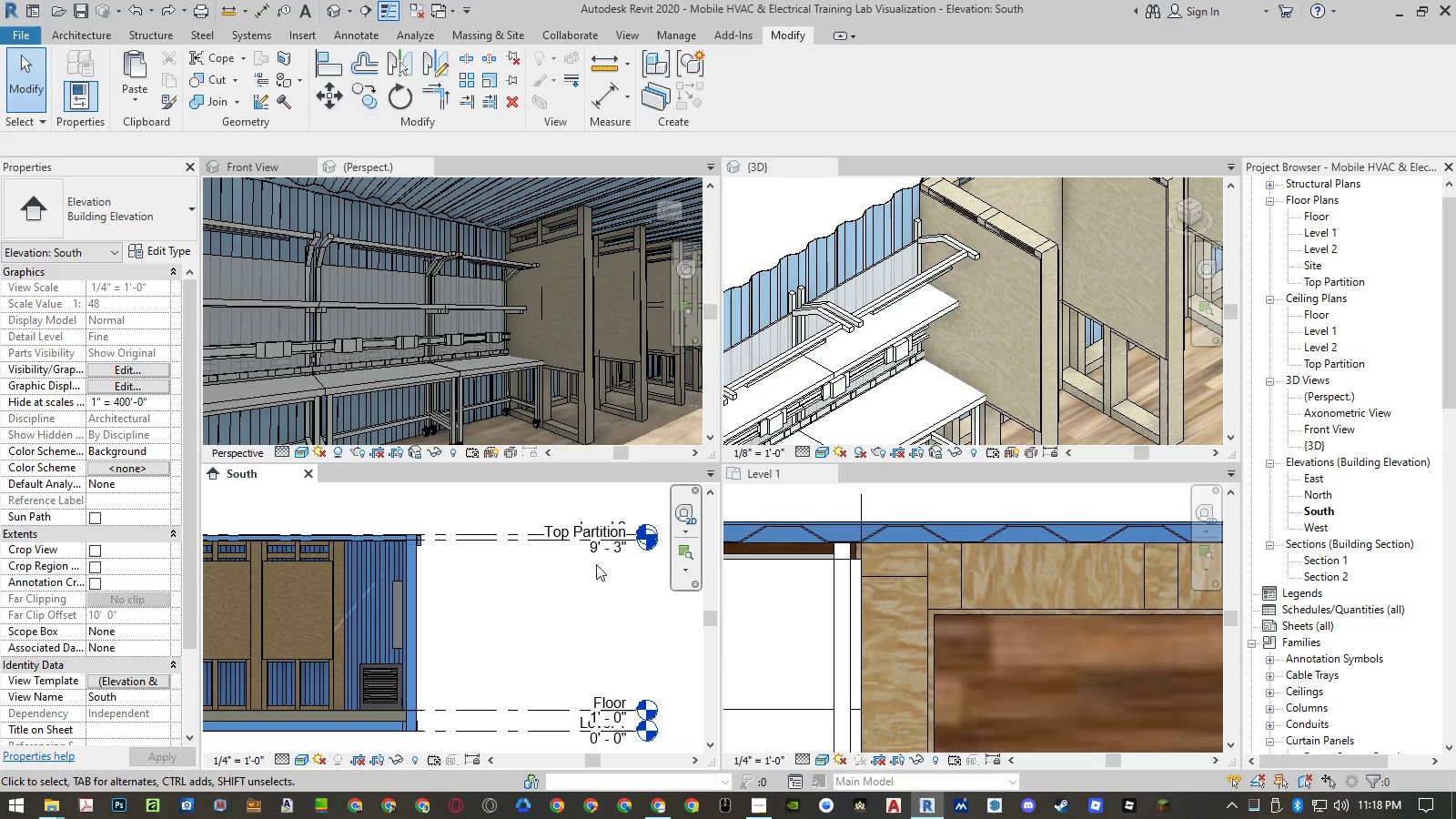 
wait(15.39)
 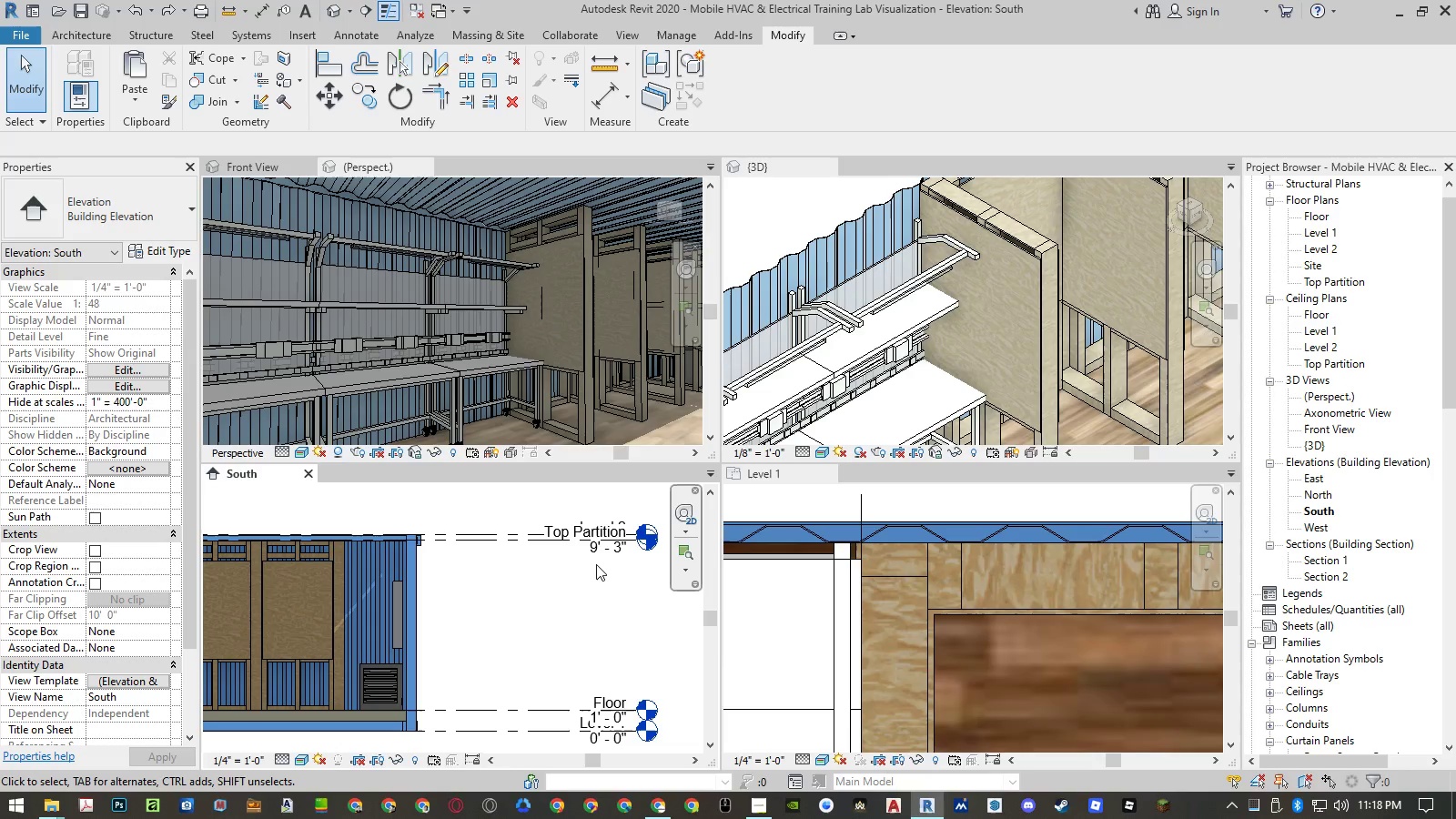 
left_click([642, 409])
 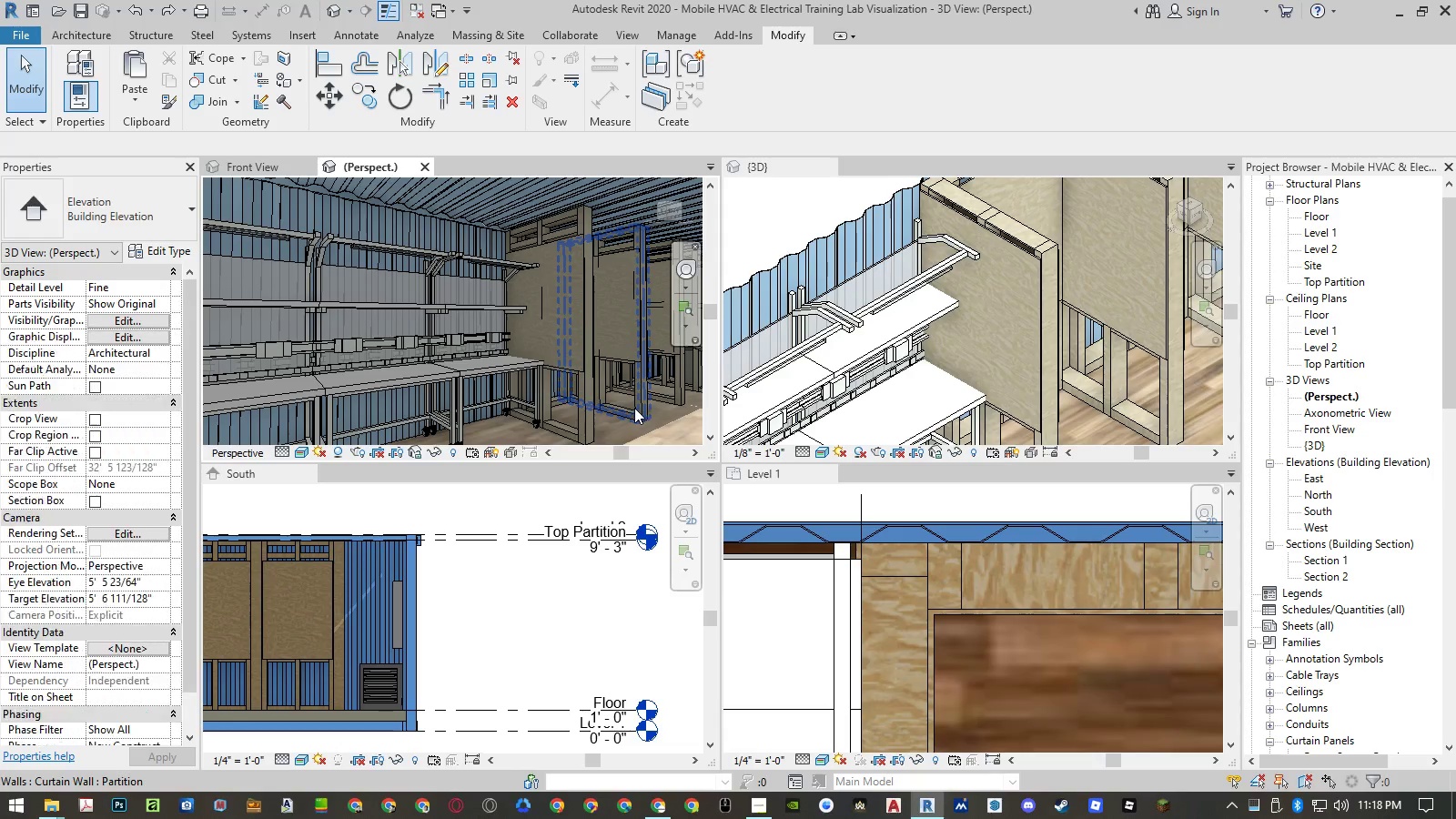 
left_click([634, 408])
 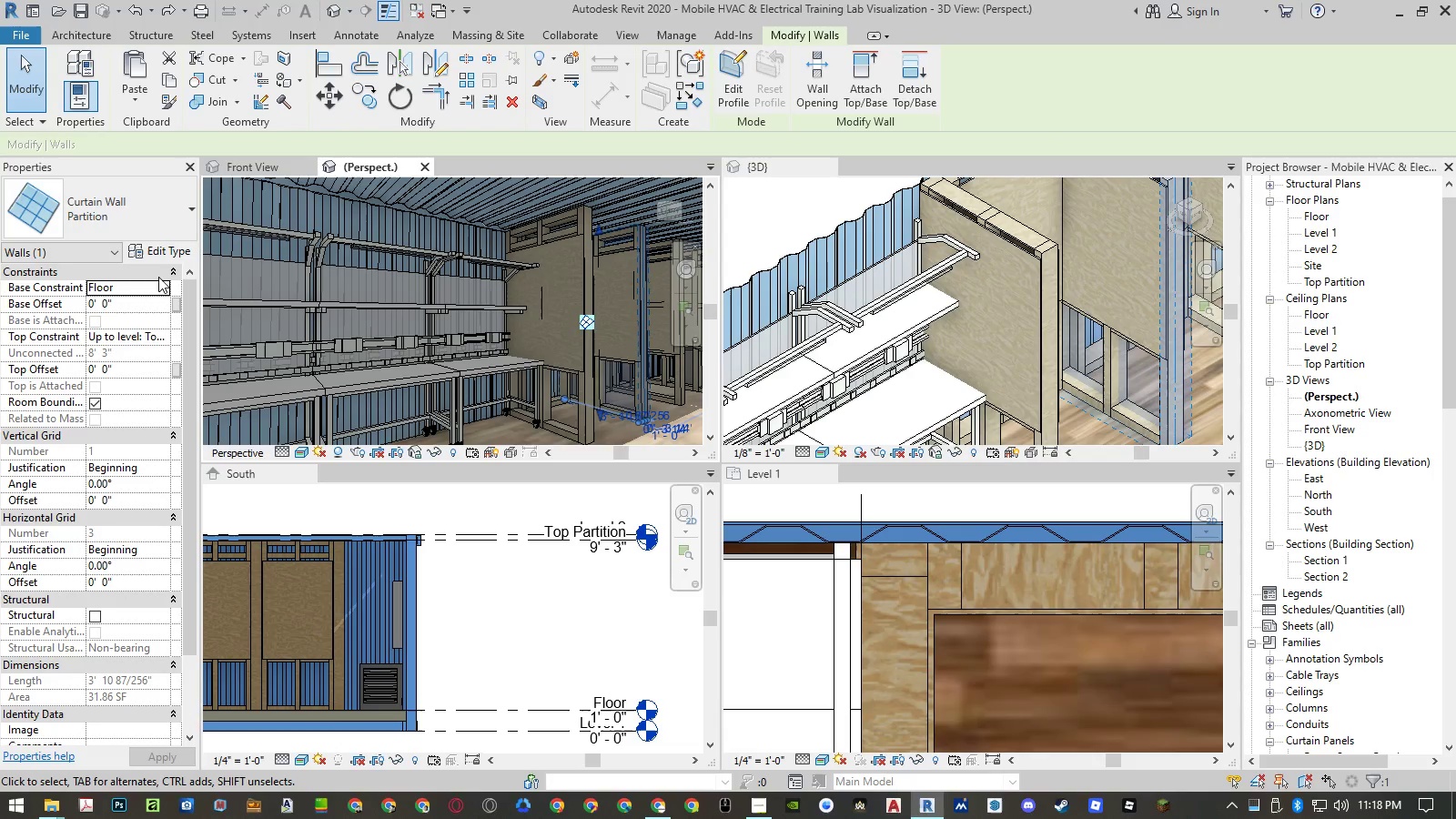 
left_click([168, 252])
 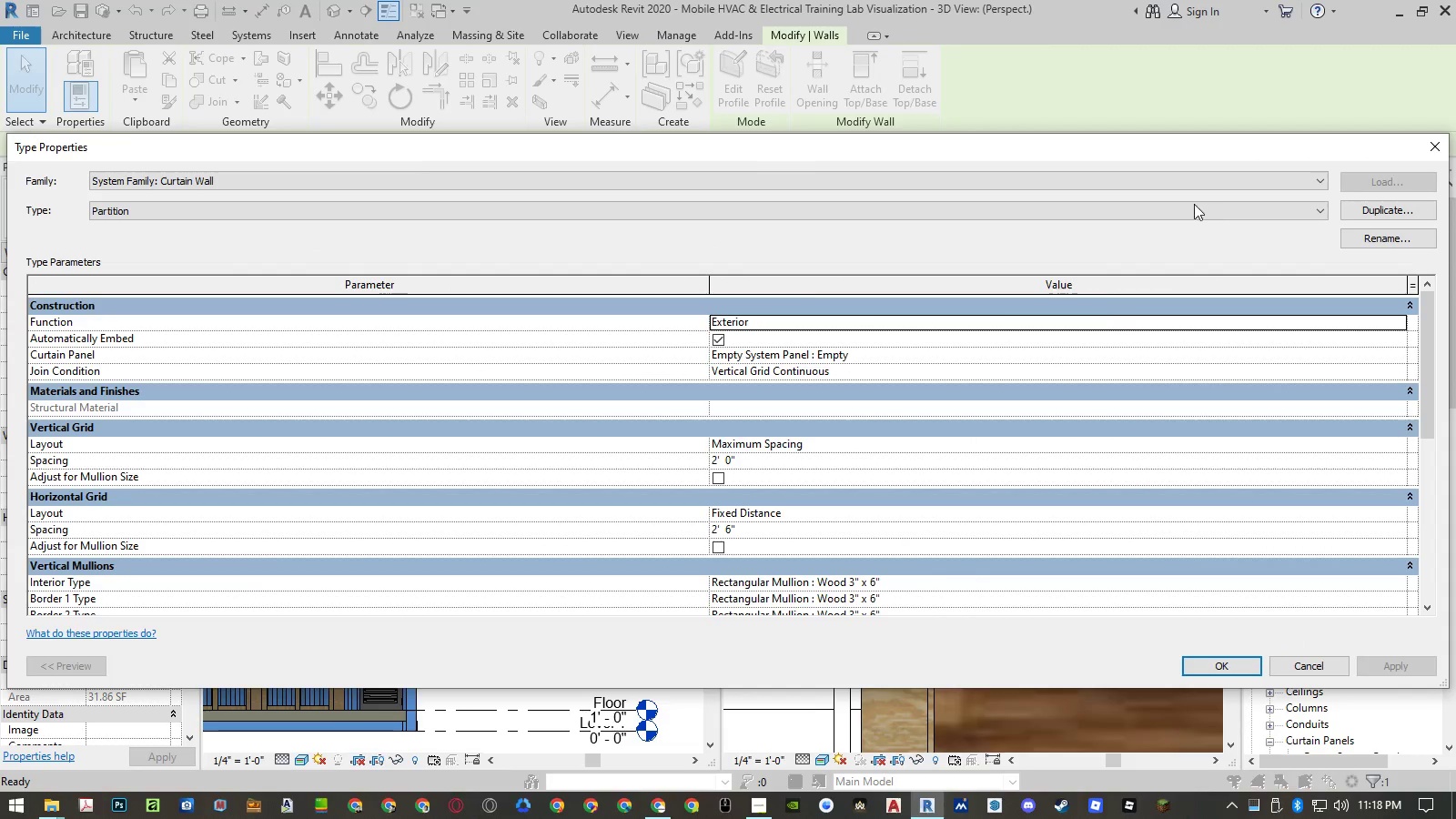 
left_click([833, 525])
 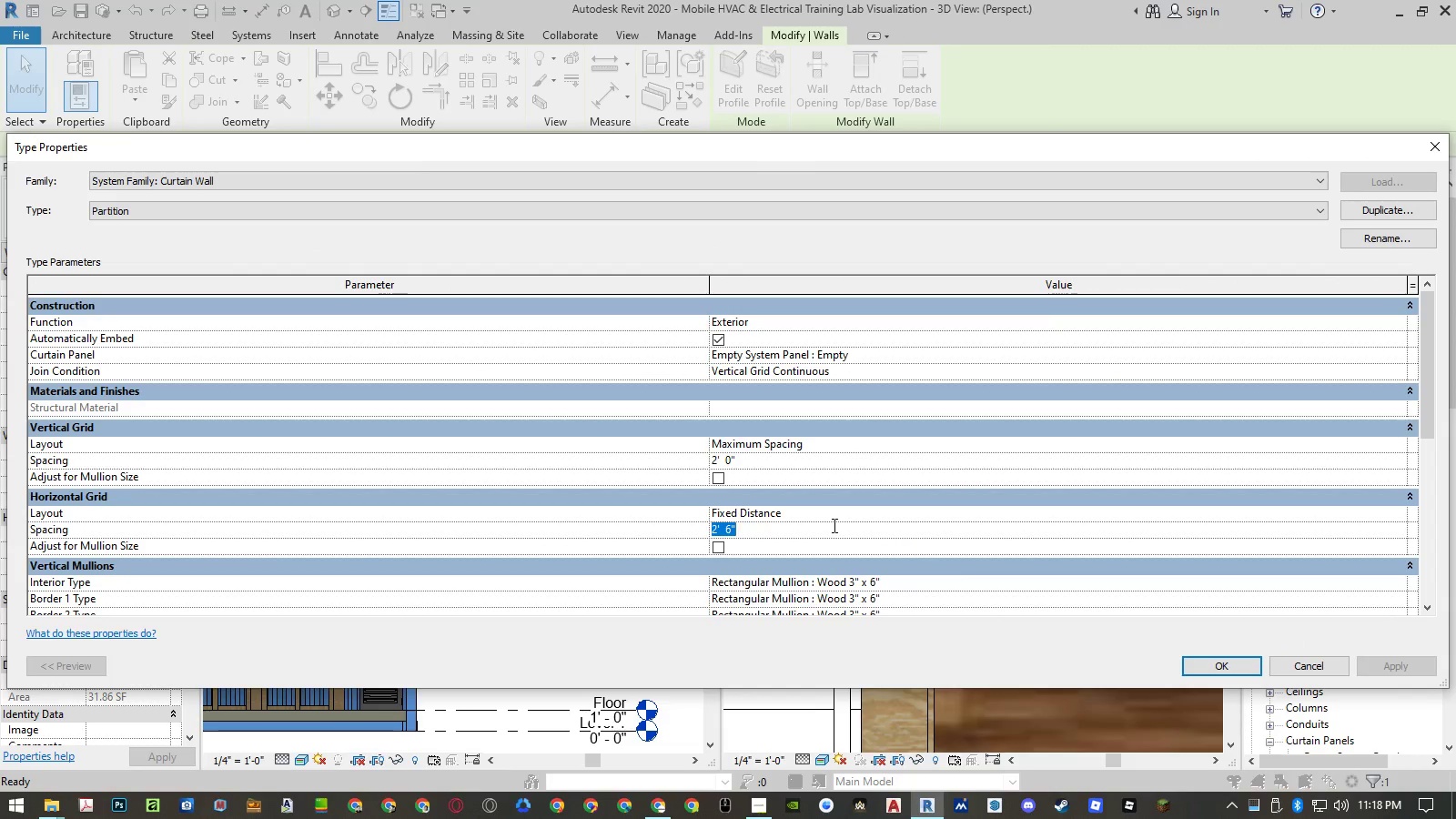 
key(Numpad3)
 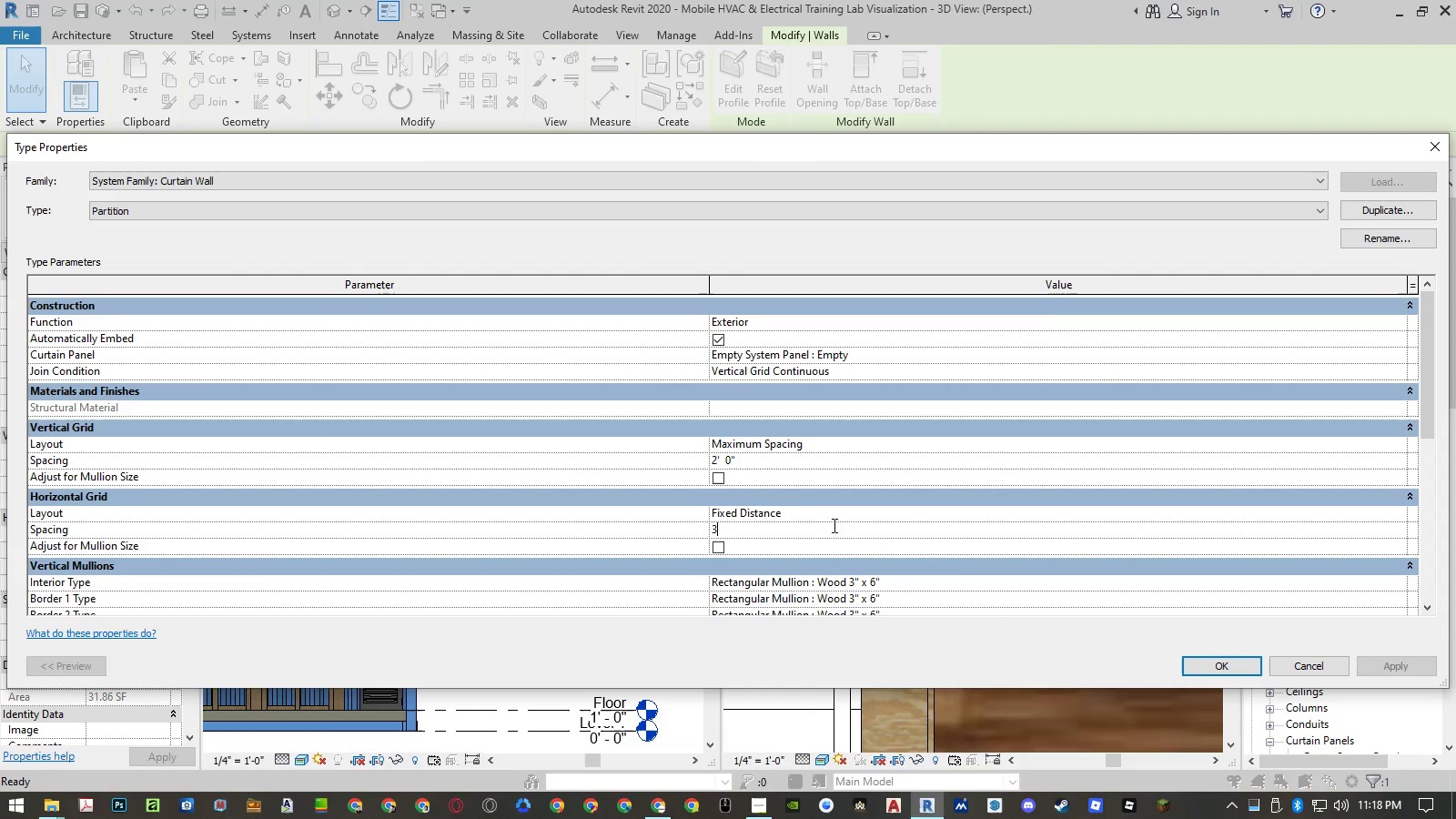 
key(NumpadEnter)
 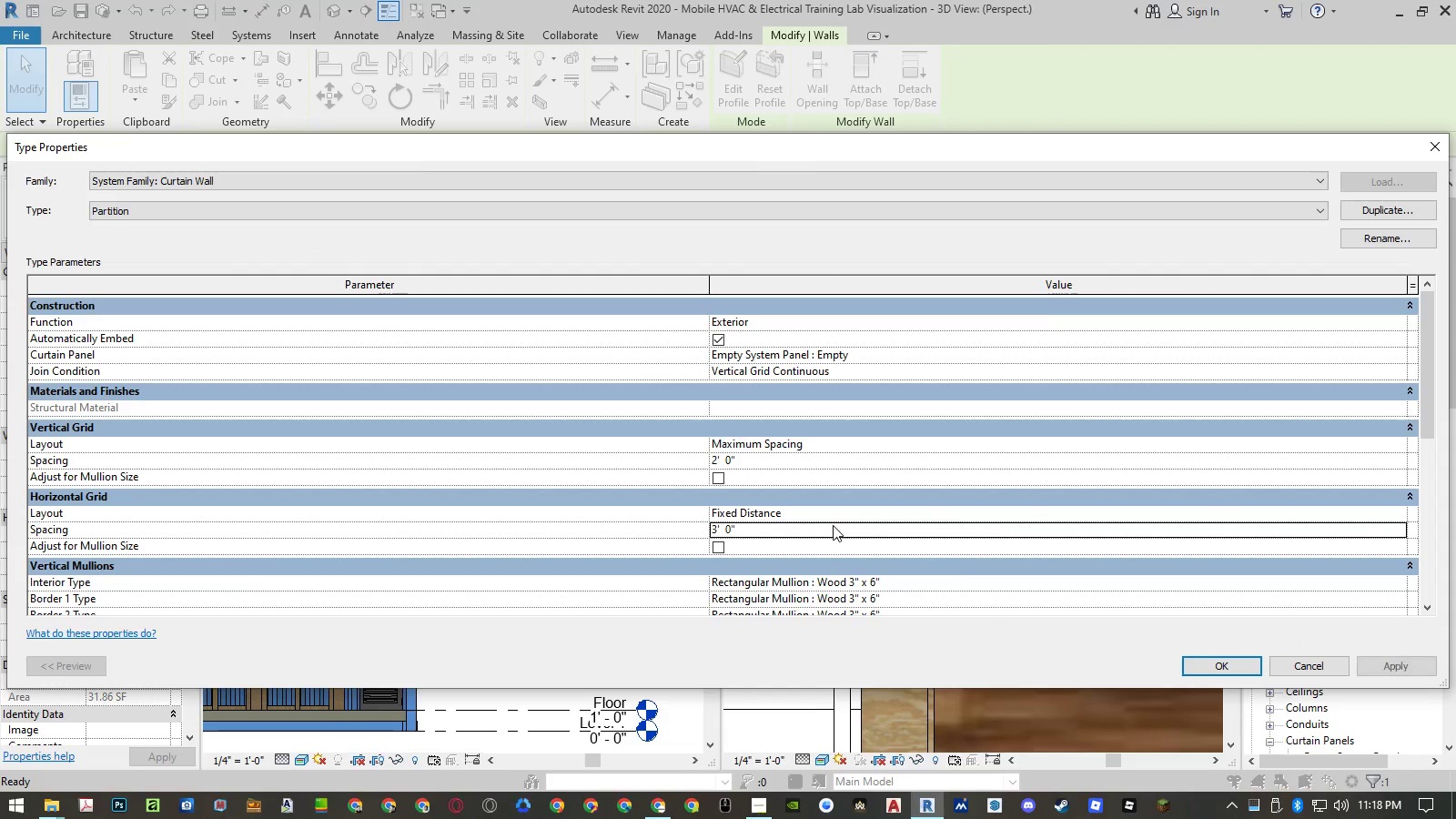 
key(NumpadEnter)
 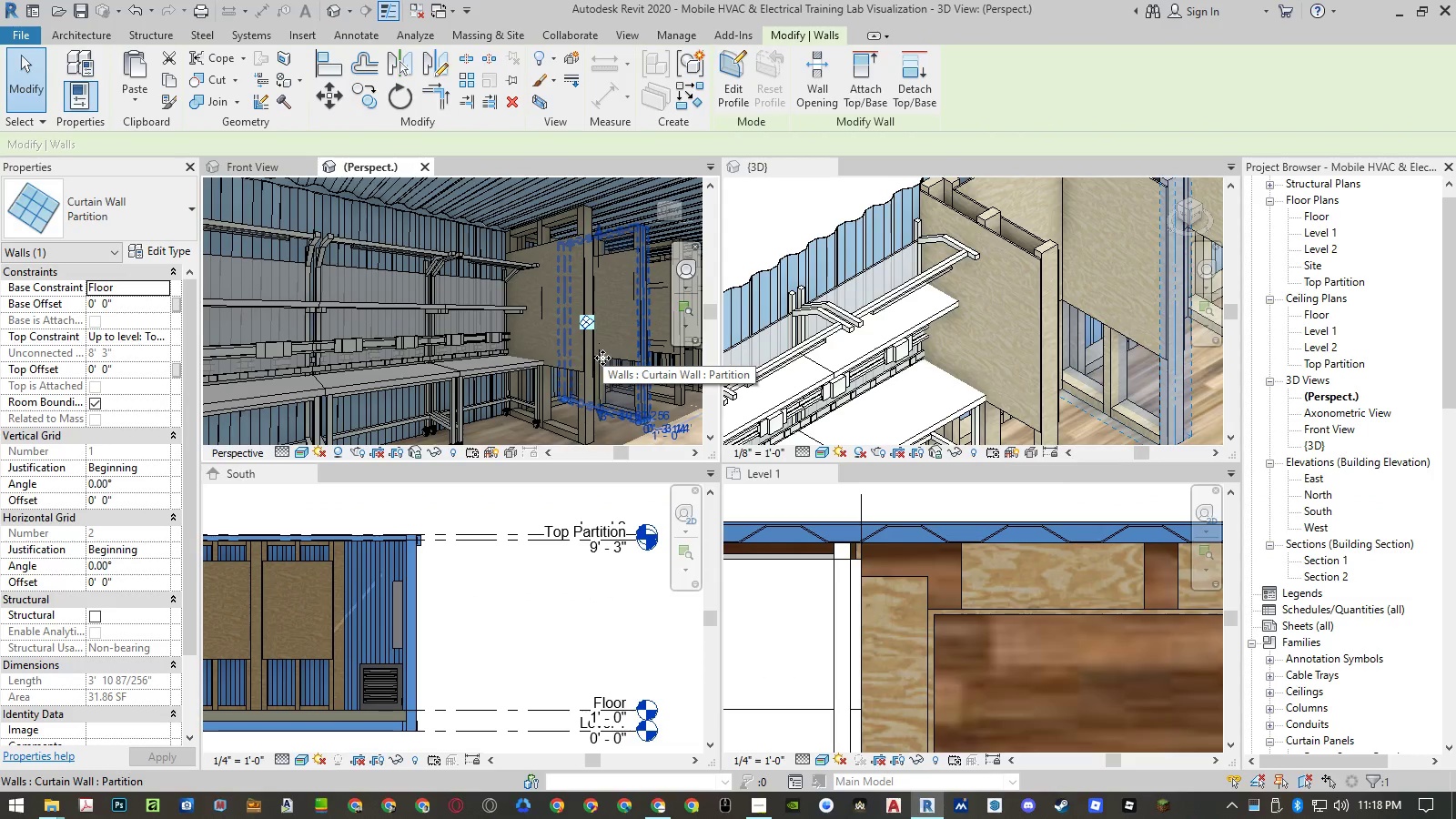 
wait(5.8)
 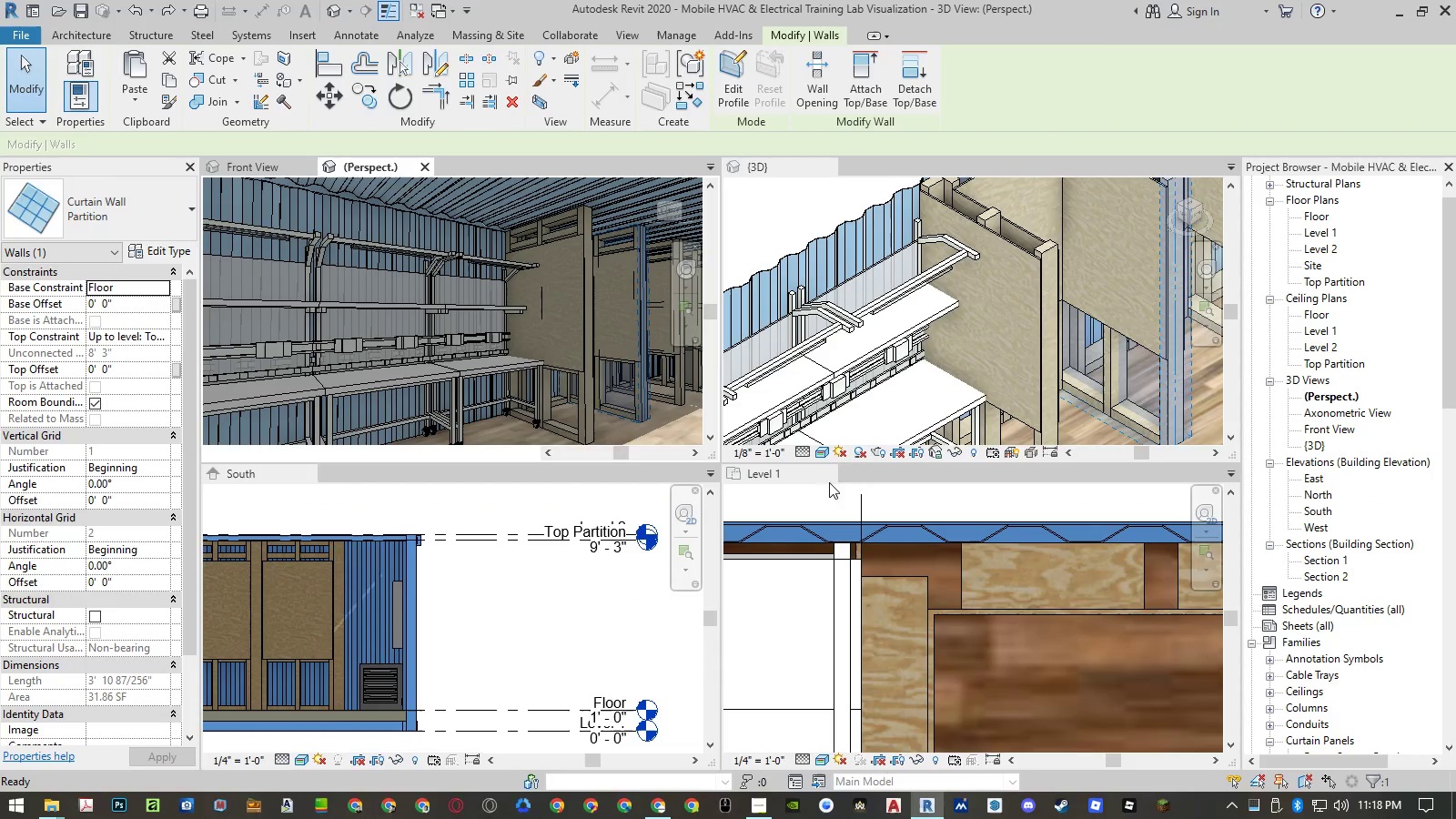 
key(Escape)
 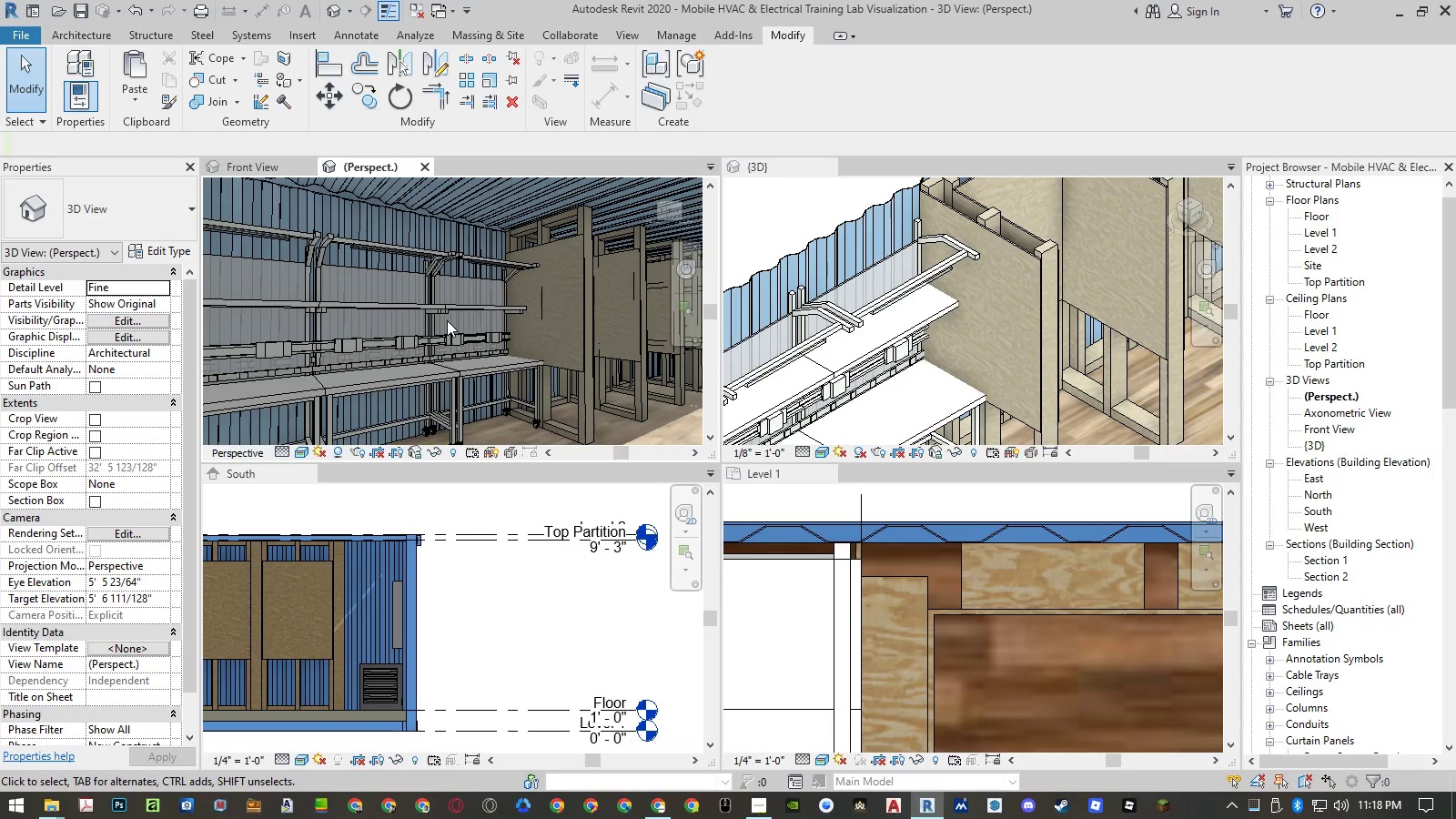 
wait(12.09)
 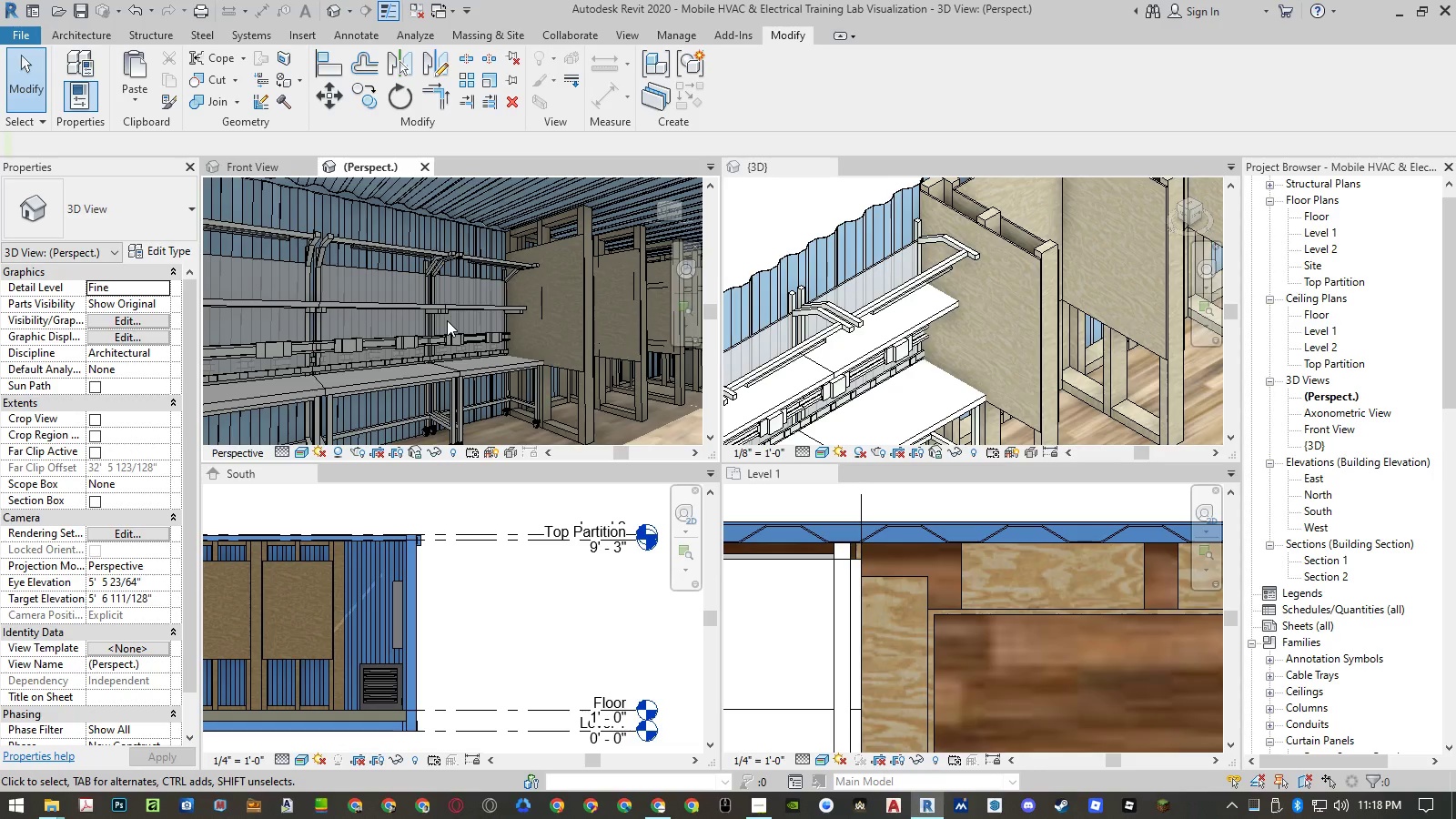 
left_click([564, 239])
 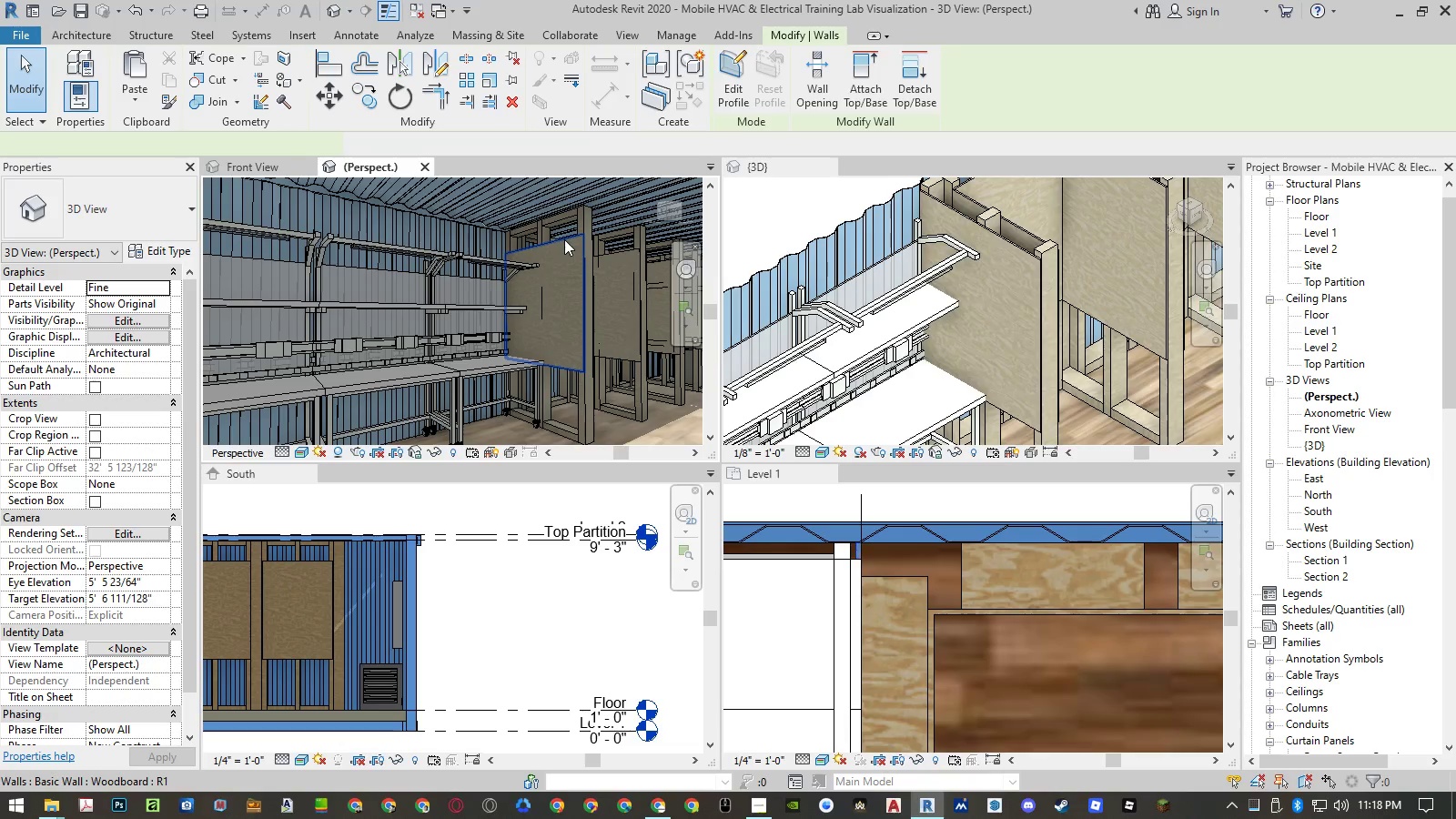 
right_click([564, 239])
 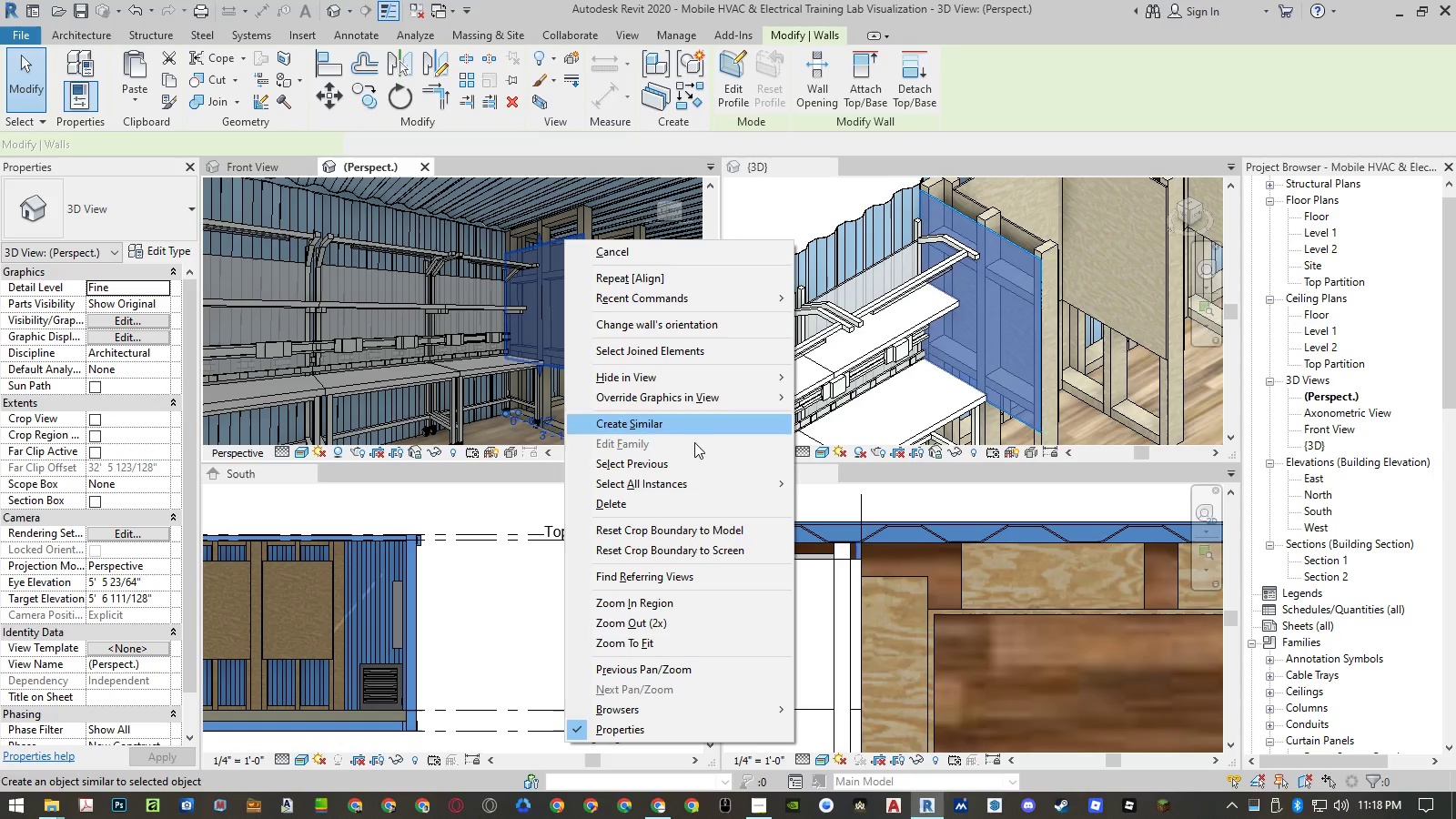 
left_click([705, 475])
 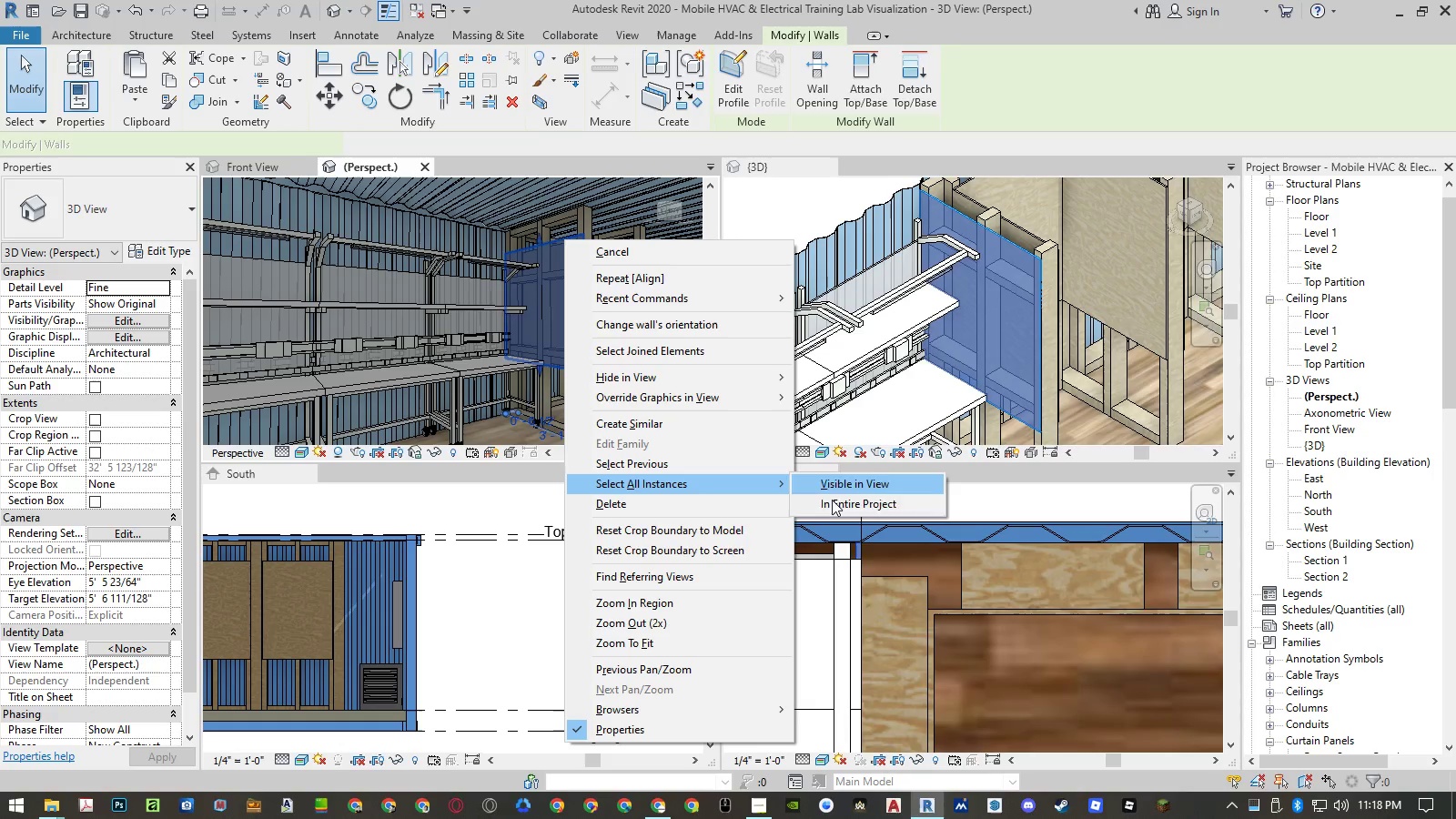 
double_click([844, 504])
 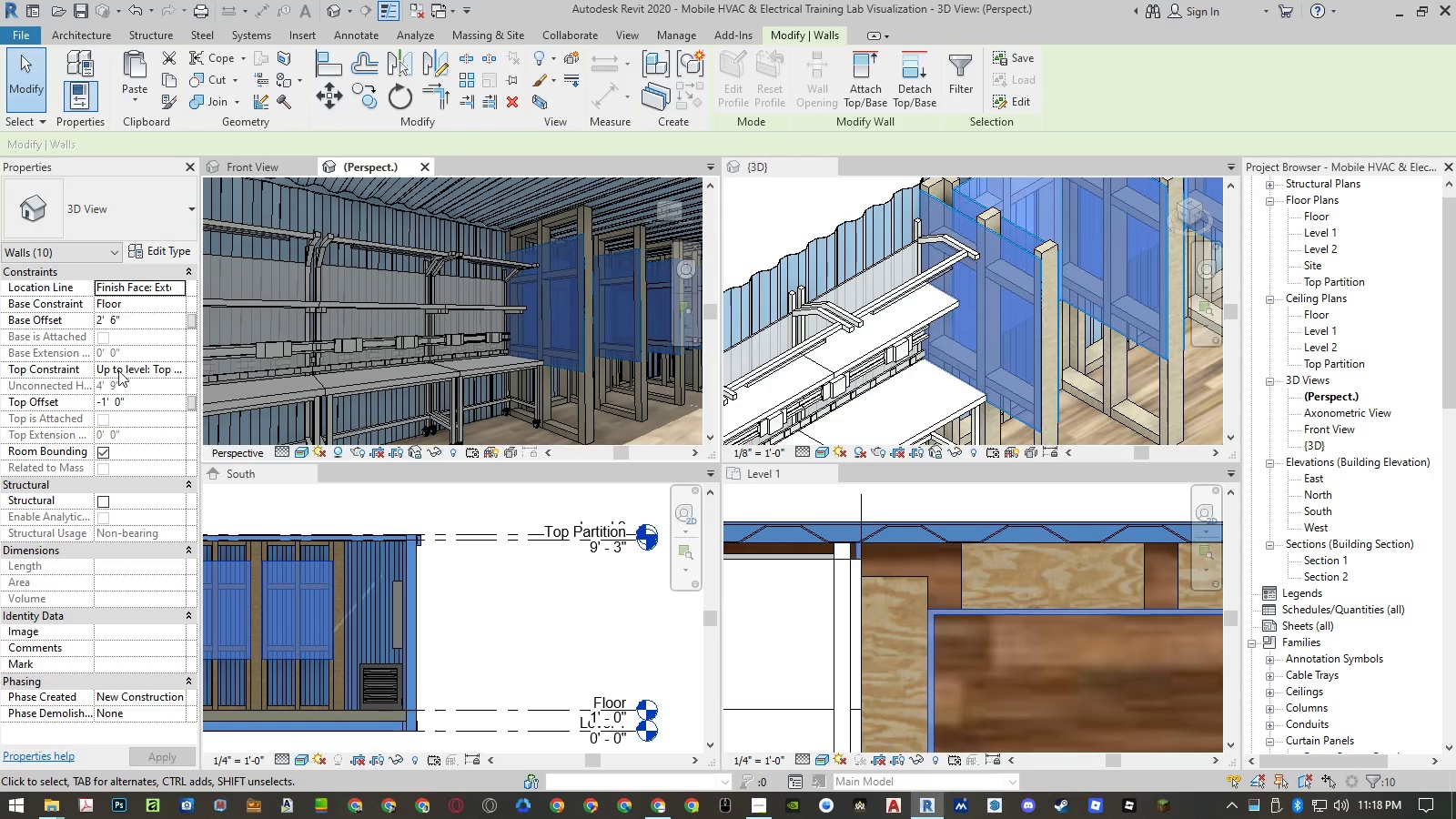 
left_click([141, 405])
 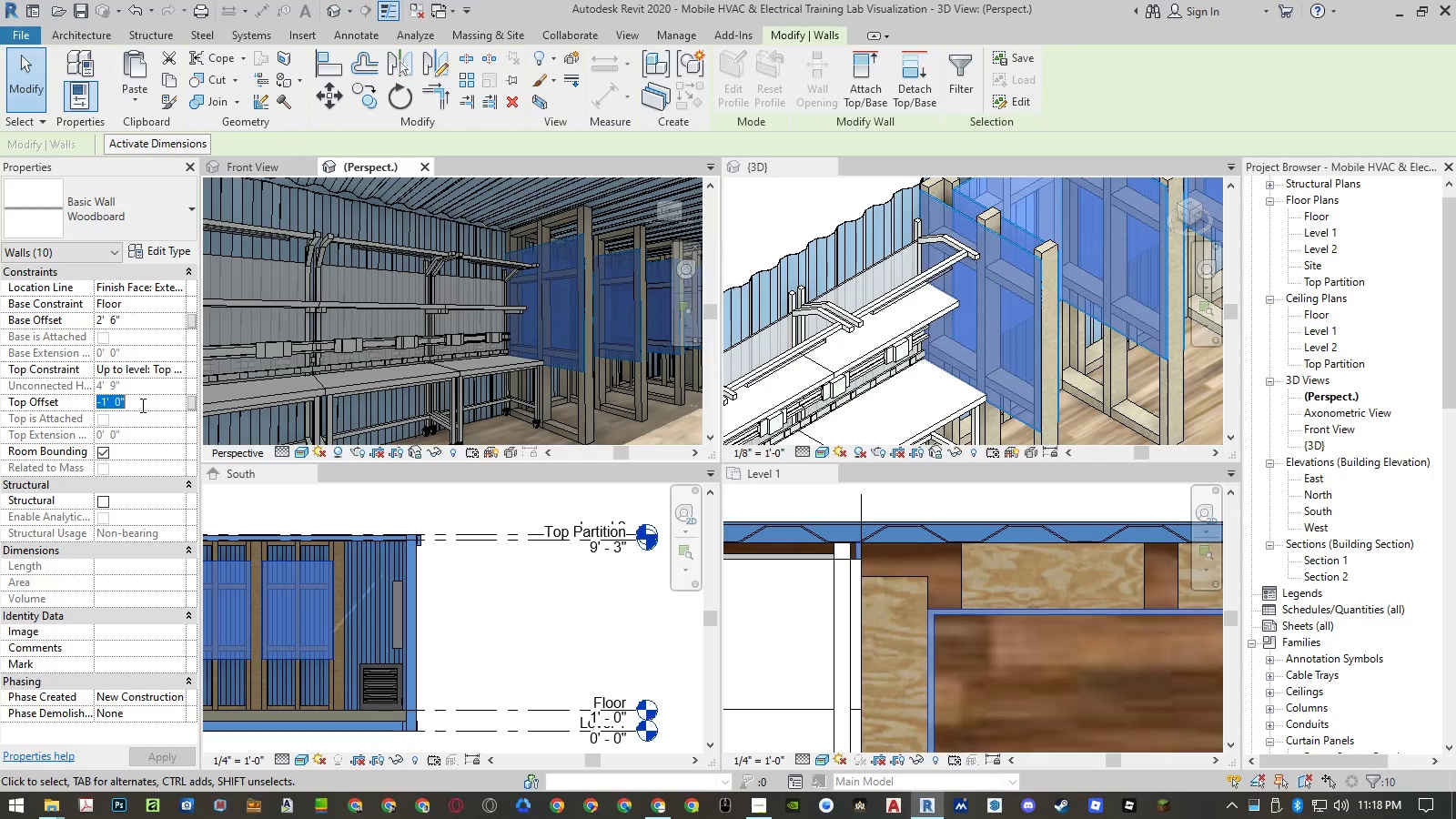 
key(NumpadSubtract)
 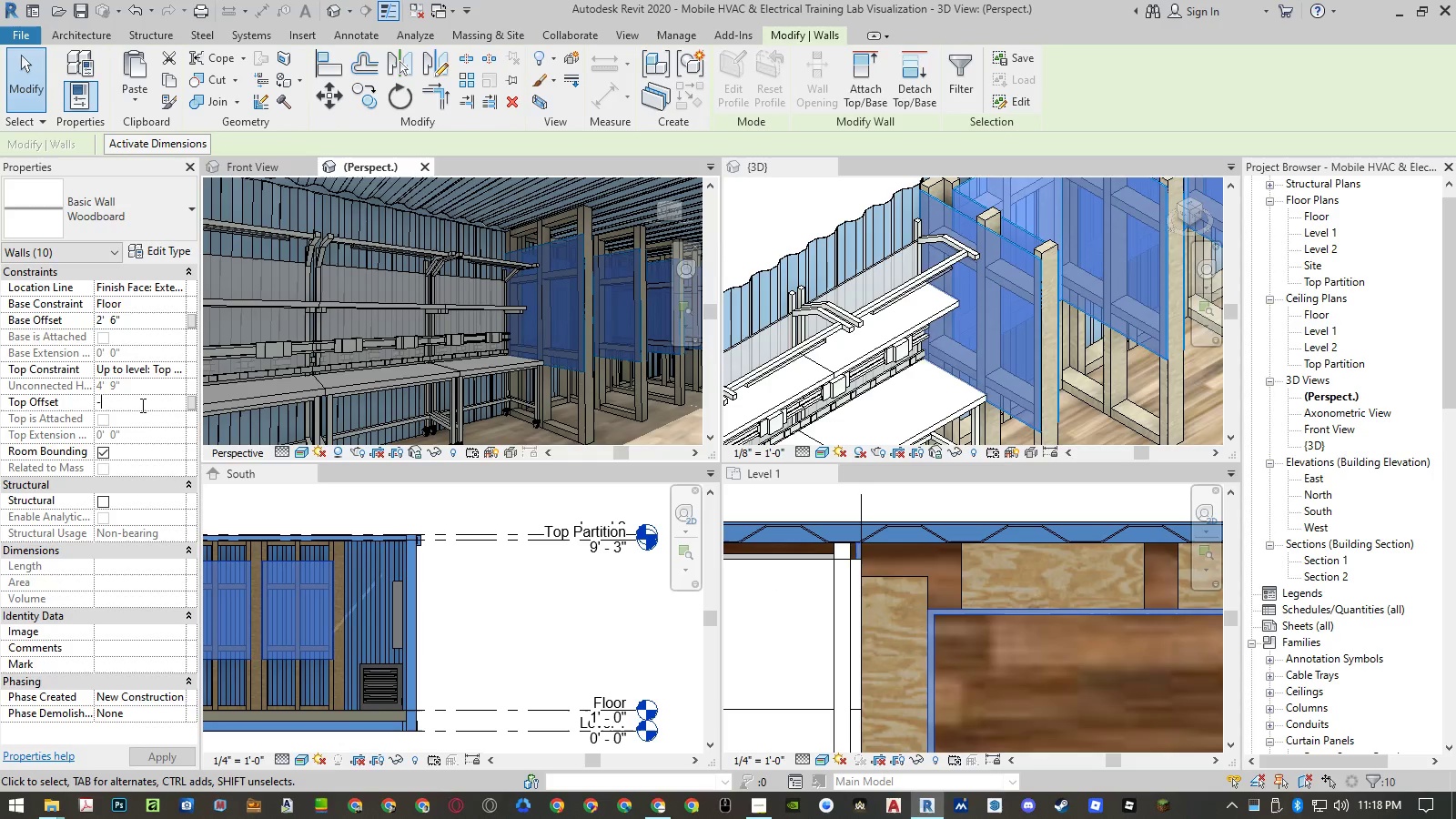 
key(Numpad1)
 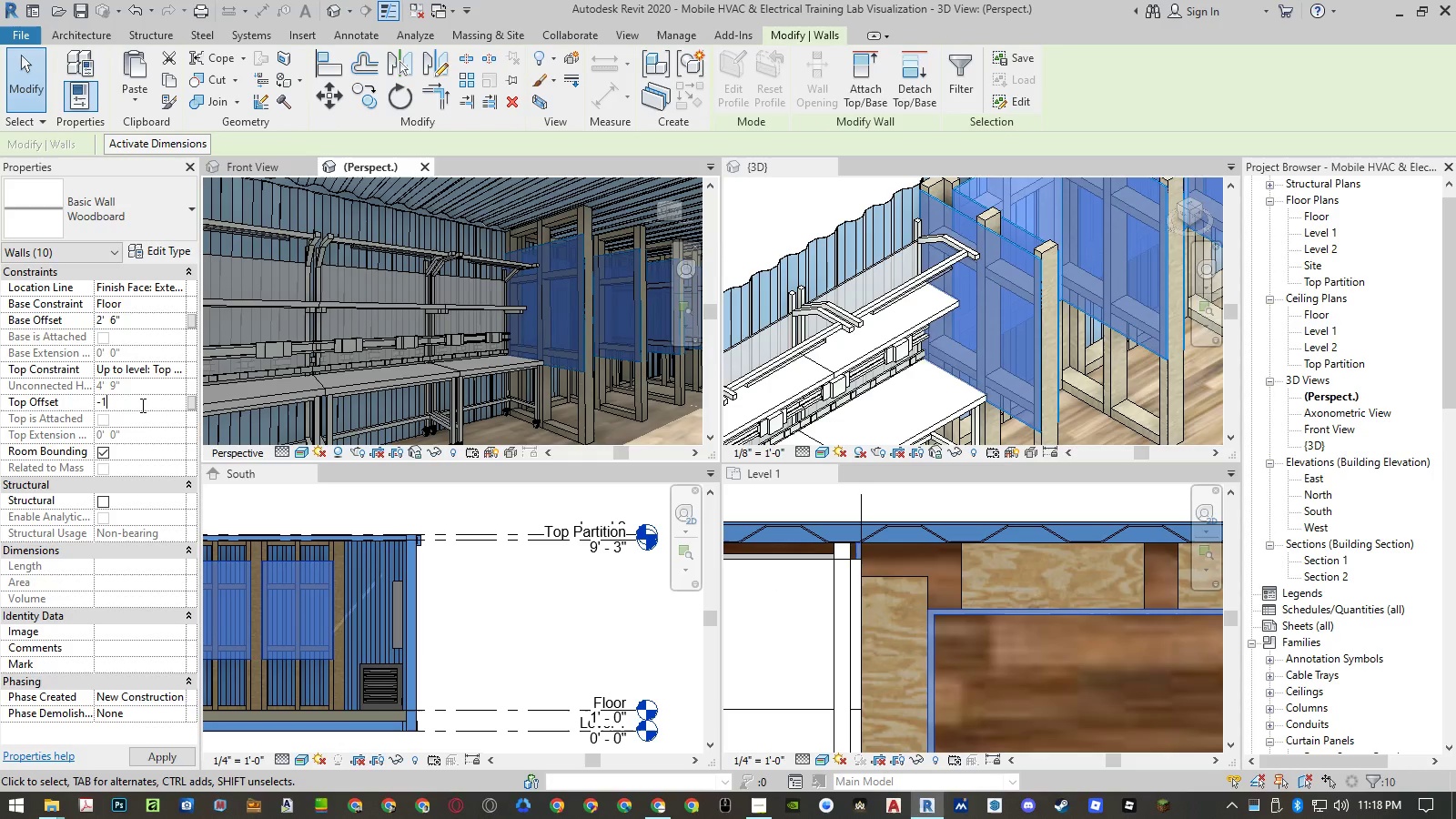 
key(NumpadDecimal)
 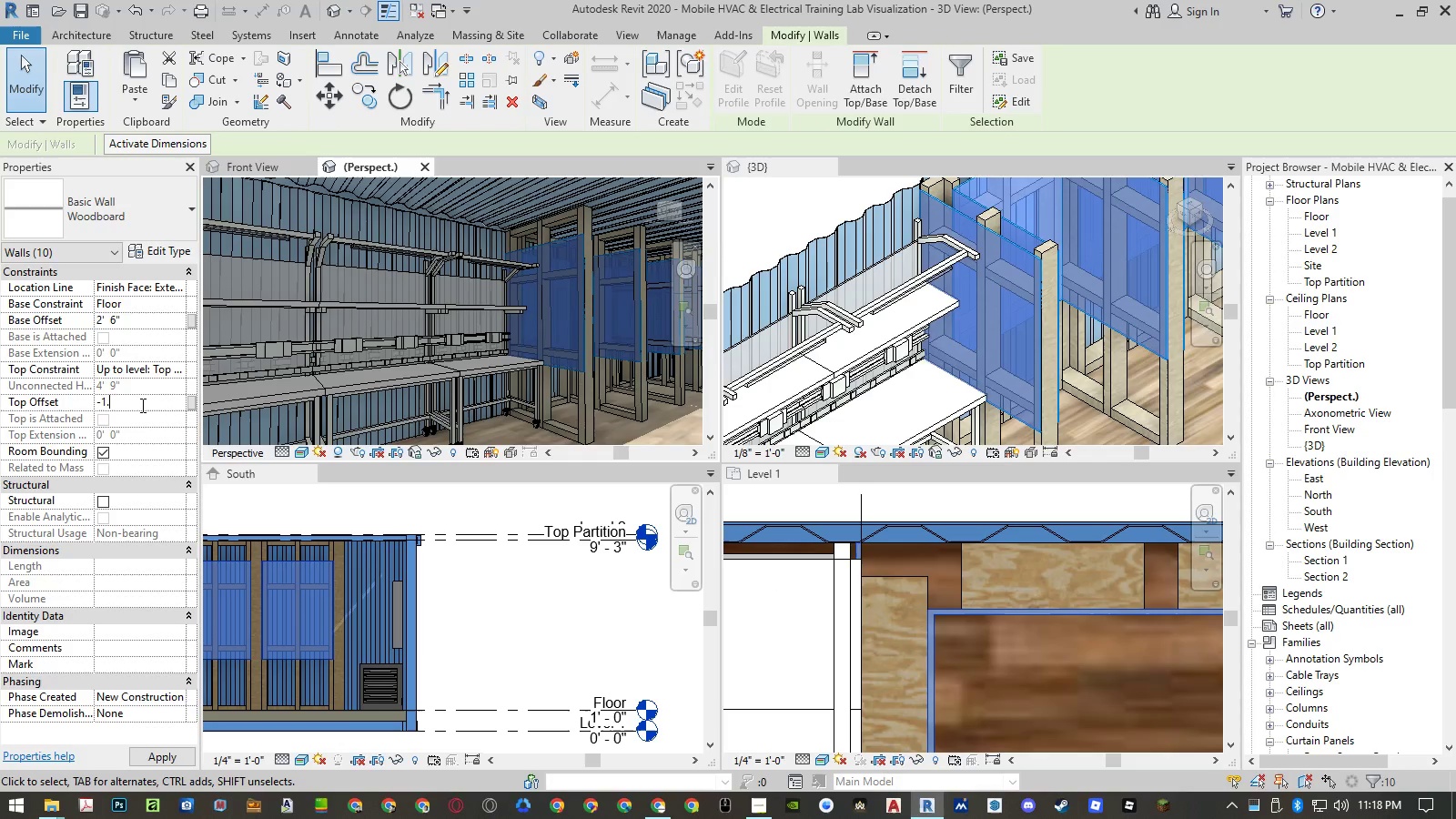 
key(Numpad5)
 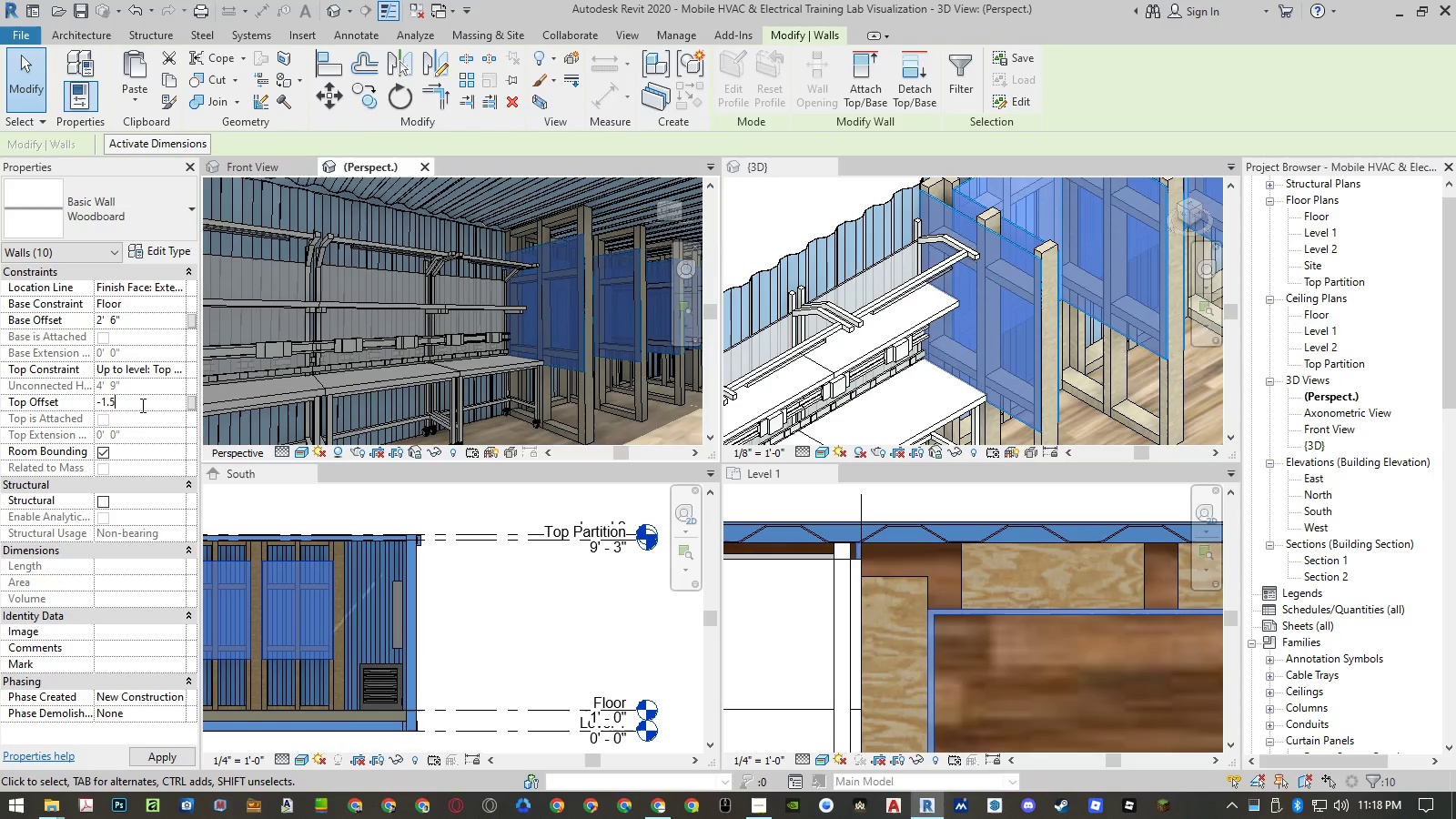 
key(NumpadEnter)
 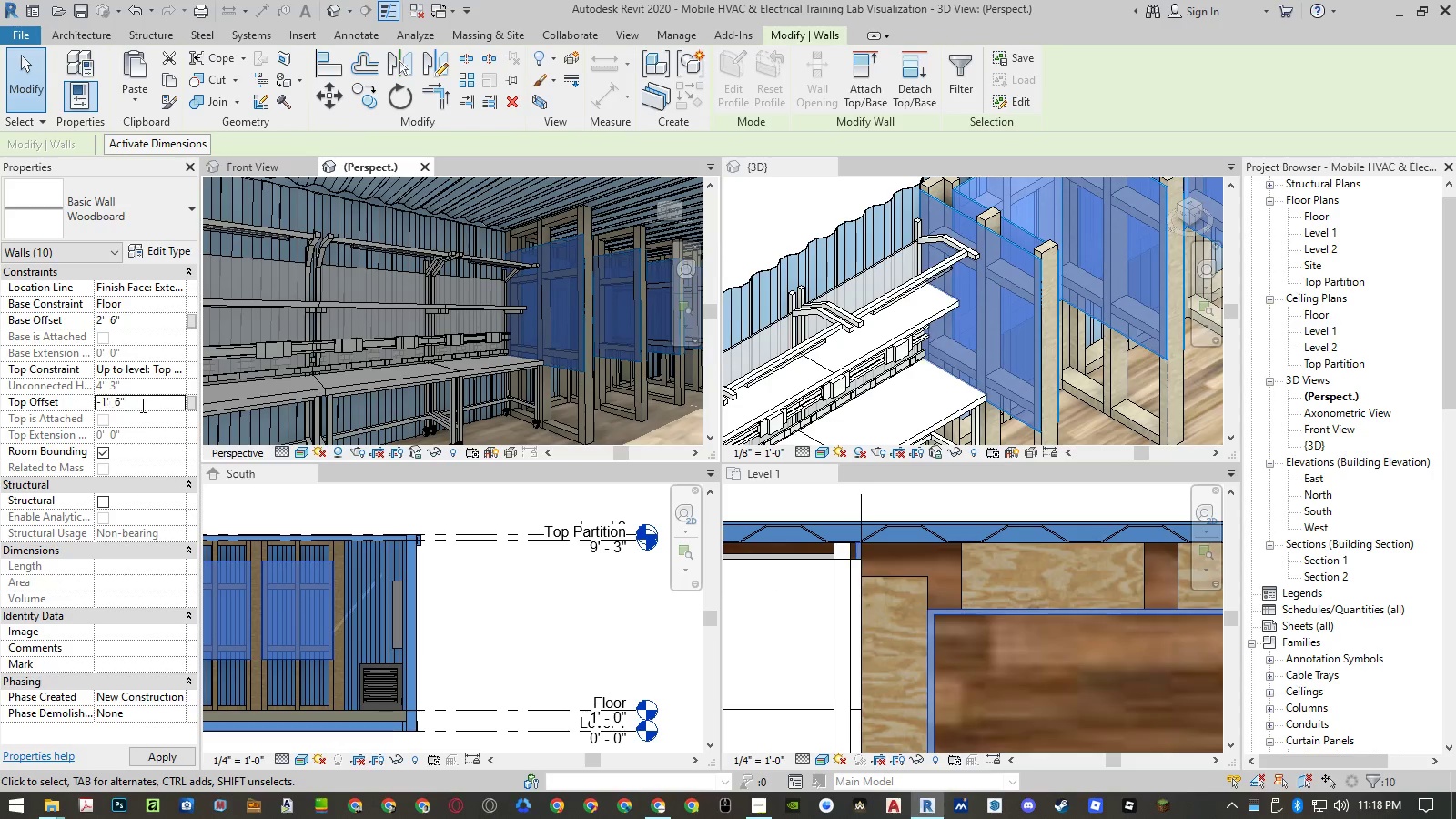 
key(NumpadEnter)
 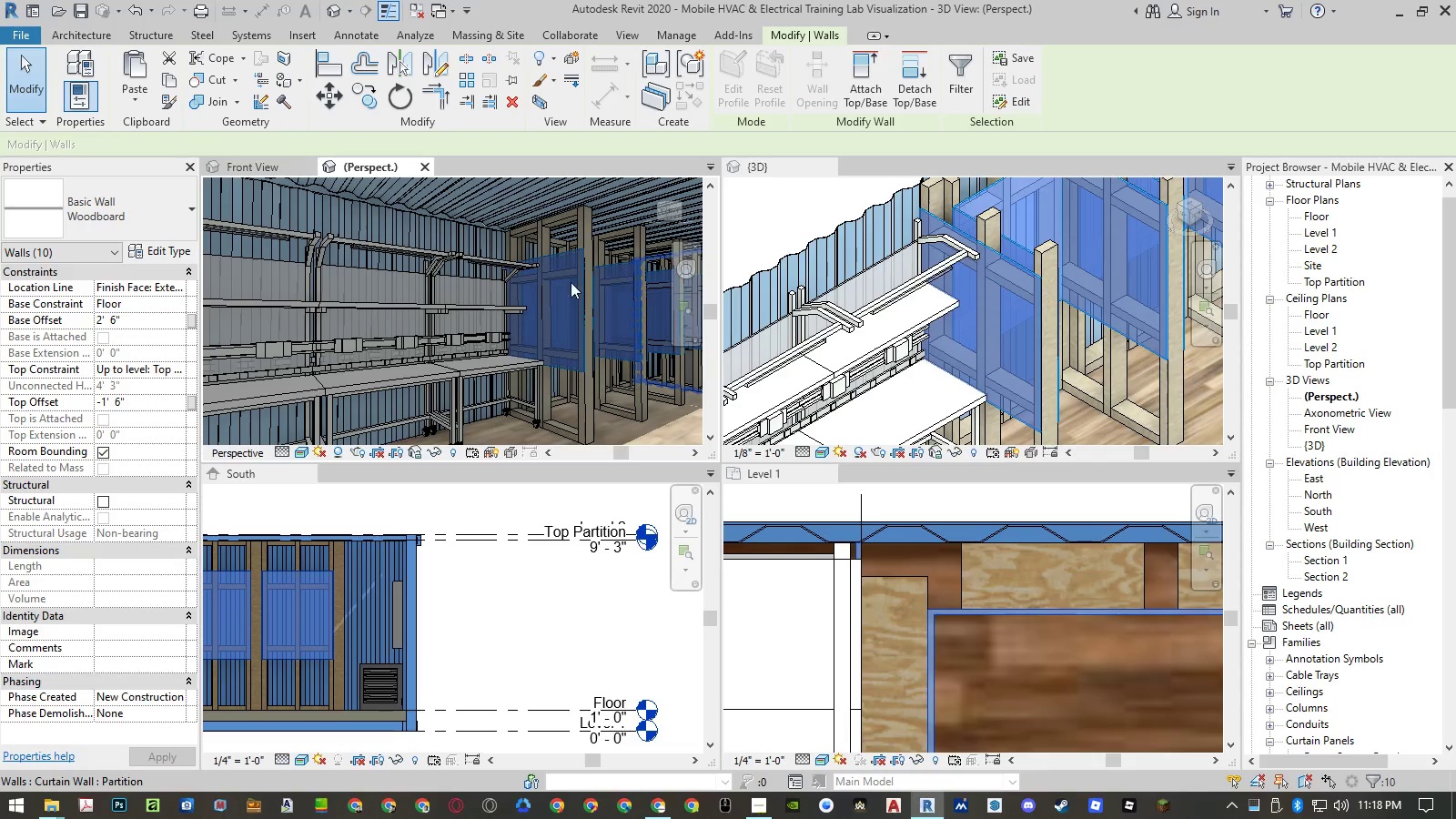 
key(Escape)
 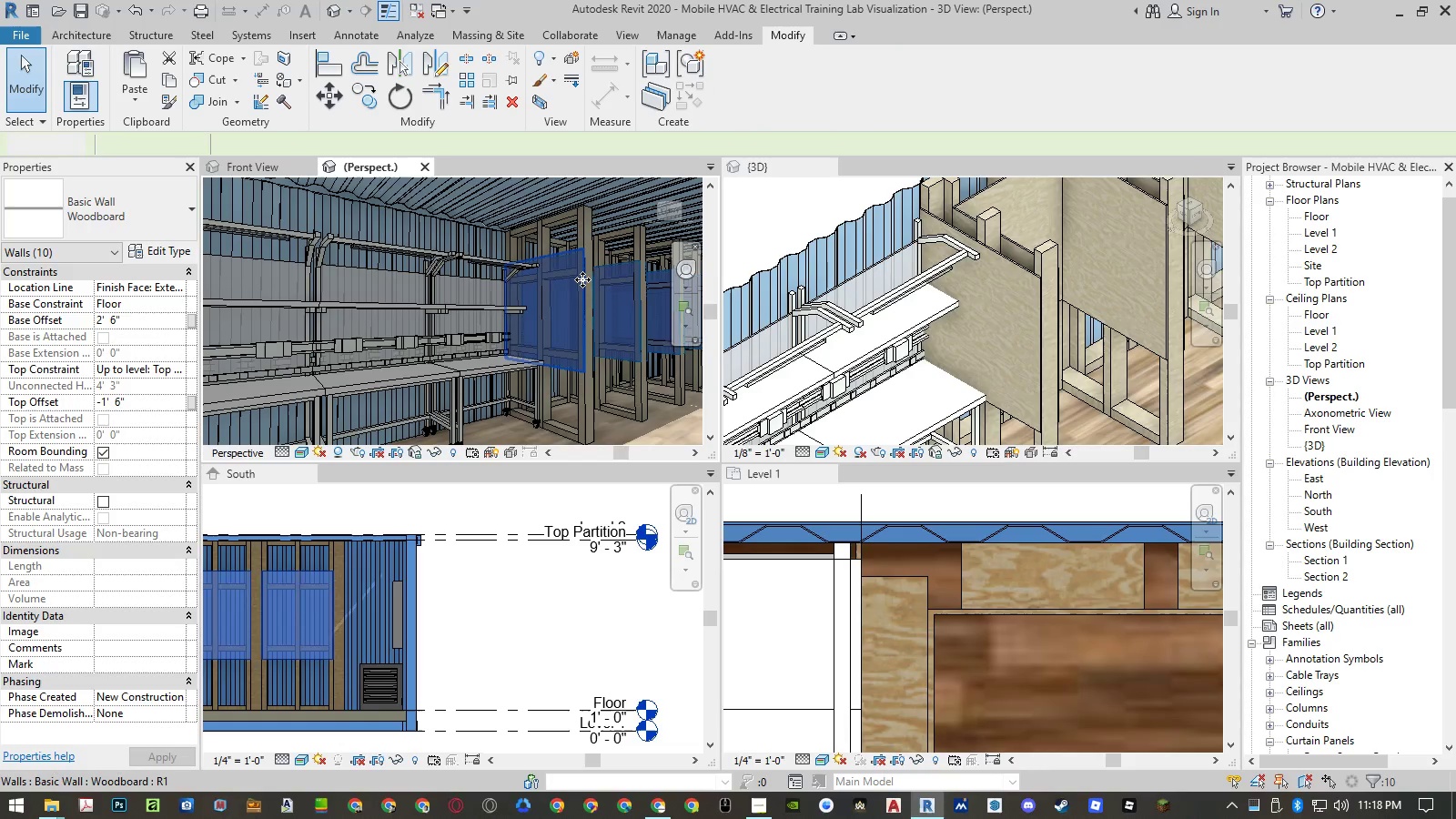 
key(Escape)
 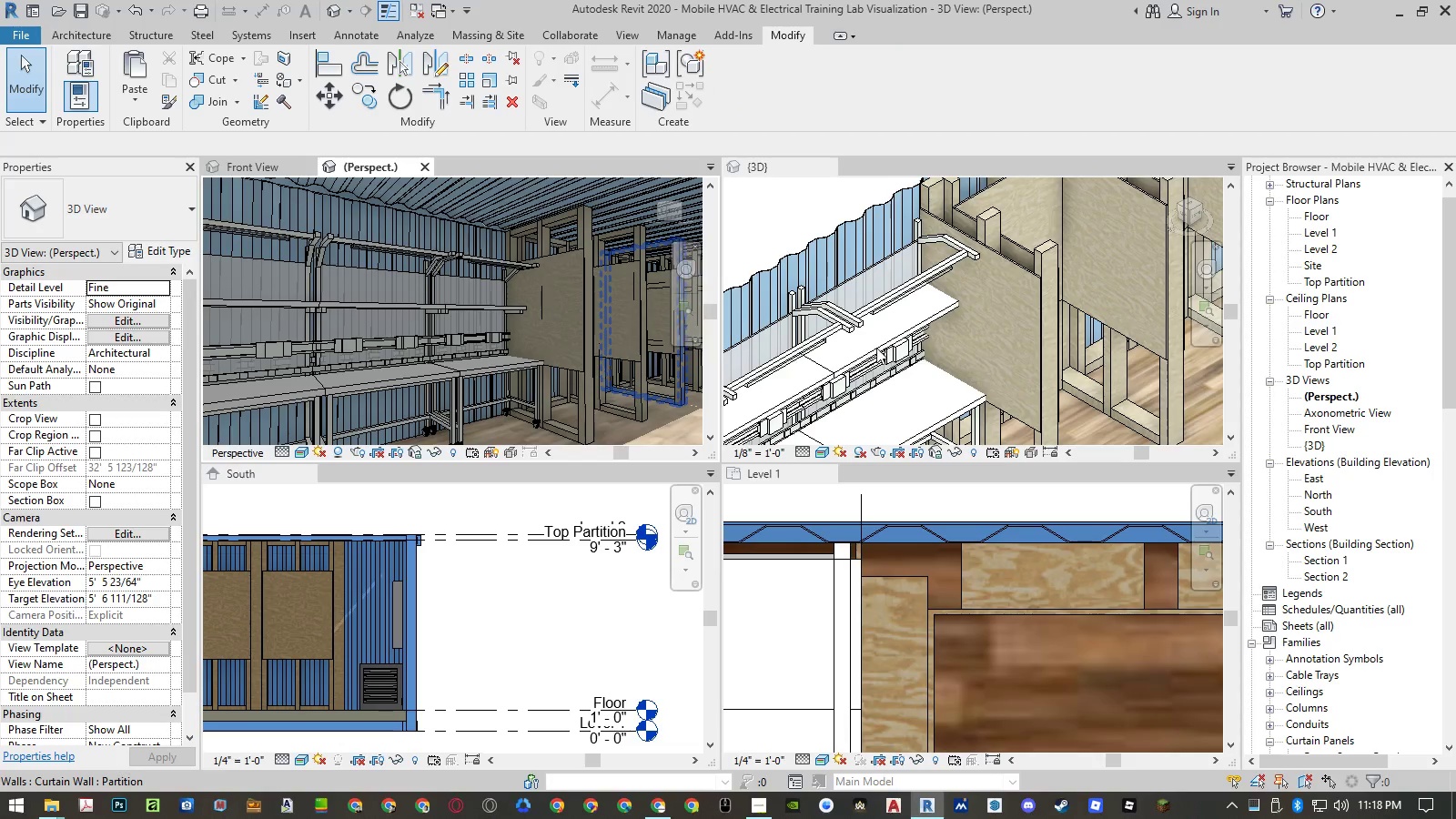 
scroll: coordinate [623, 562], scroll_direction: down, amount: 4.0
 